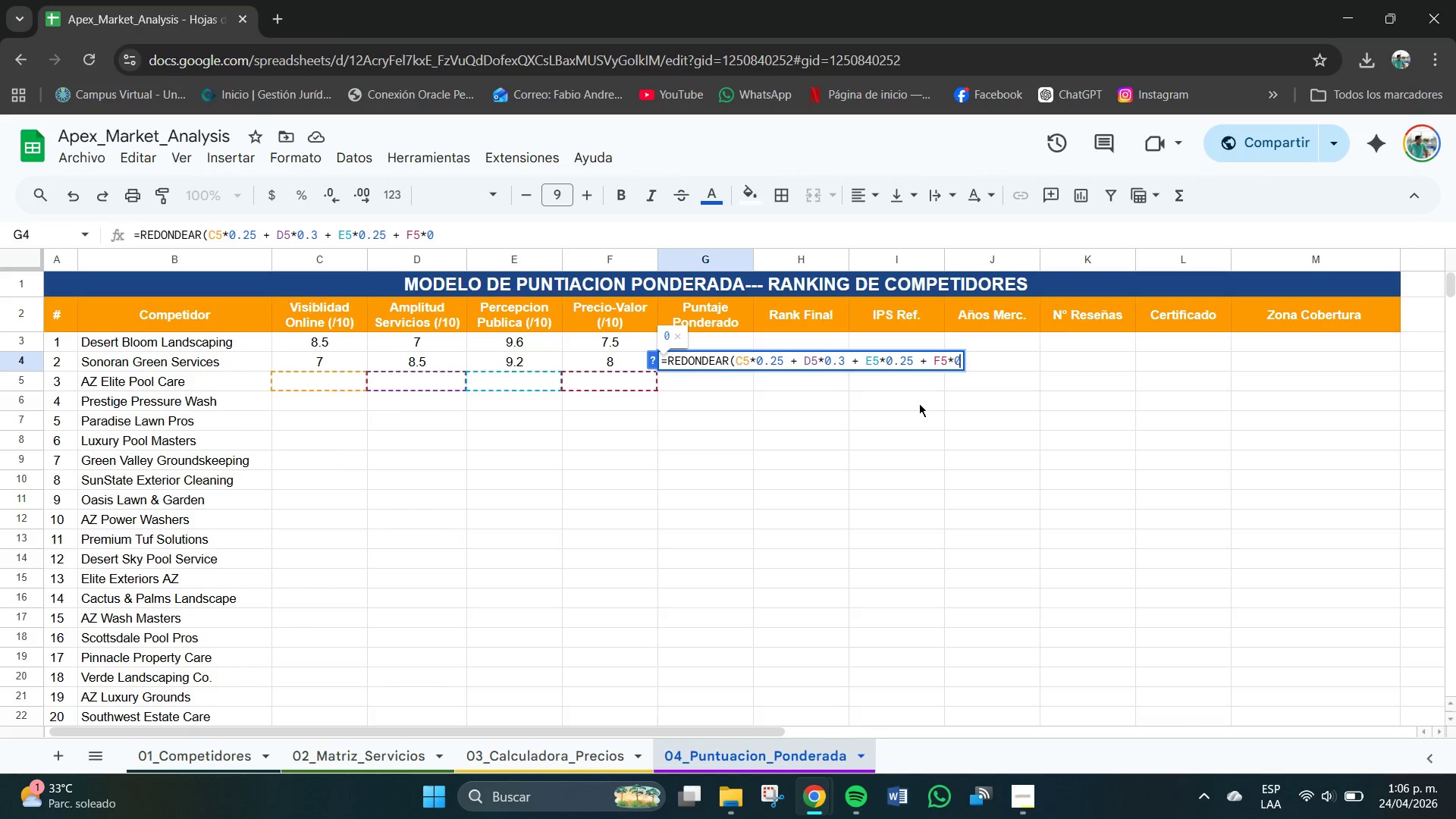 
key(Period)
 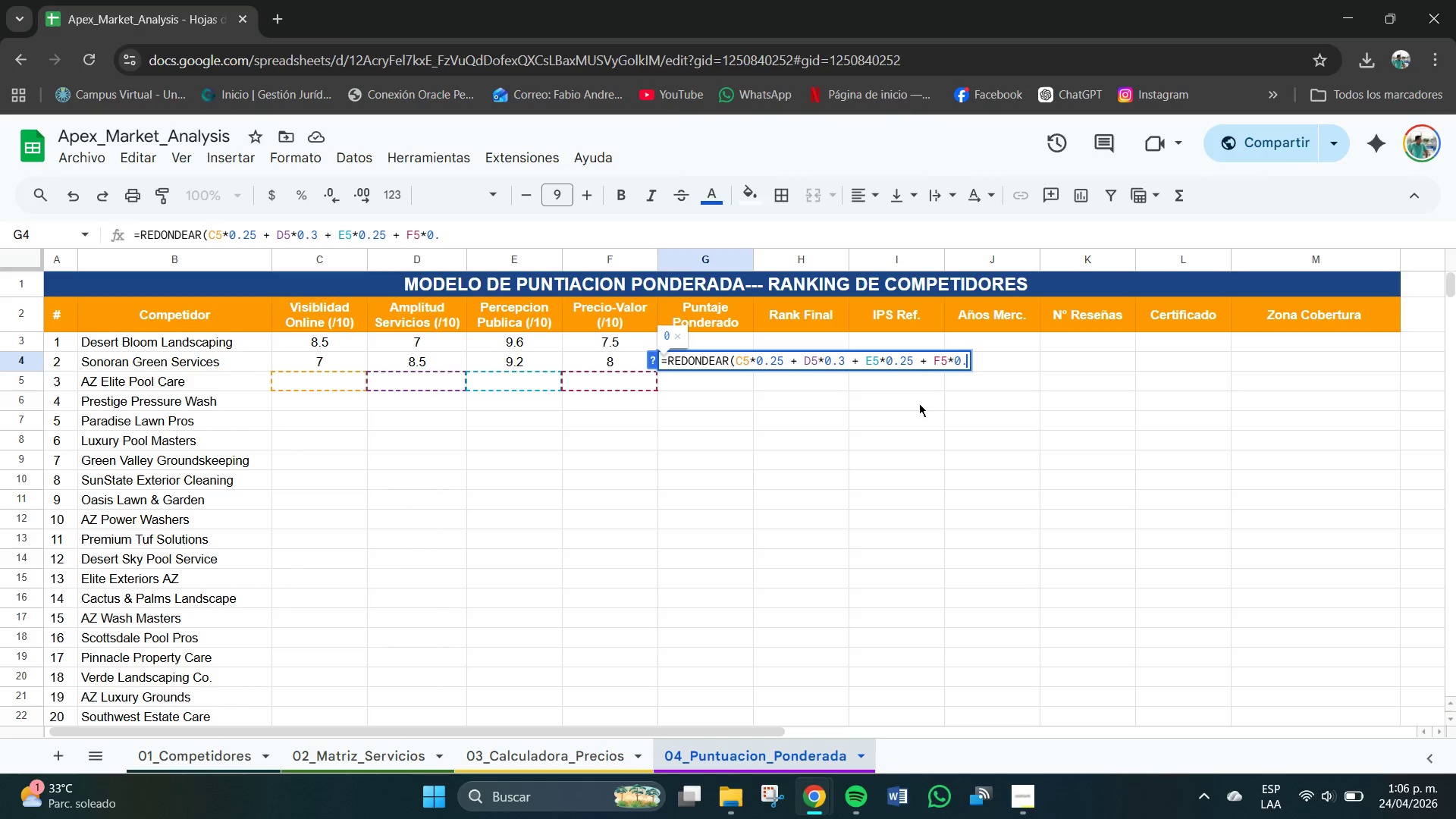 
key(2)
 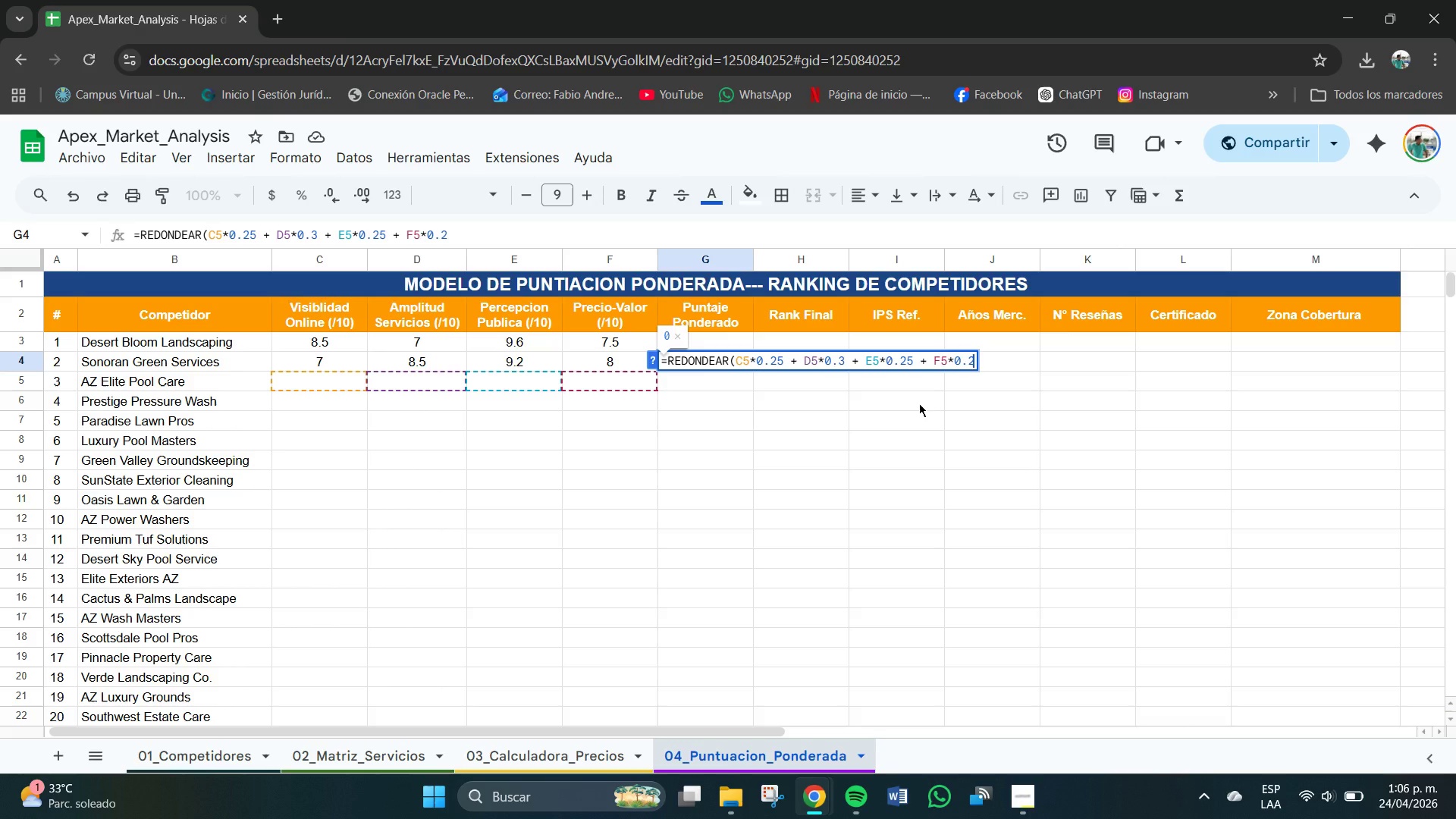 
type(,  2()
 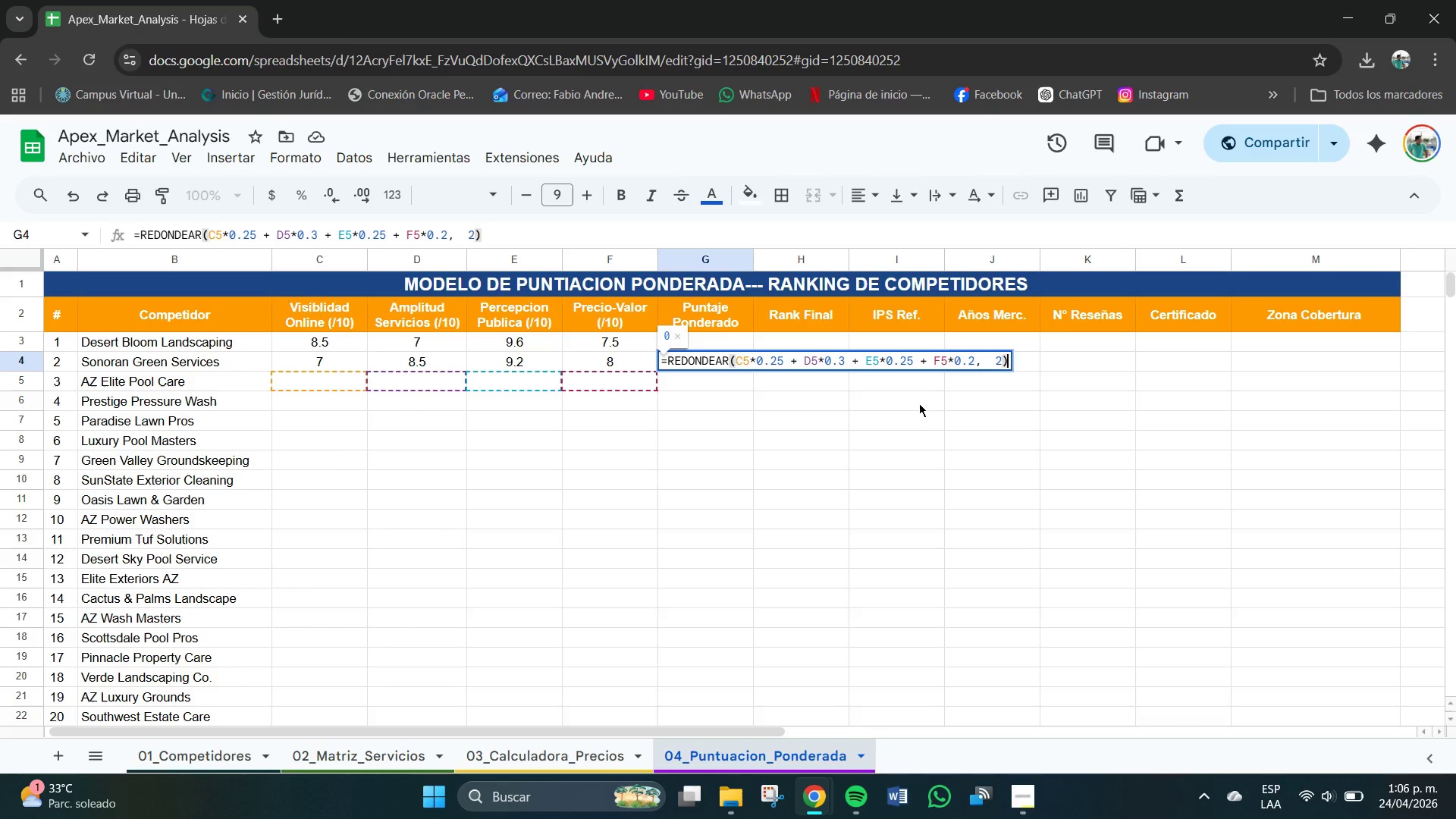 
left_click_drag(start_coordinate=[1008, 363], to_coordinate=[651, 359])
 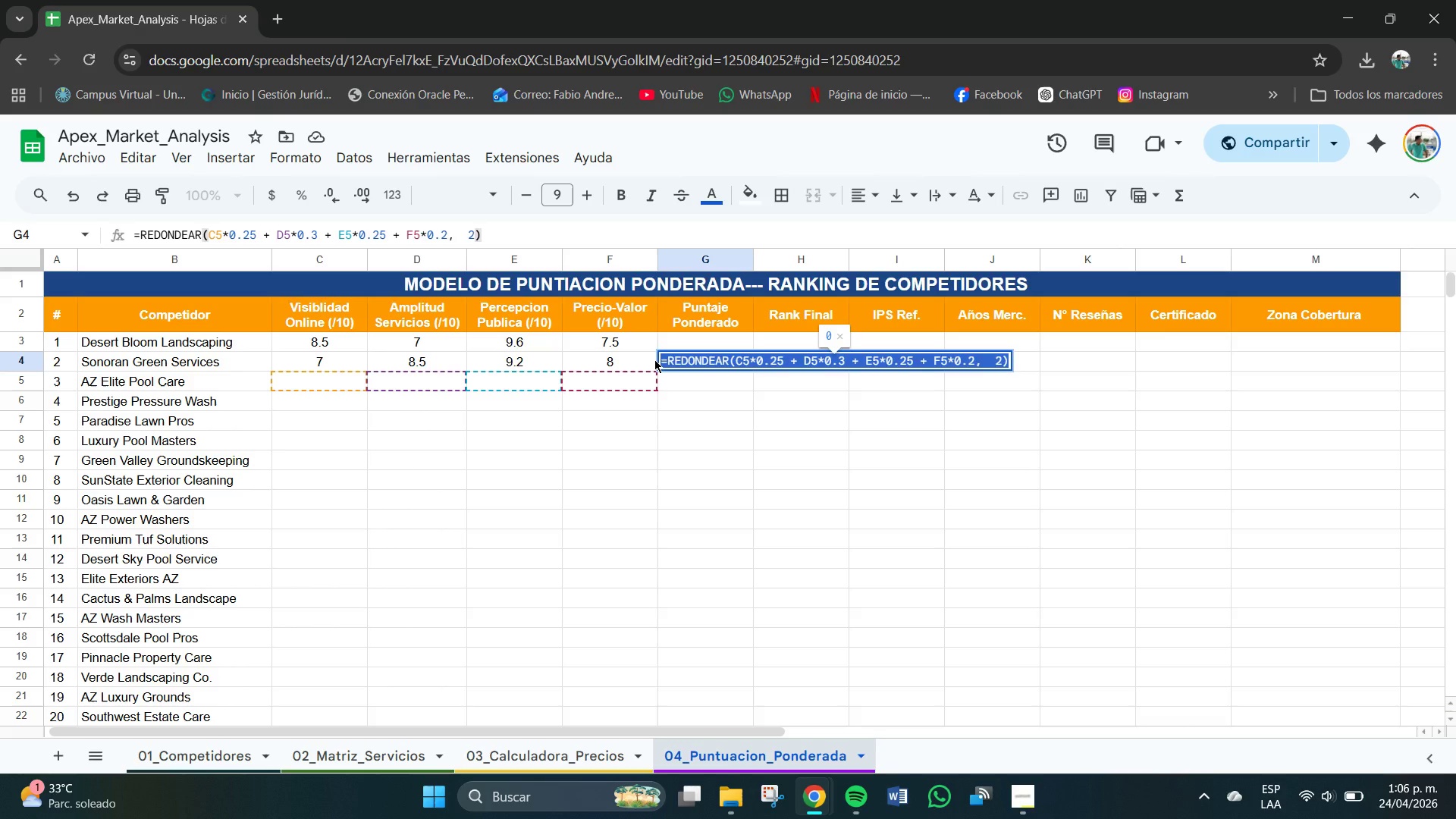 
key(Control+C)
 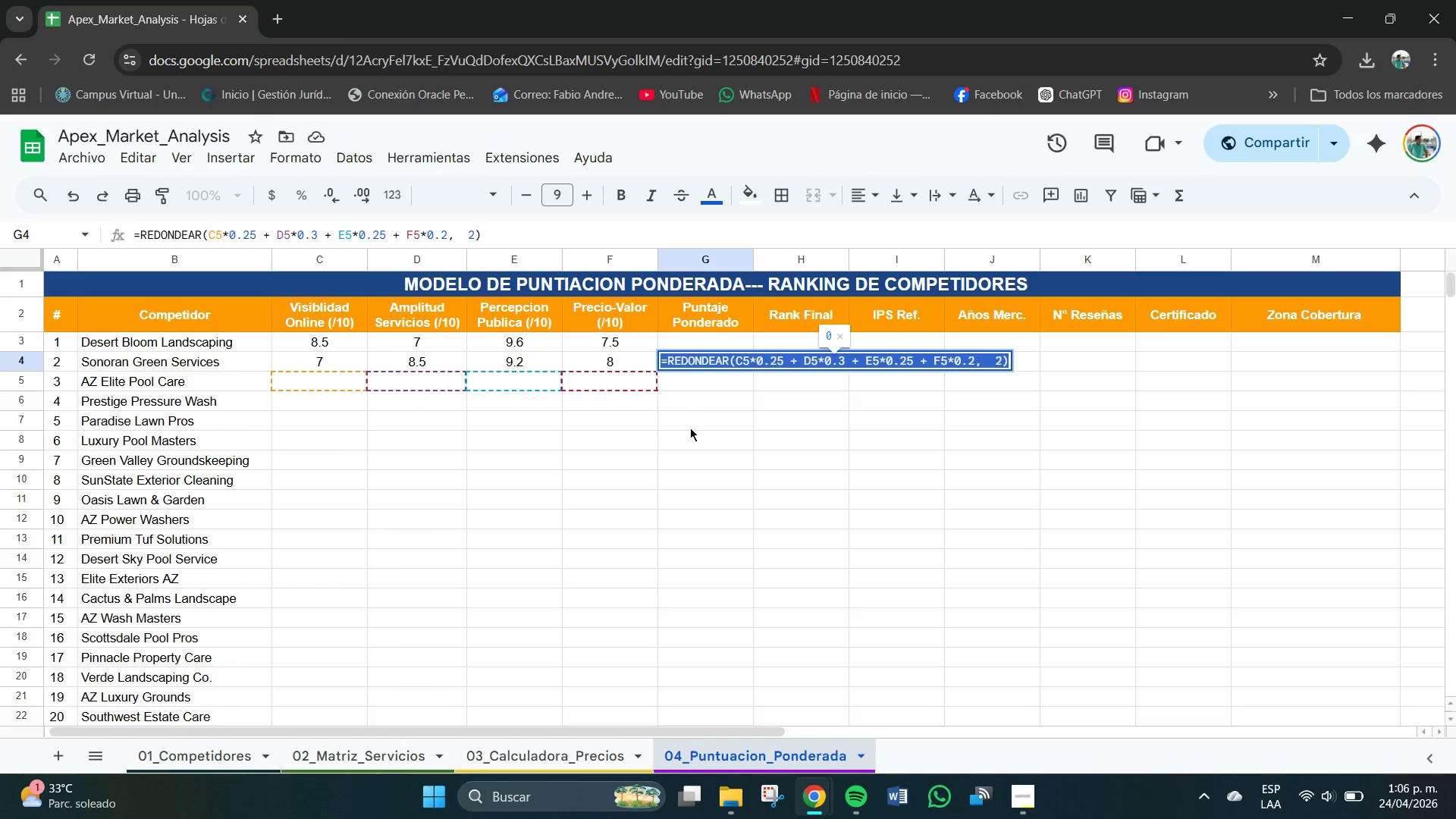 
left_click([695, 431])
 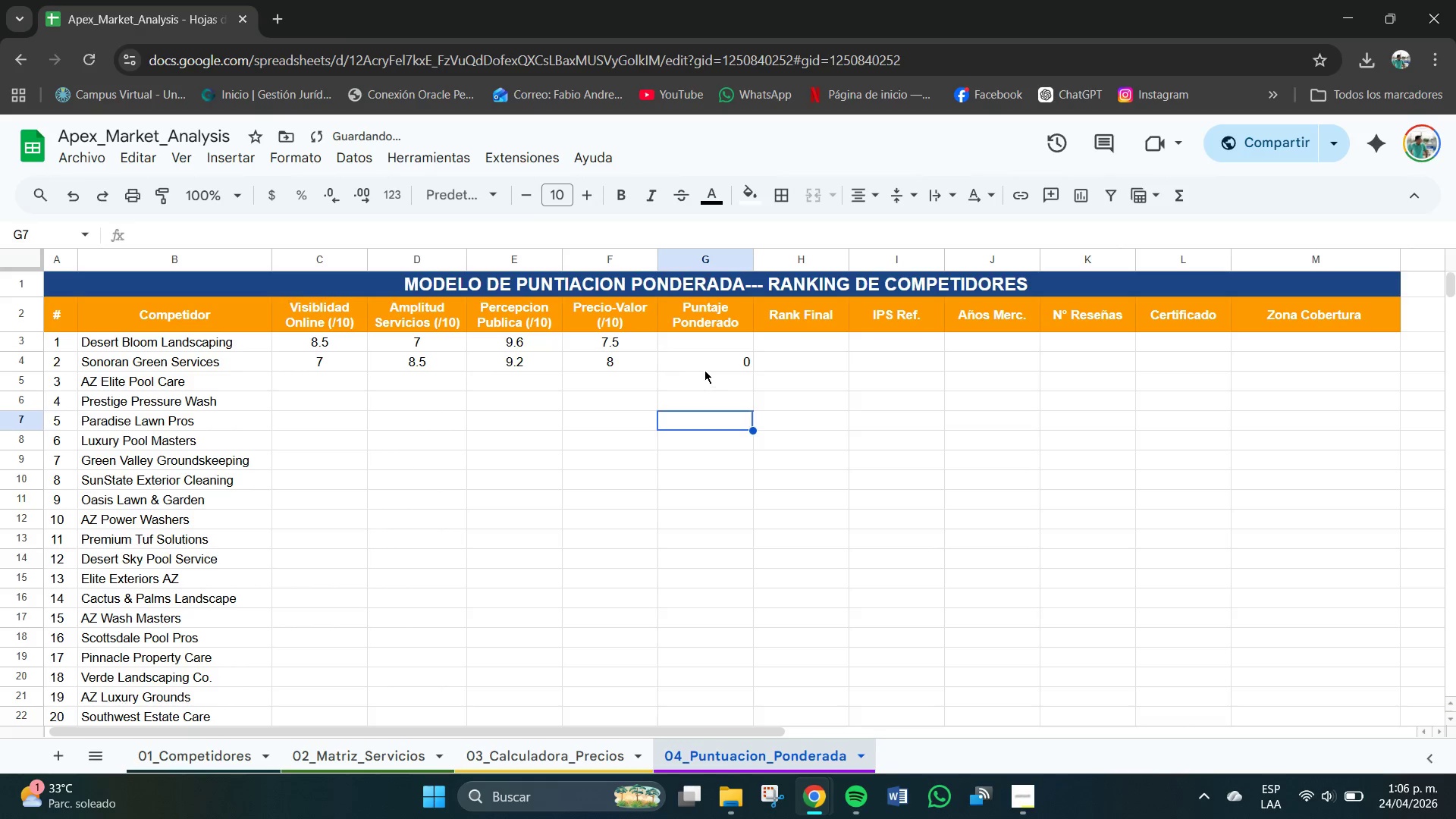 
left_click([704, 370])
 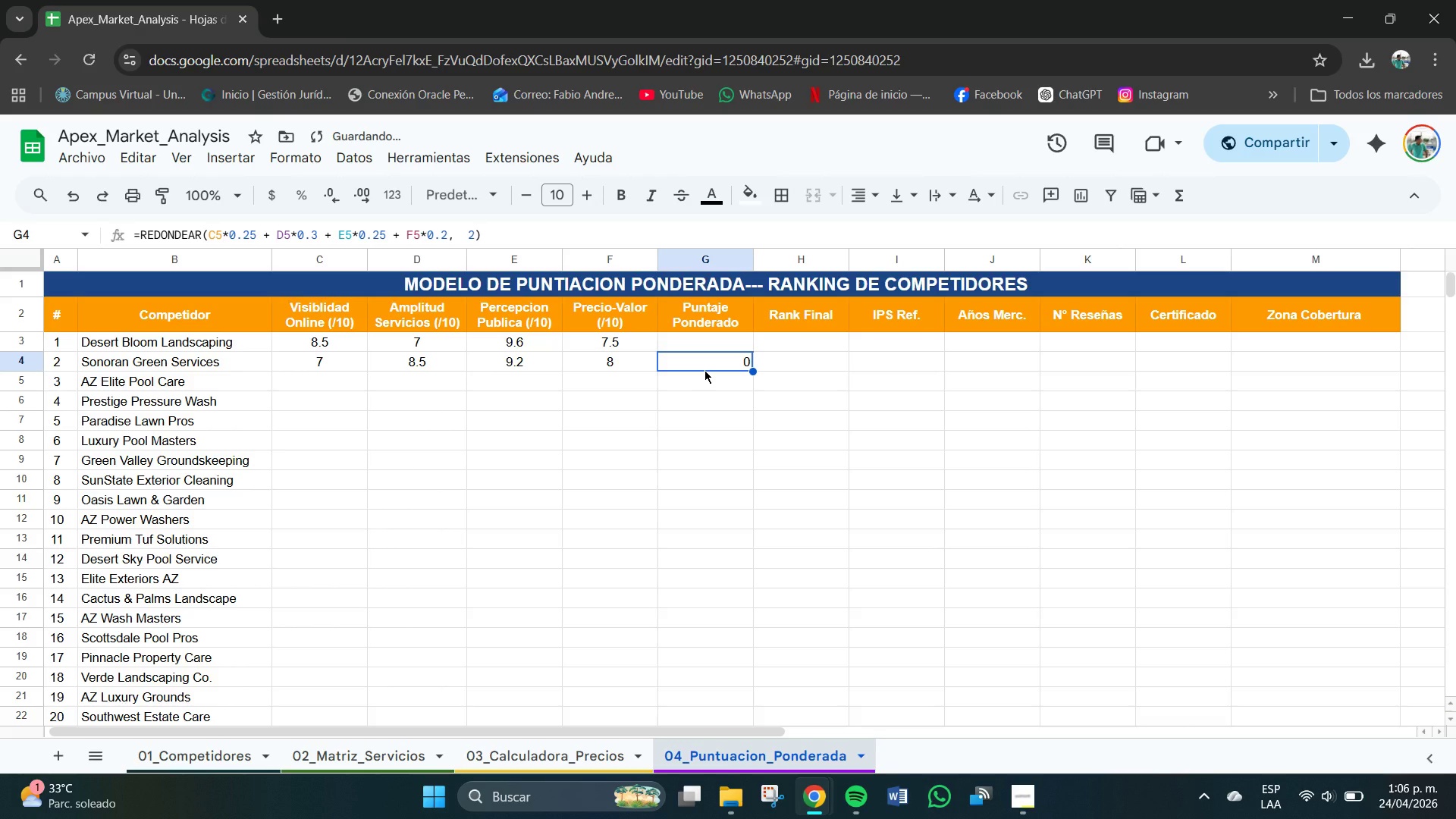 
key(Backspace)
 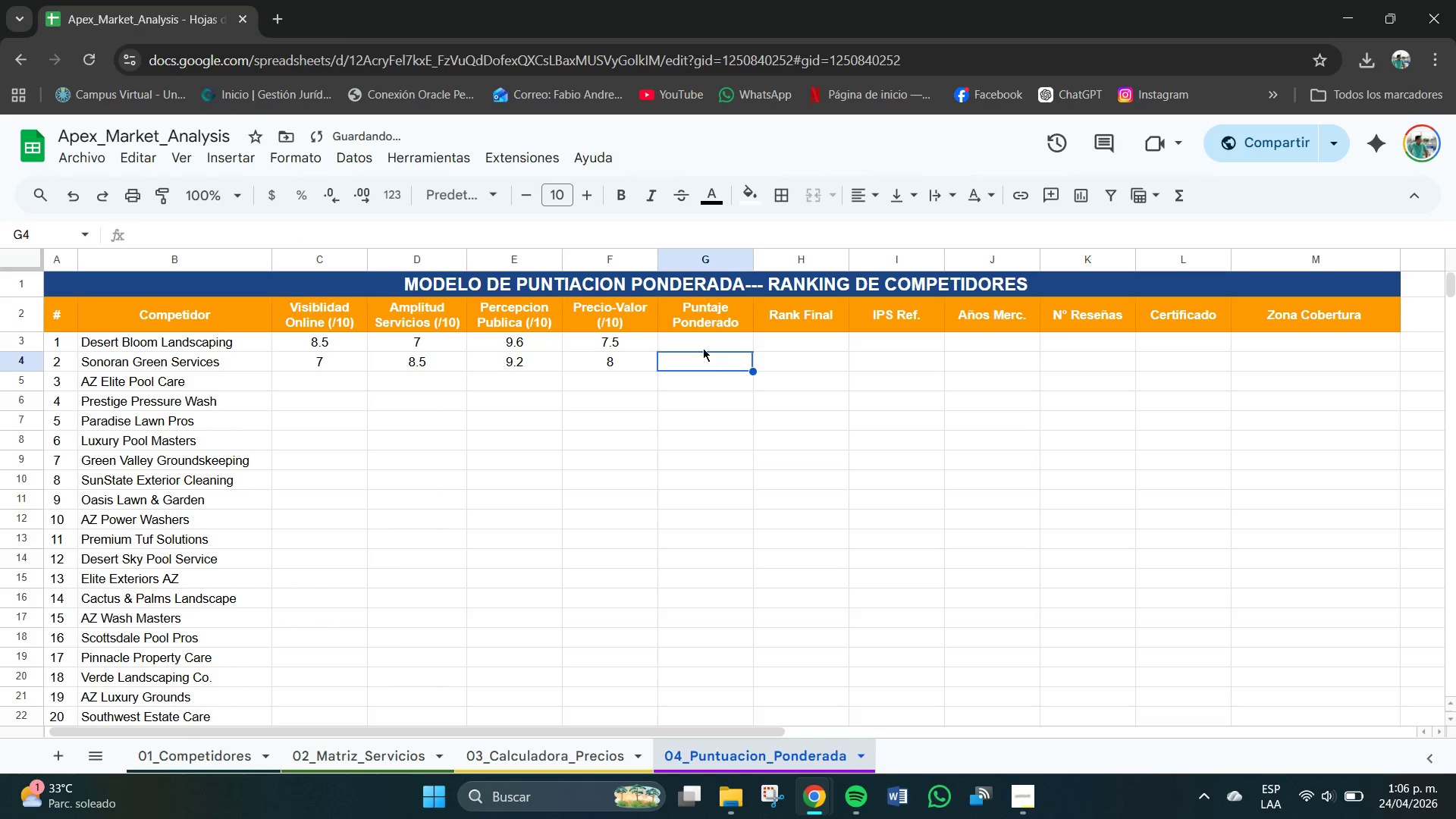 
left_click([703, 347])
 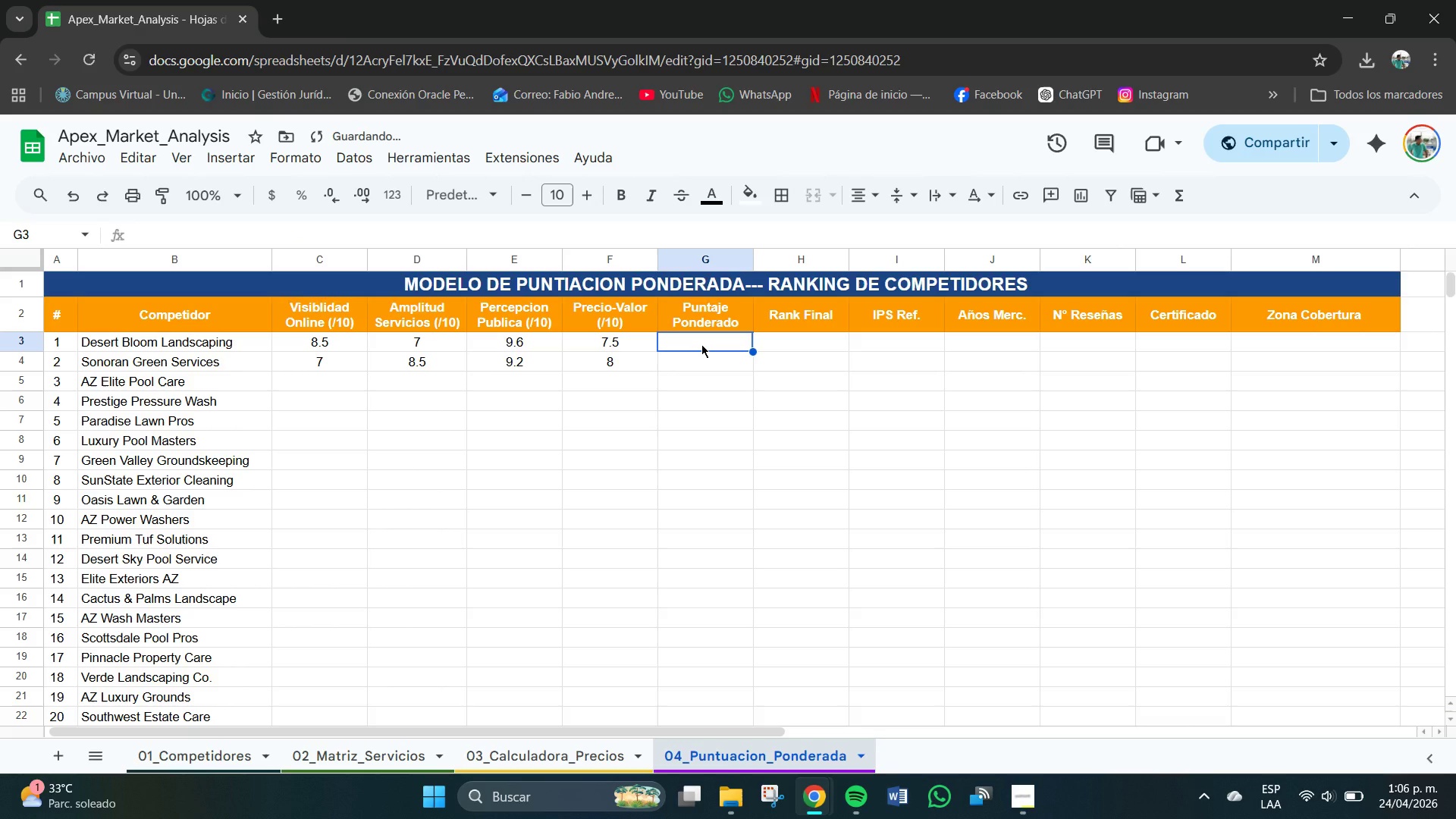 
key(Control+V)
 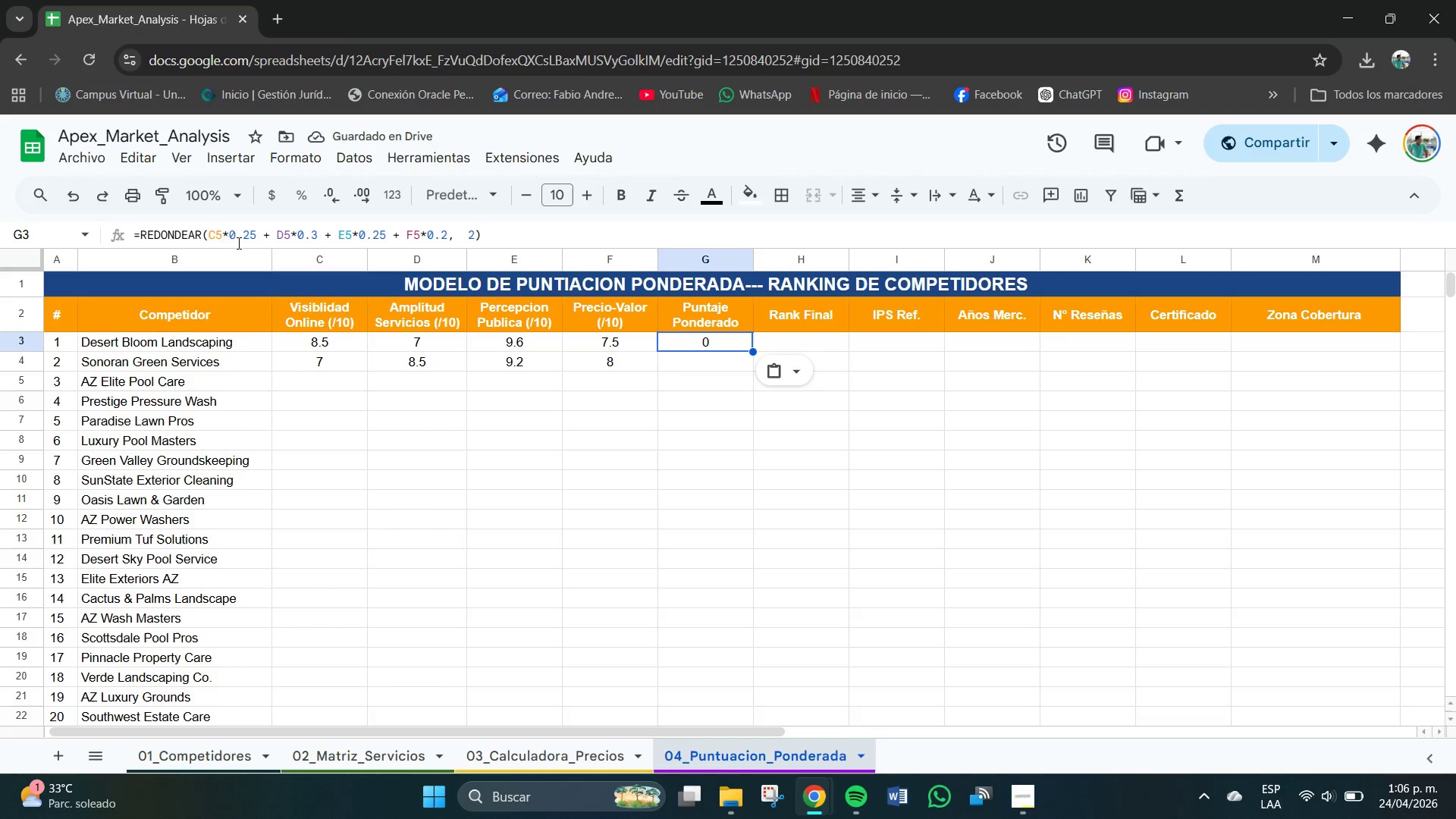 
wait(5.08)
 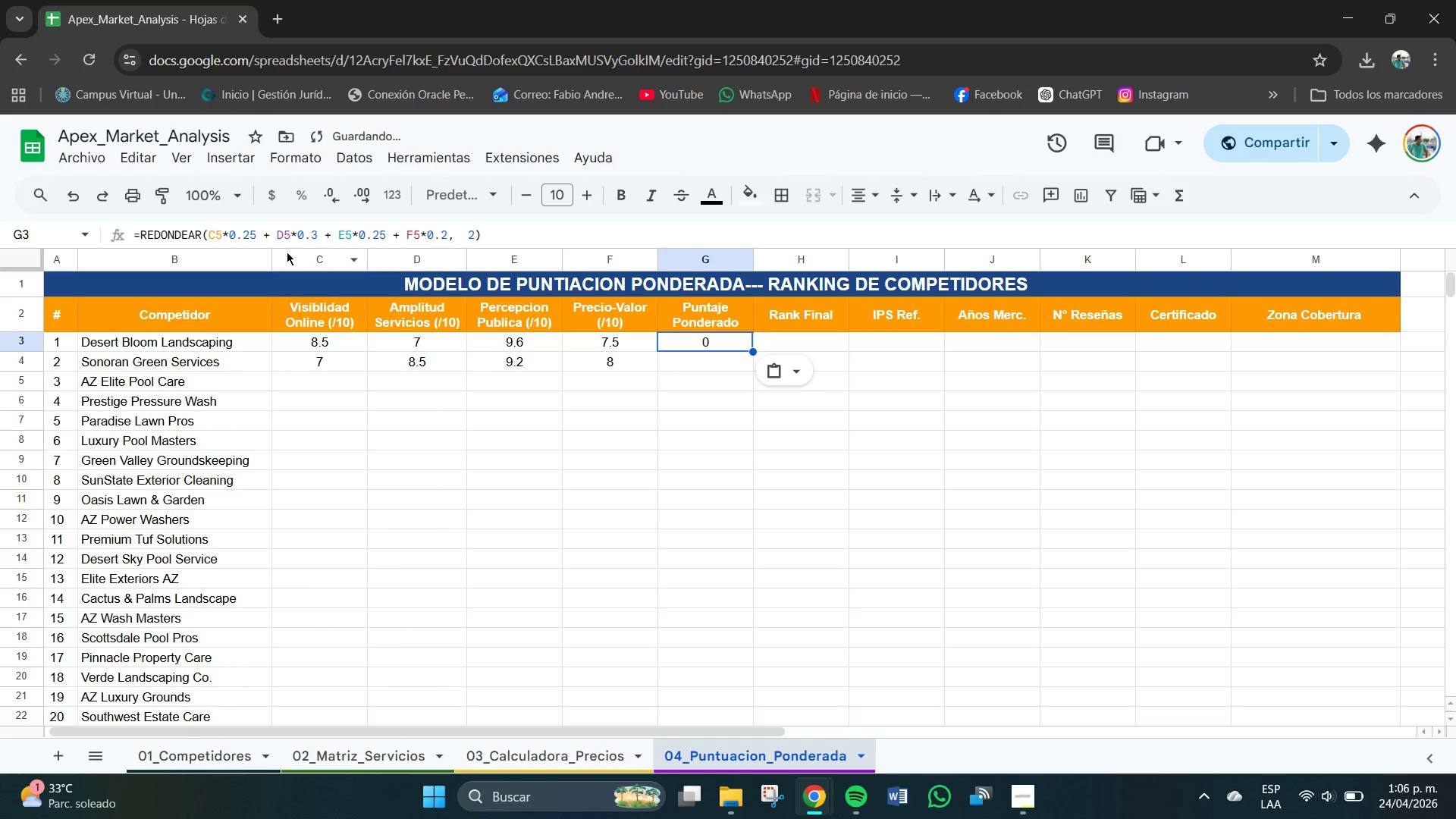 
left_click([221, 234])
 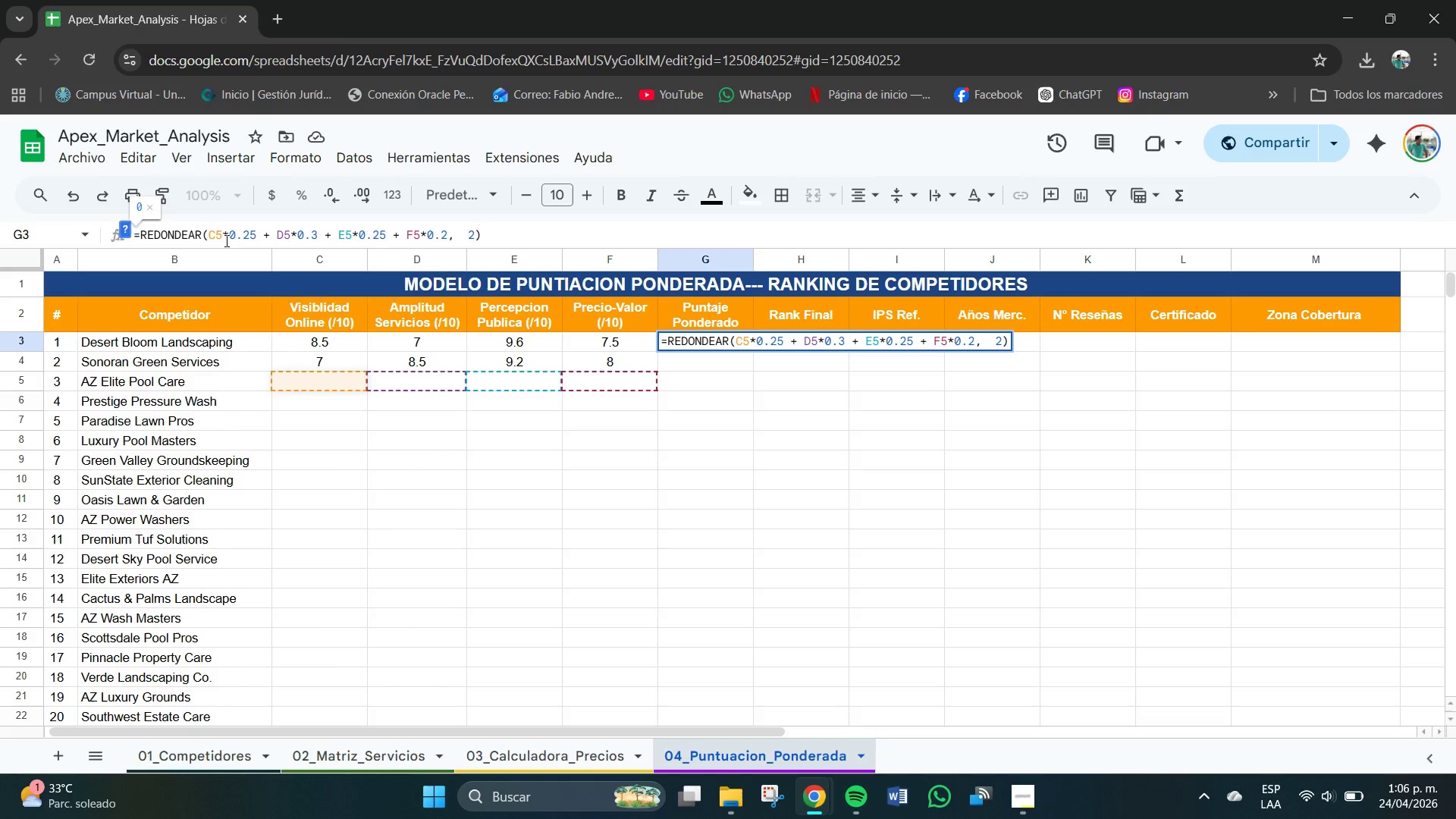 
key(Backspace)
 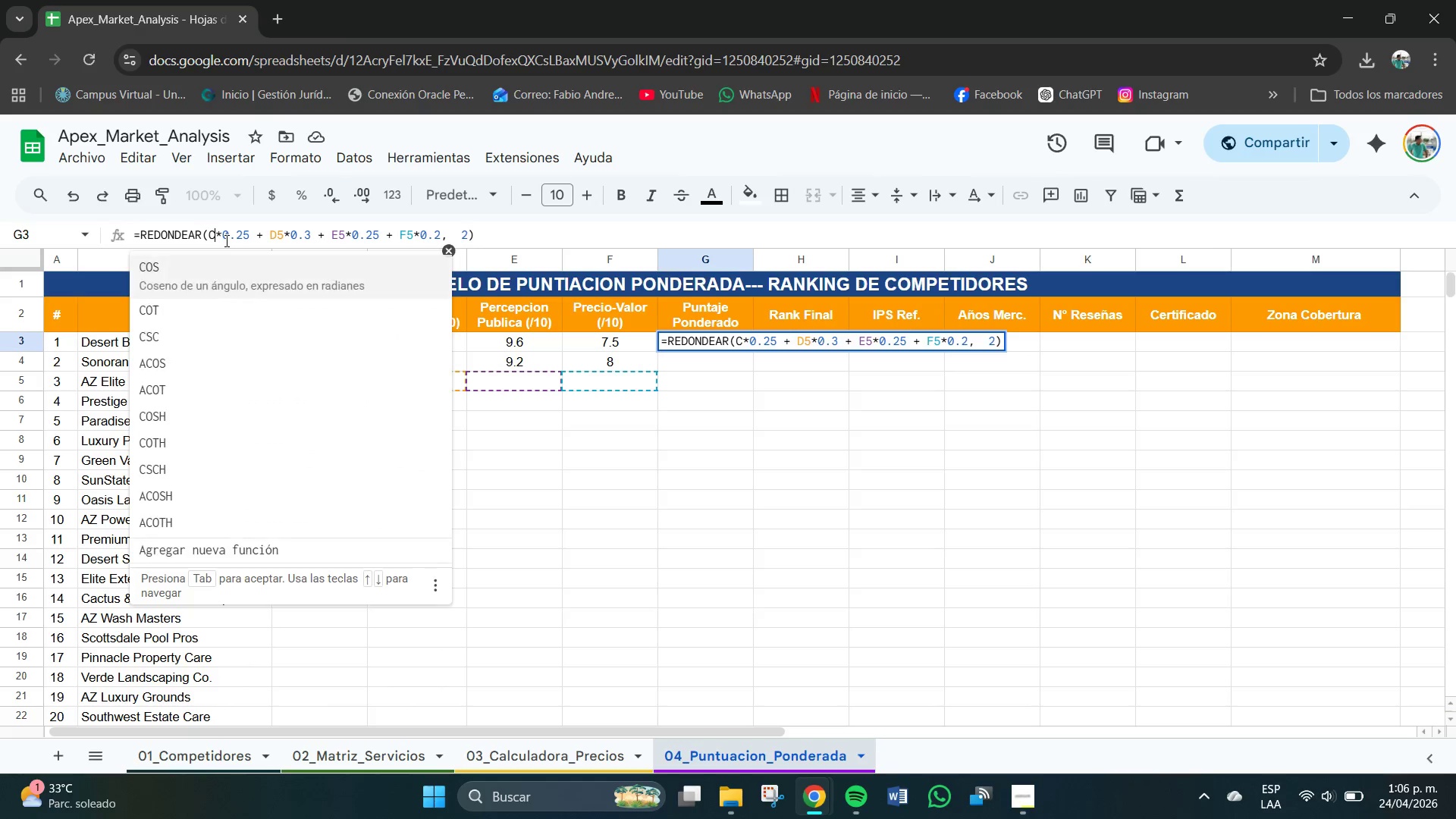 
key(Numpad4)
 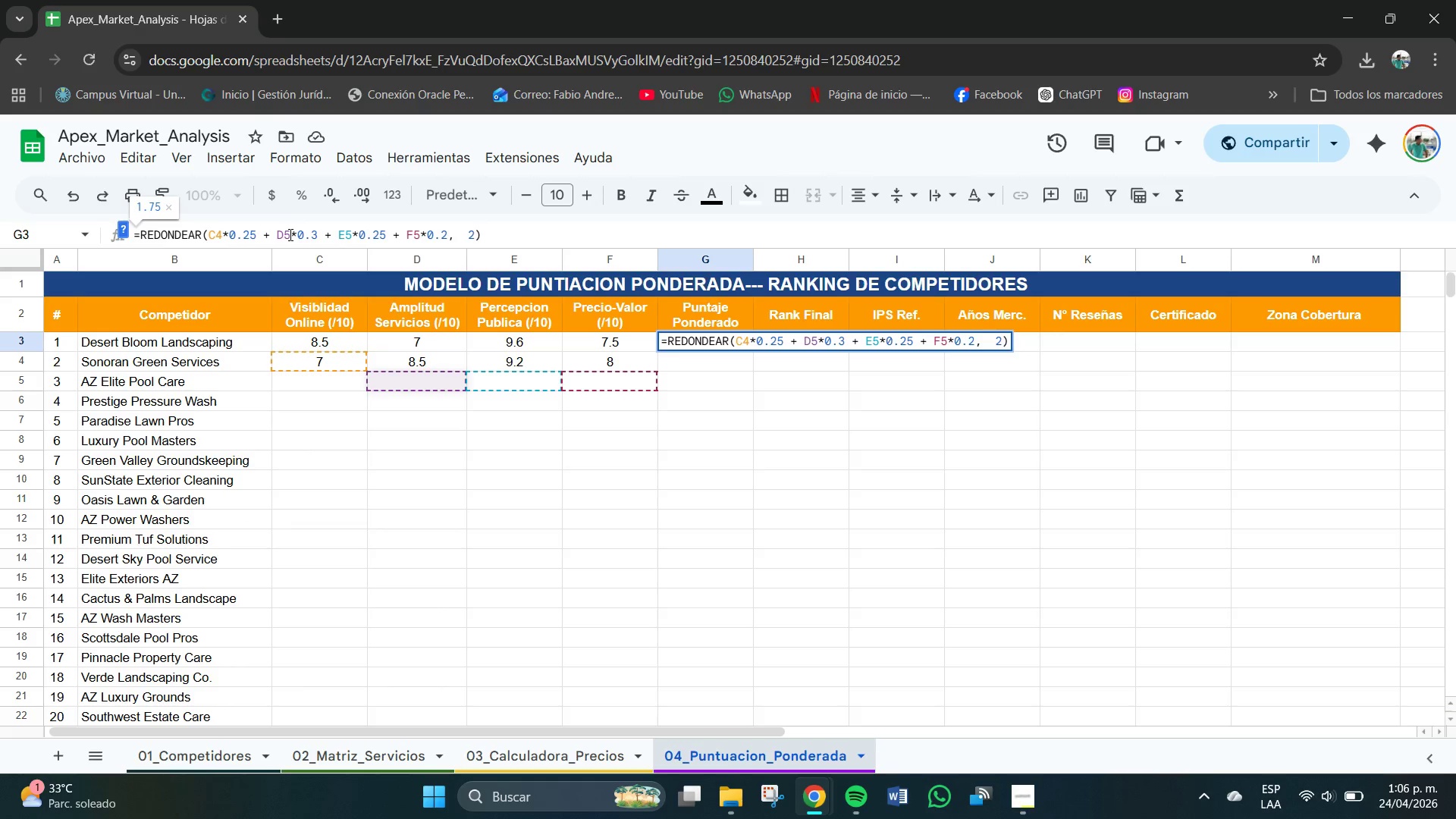 
key(Backspace)
 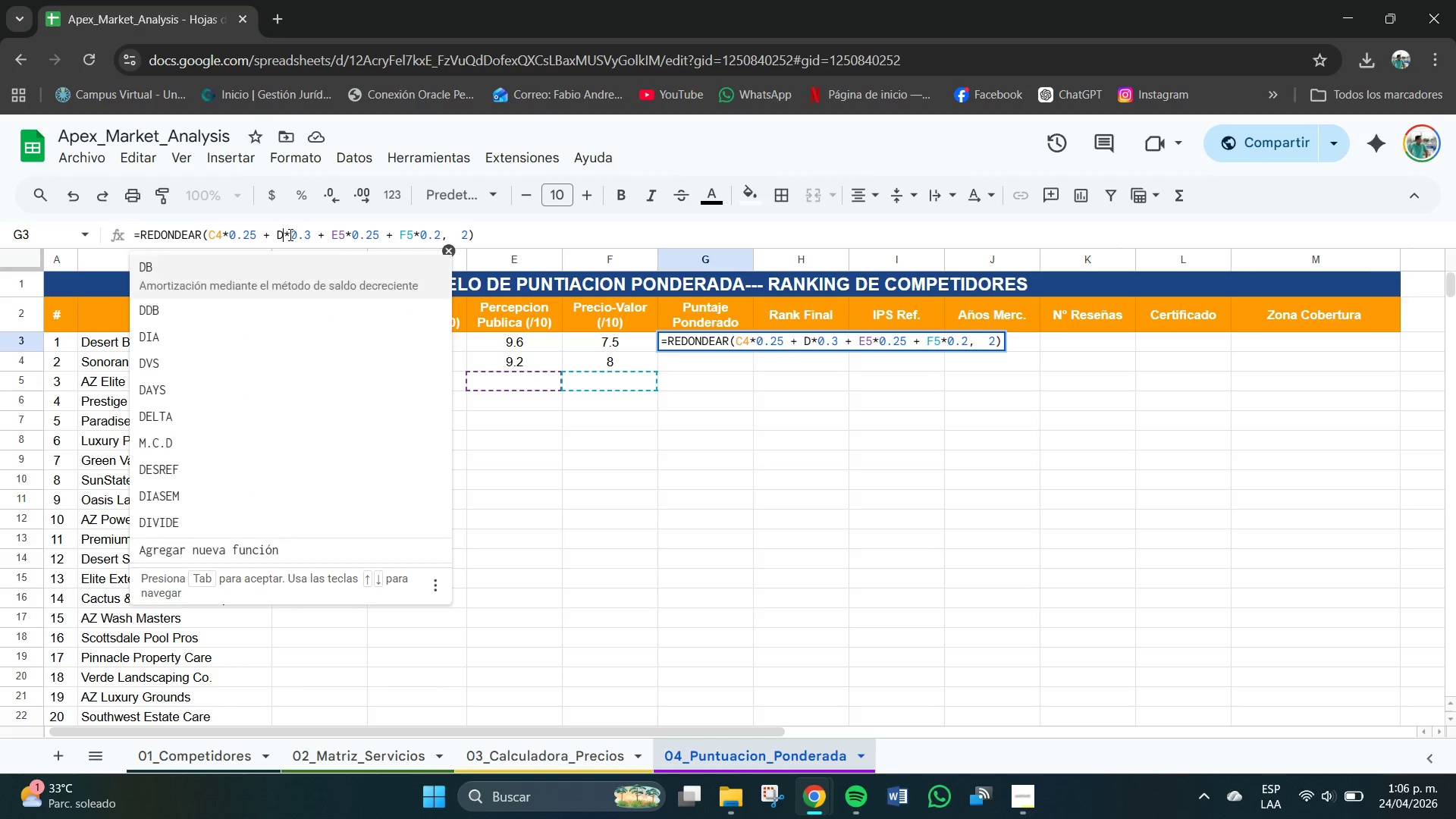 
key(Numpad4)
 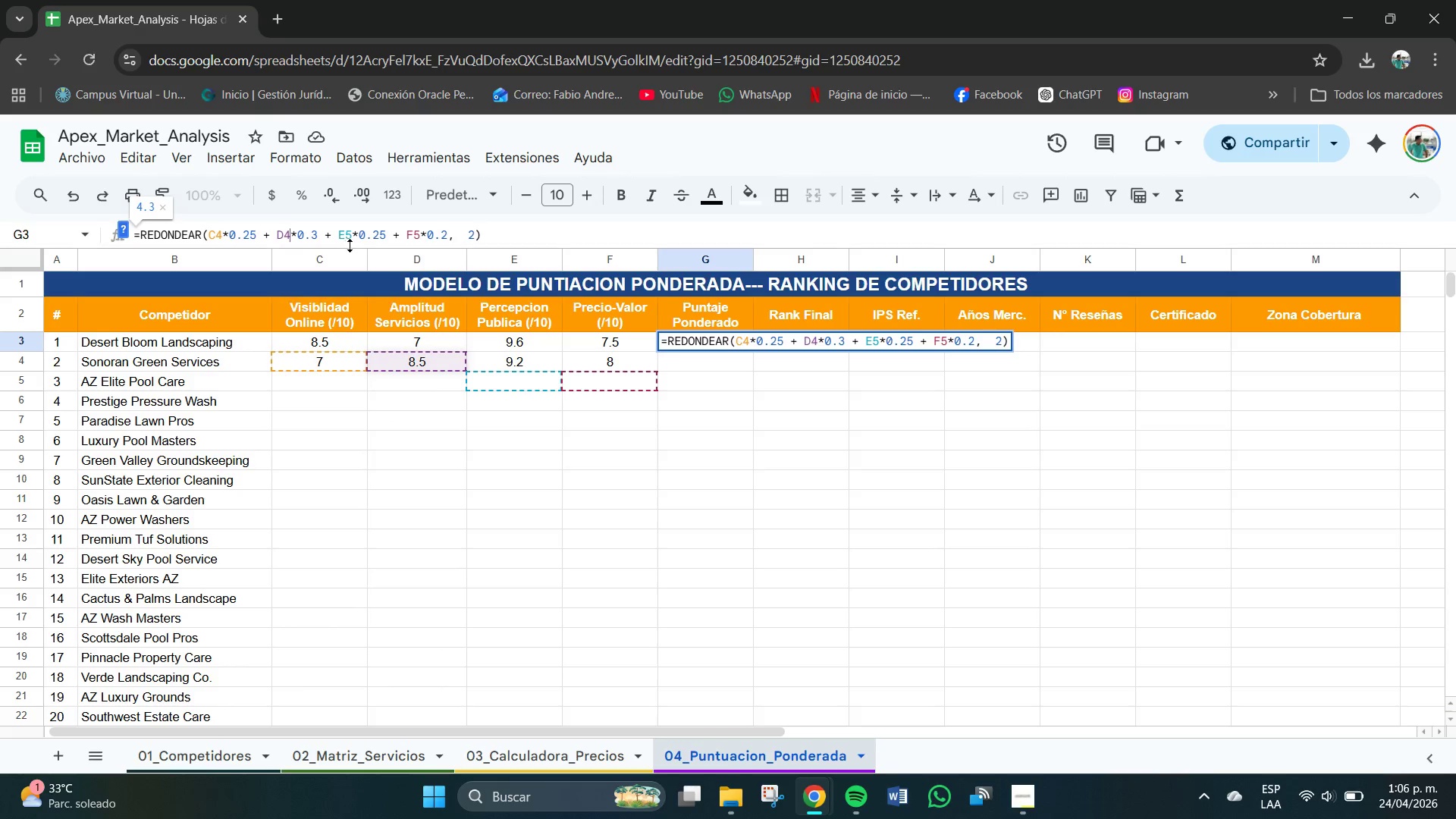 
left_click([350, 238])
 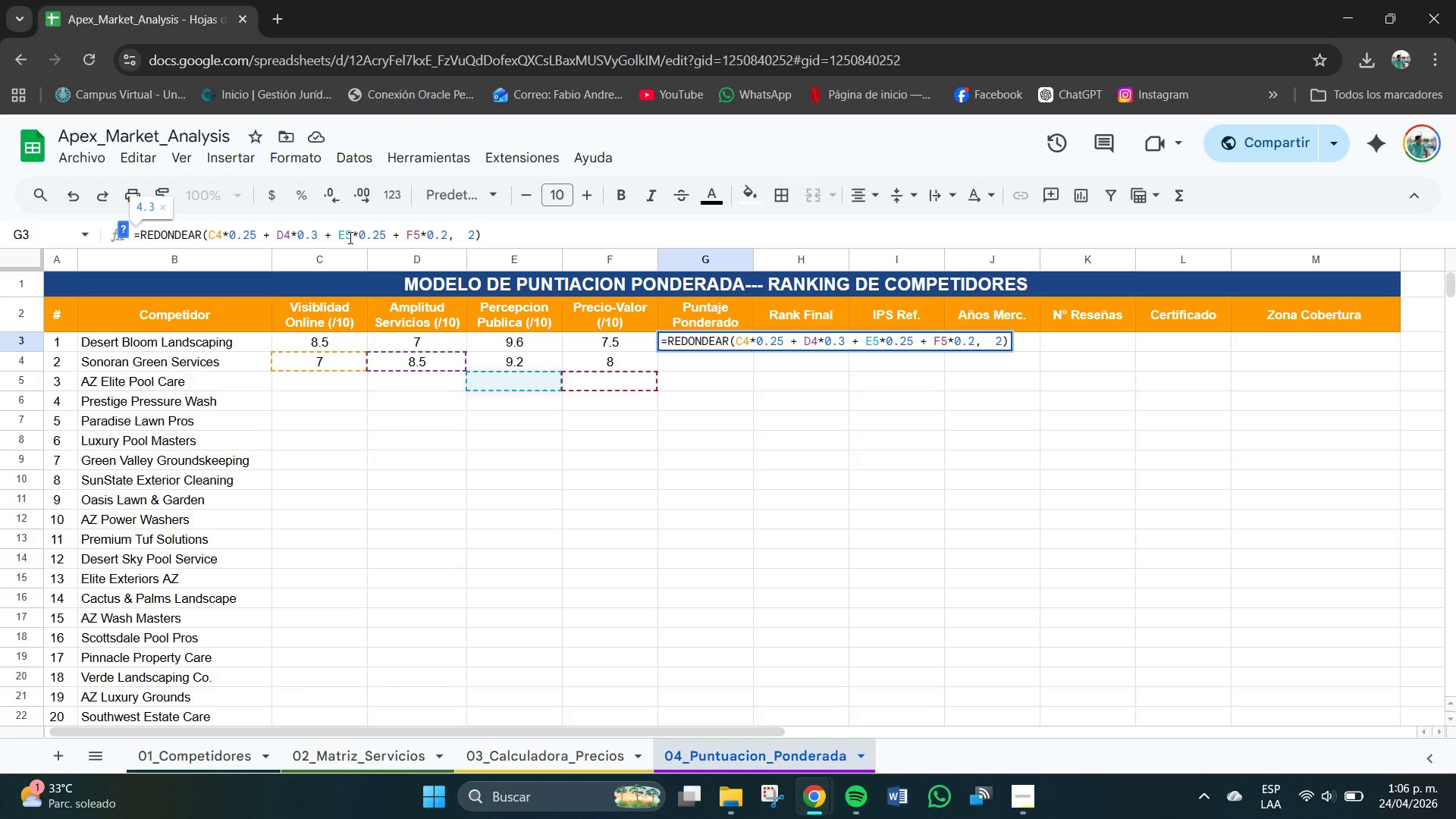 
key(Backspace)
 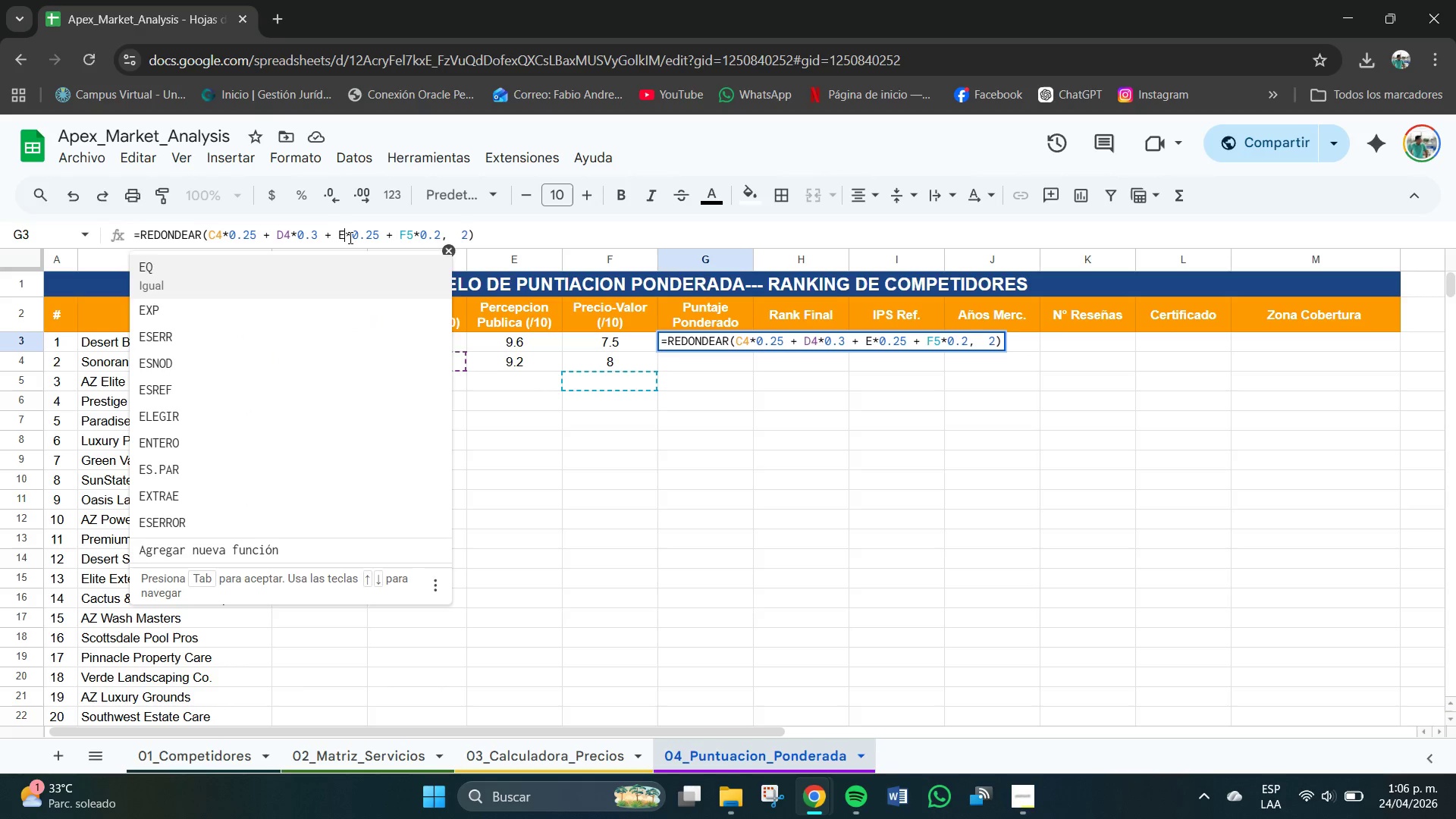 
key(Numpad4)
 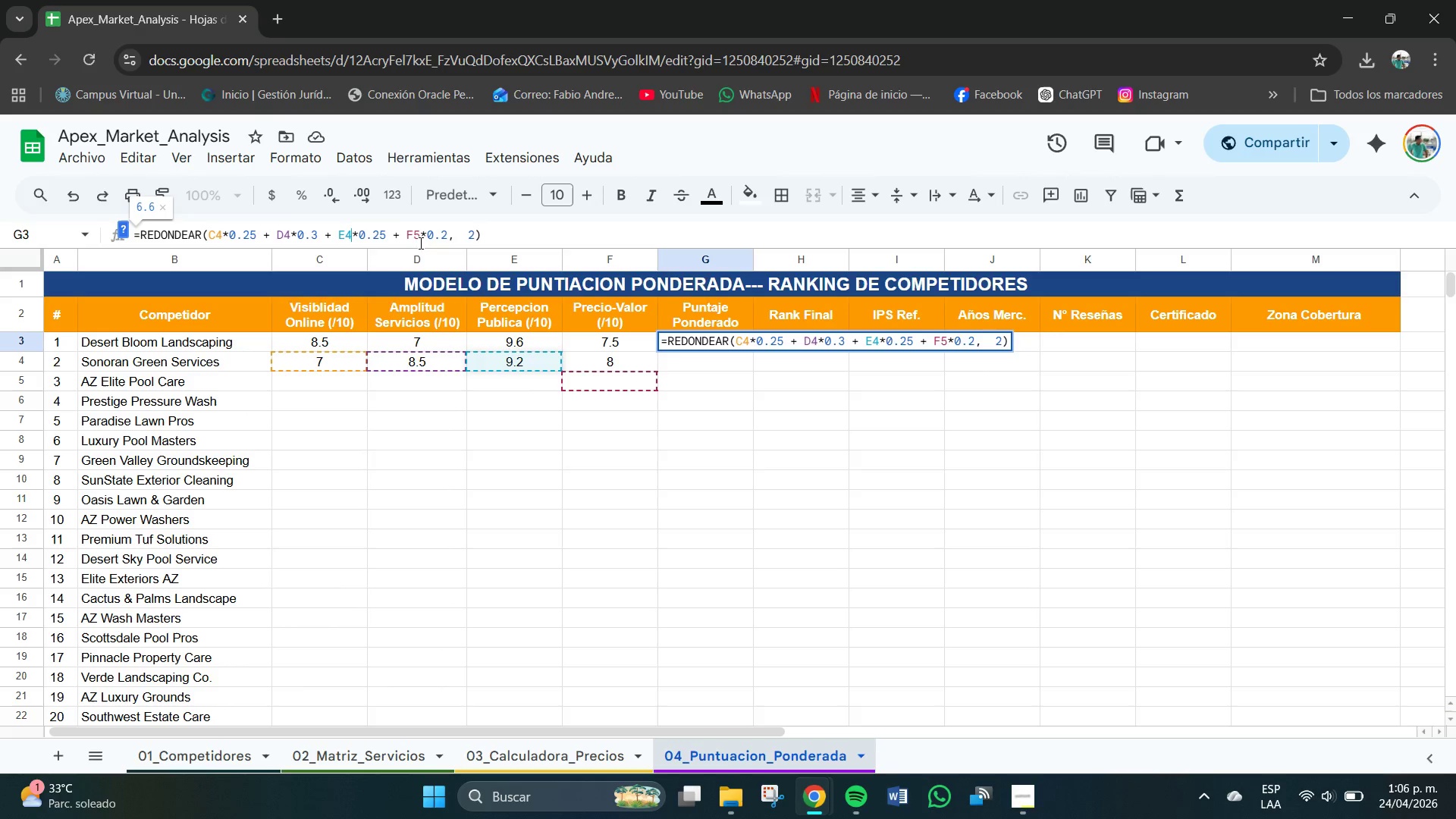 
left_click([413, 234])
 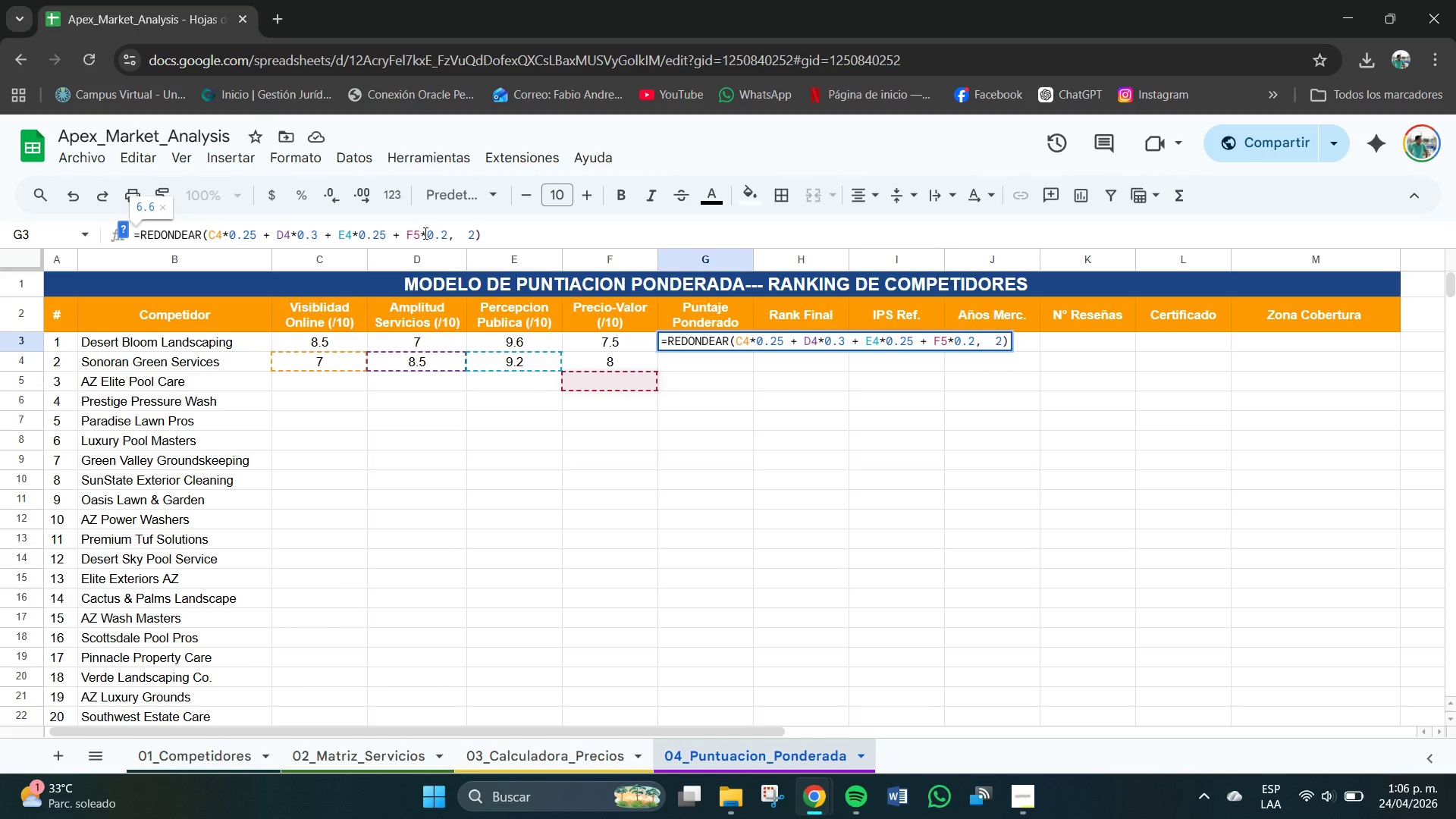 
left_click([420, 234])
 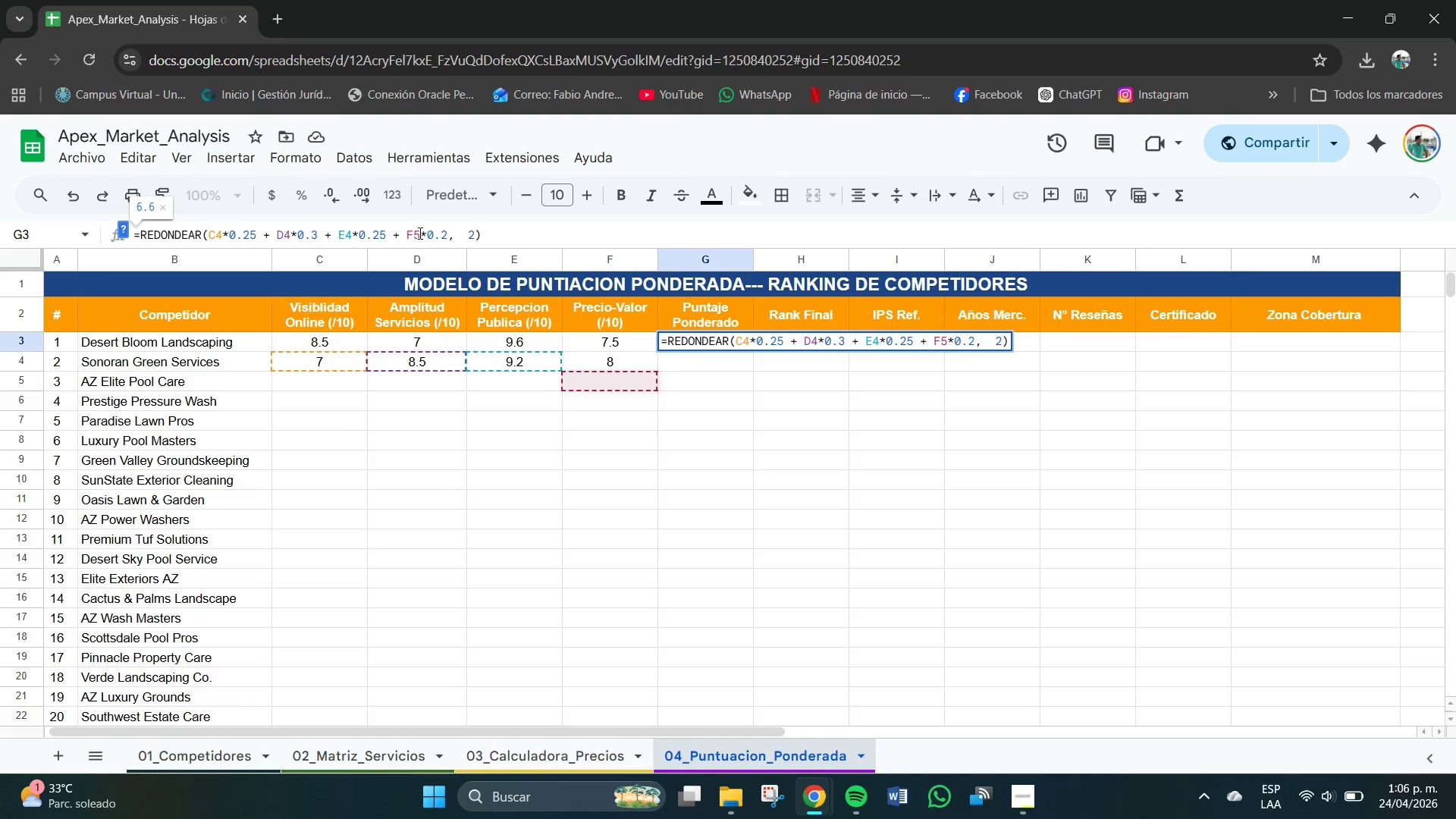 
key(Backspace)
 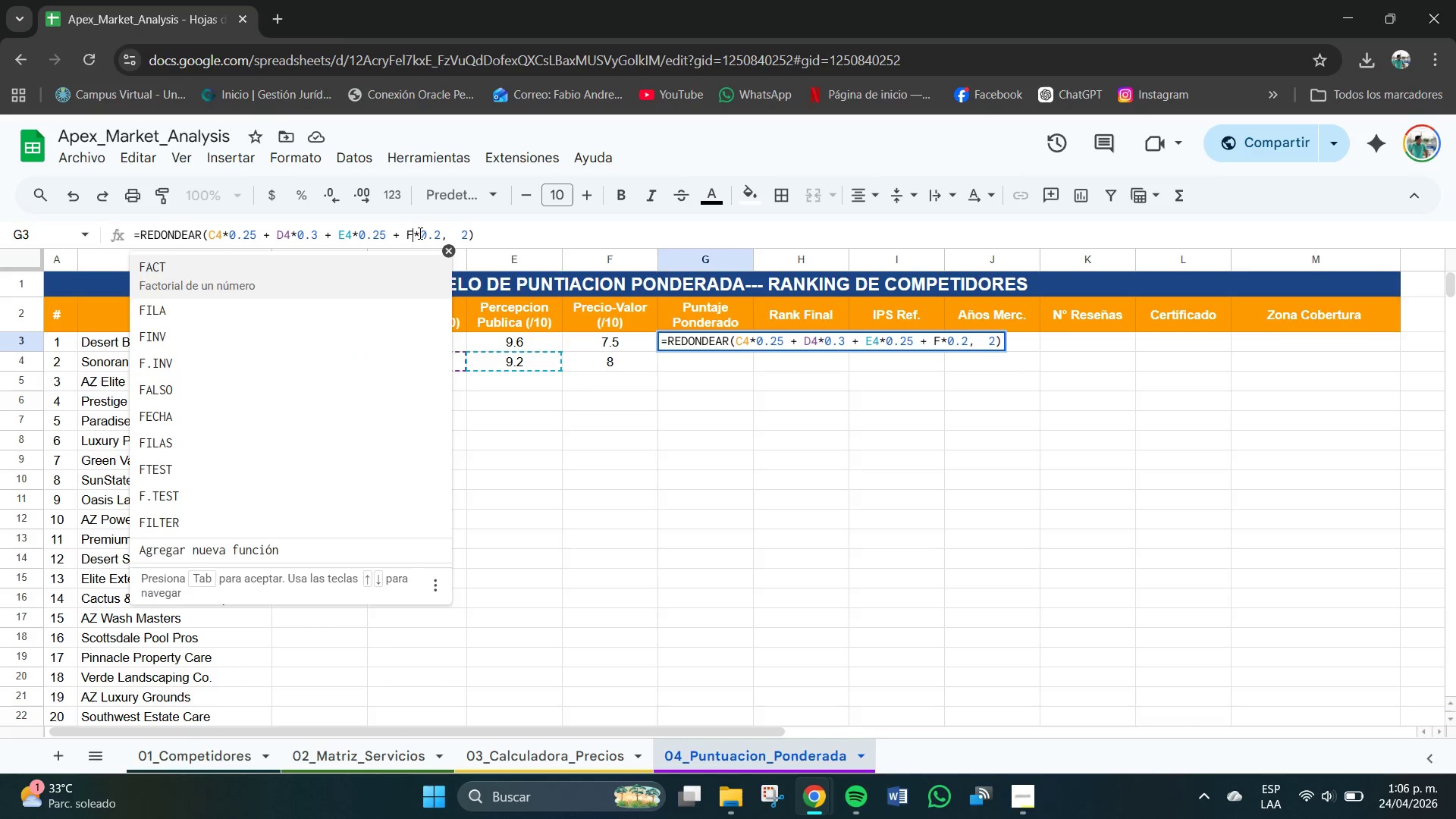 
key(Numpad4)
 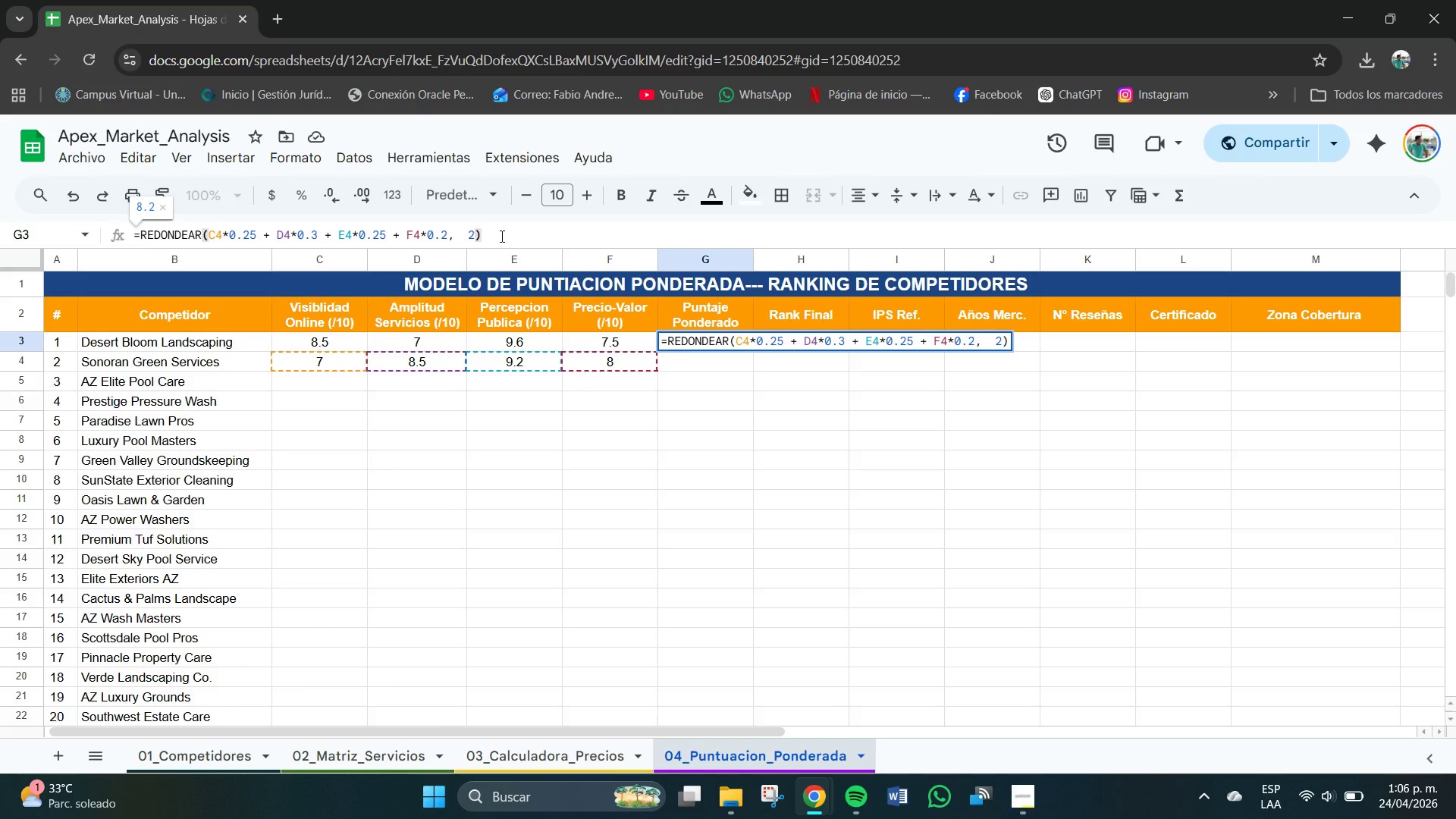 
key(Enter)
 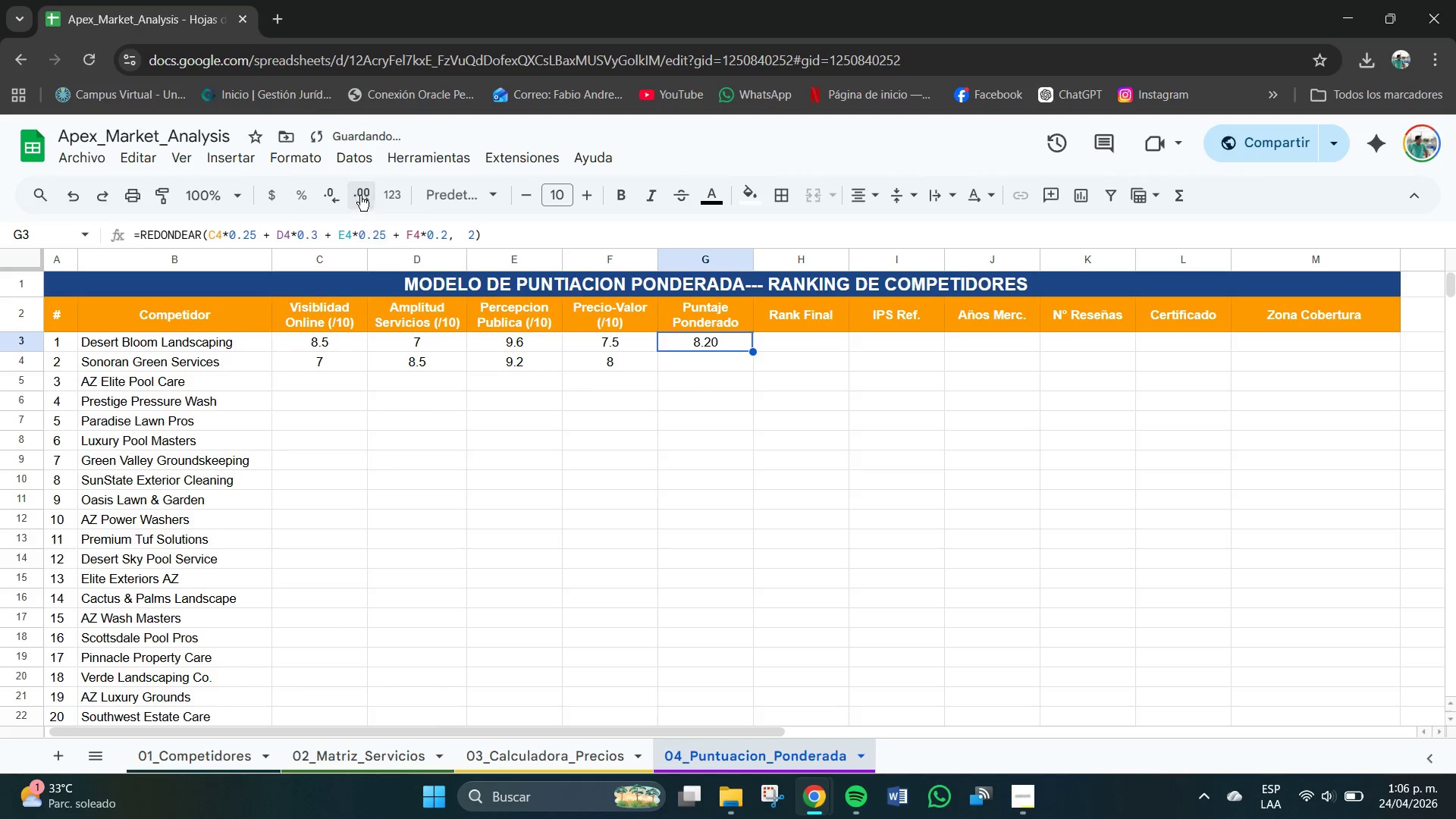 
left_click([336, 196])
 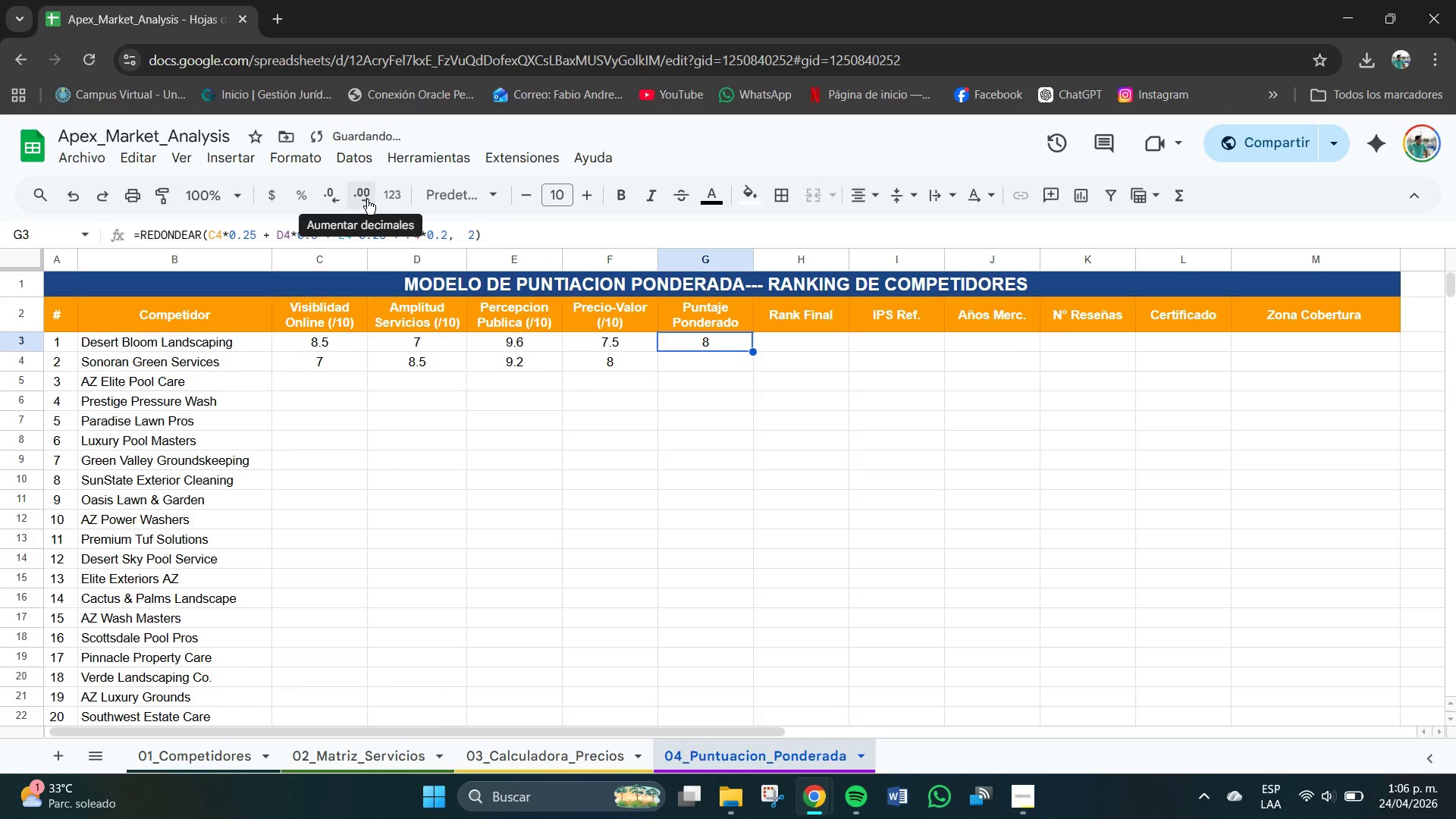 
left_click([366, 199])
 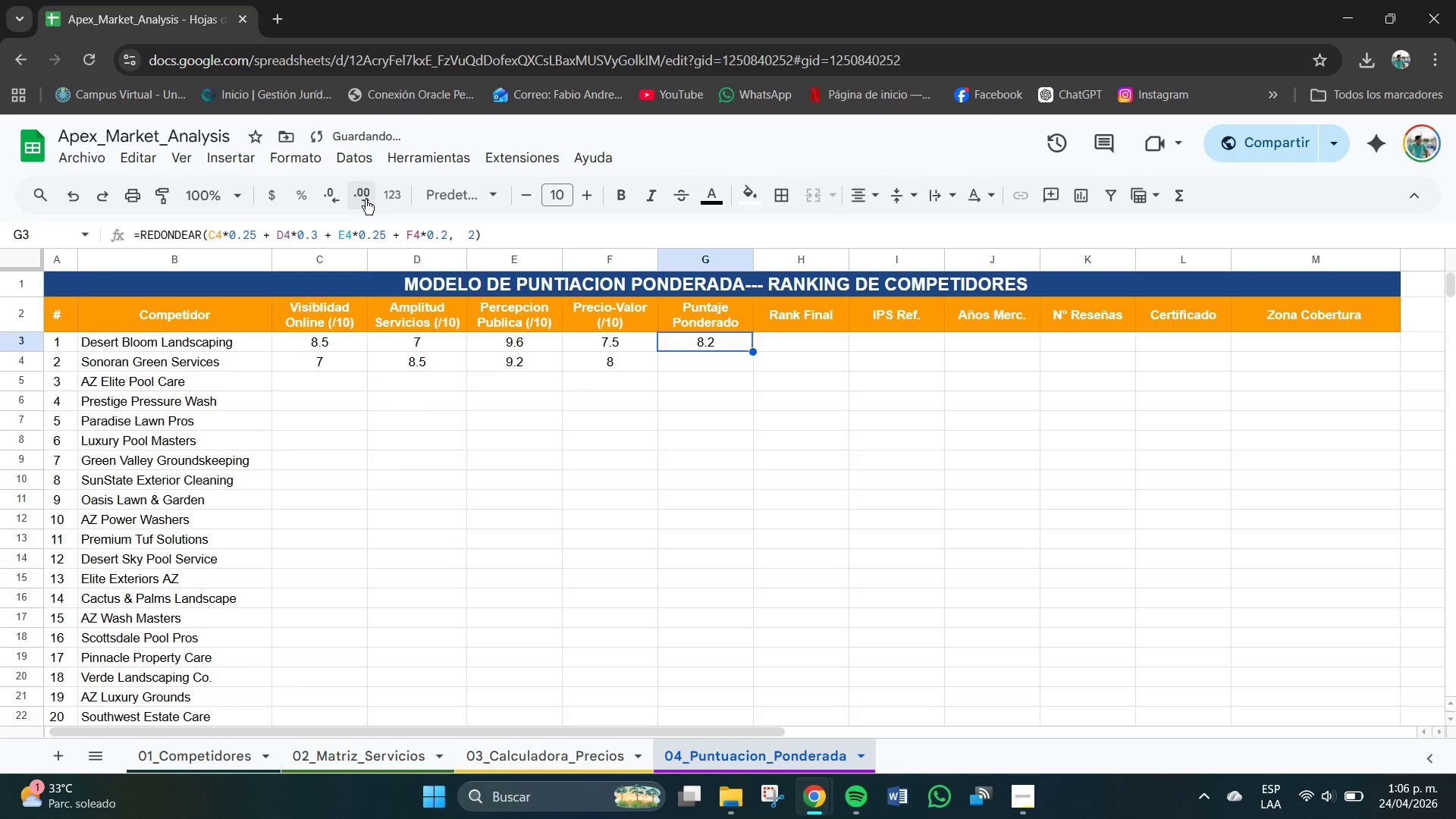 
left_click([366, 199])
 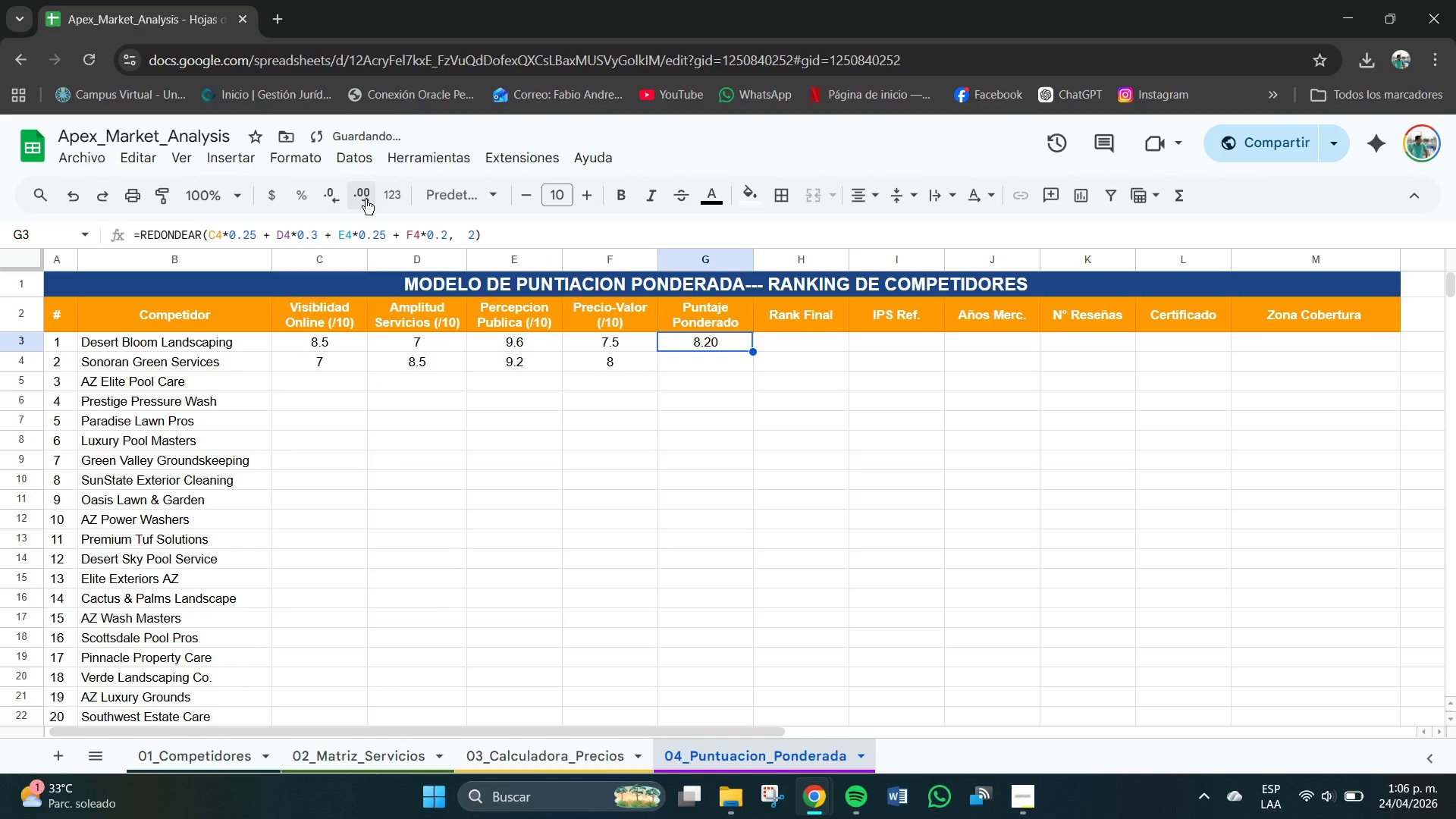 
left_click([366, 199])
 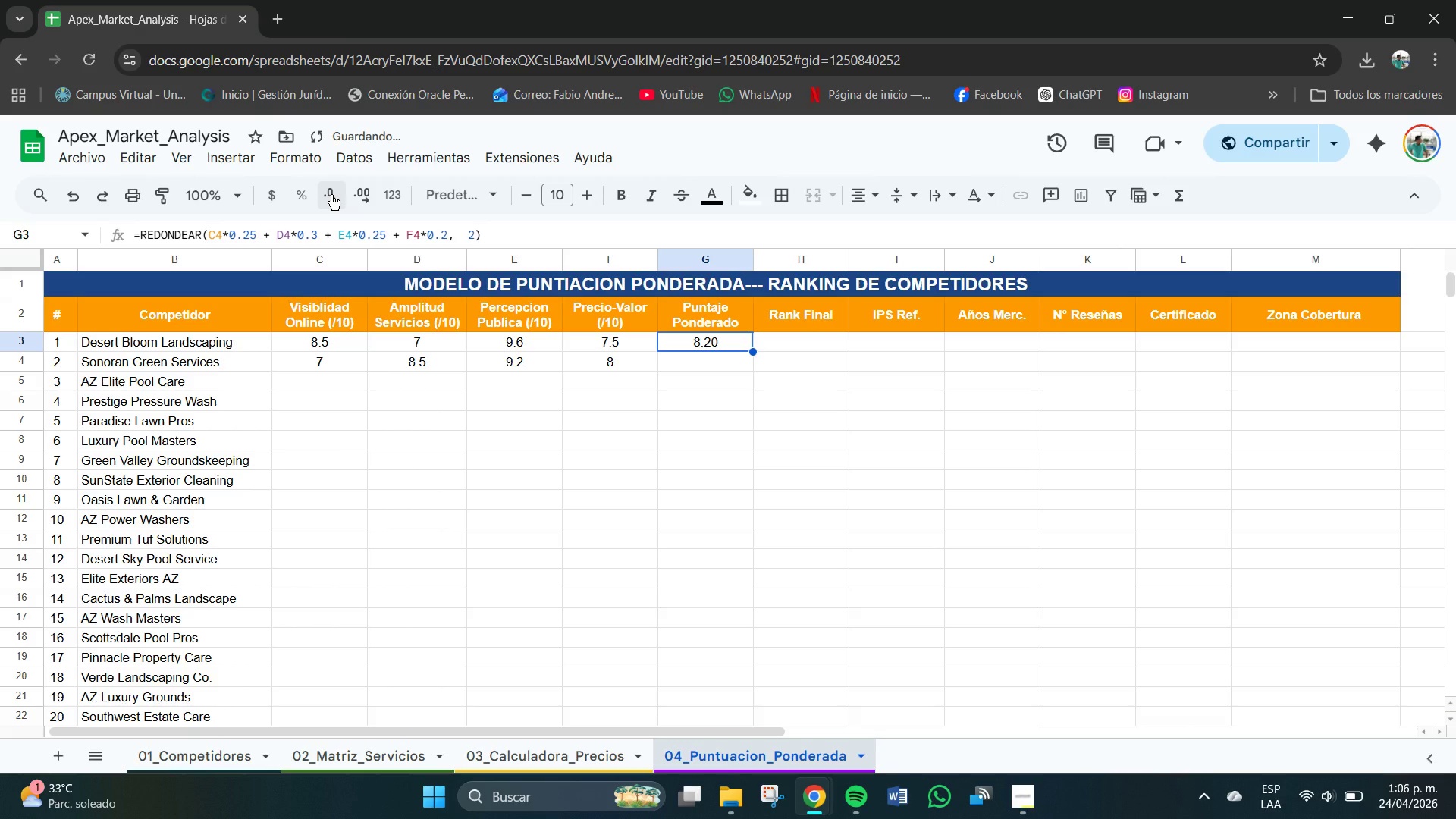 
double_click([331, 195])
 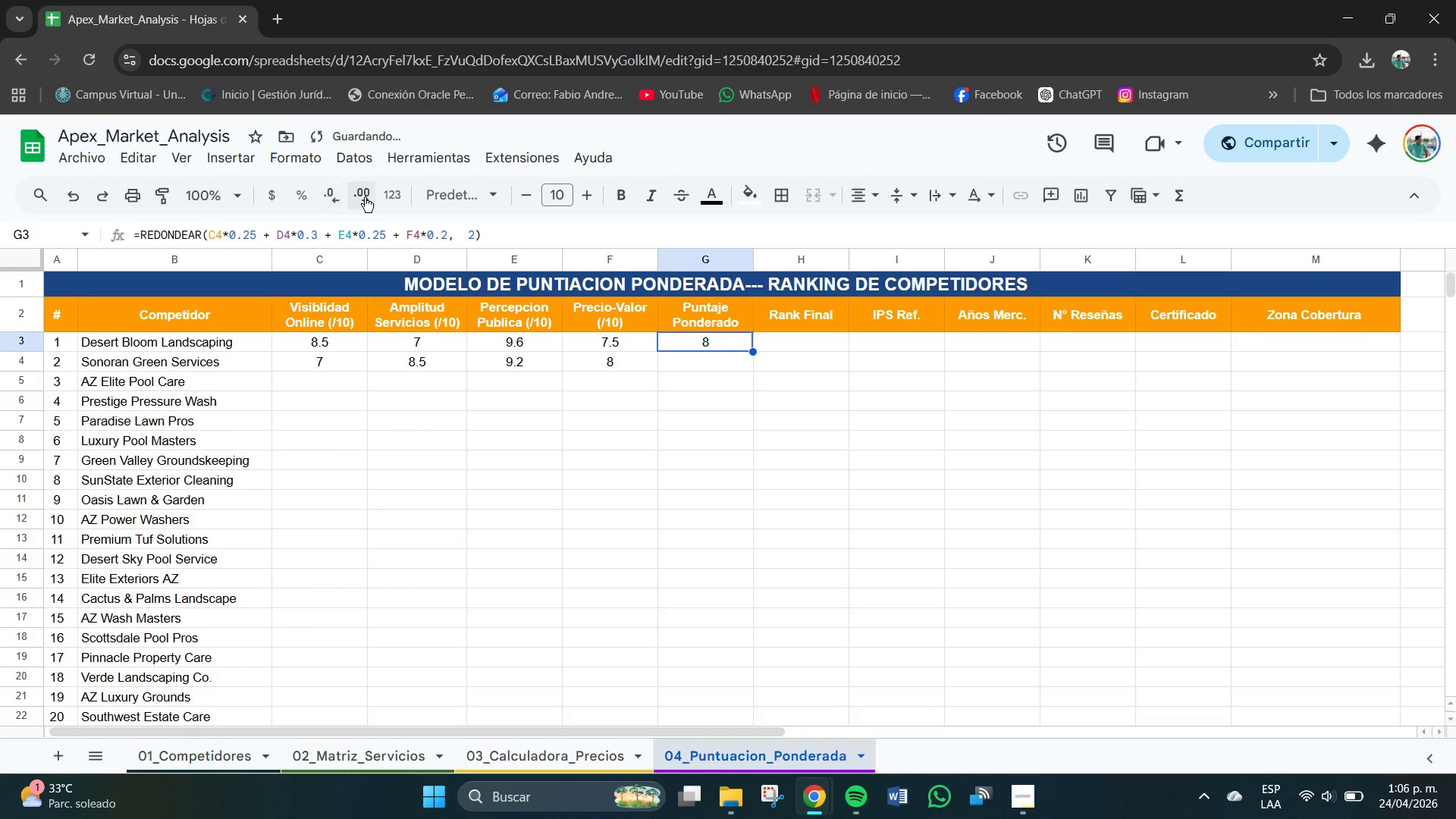 
left_click([369, 196])
 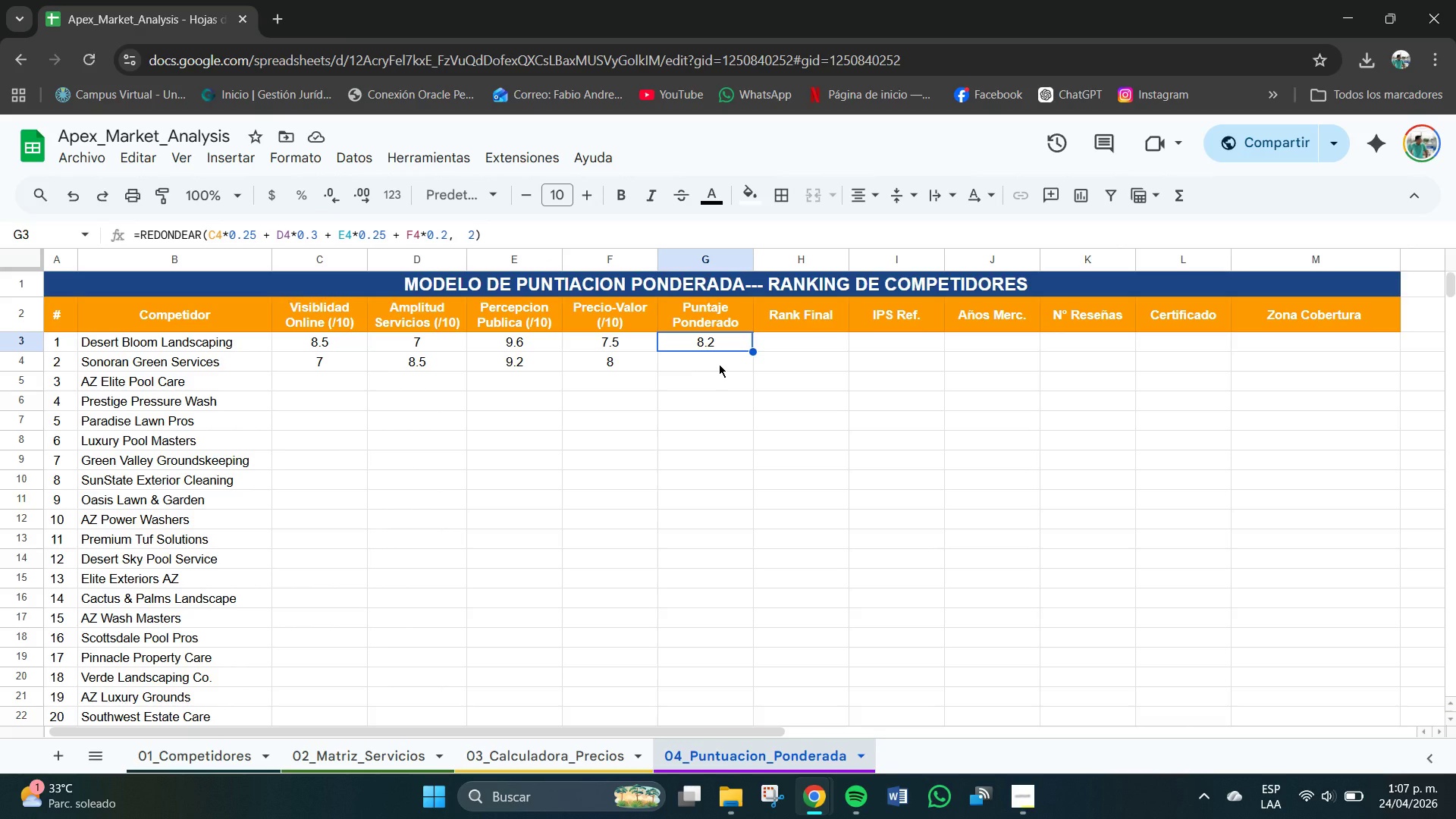 
wait(14.14)
 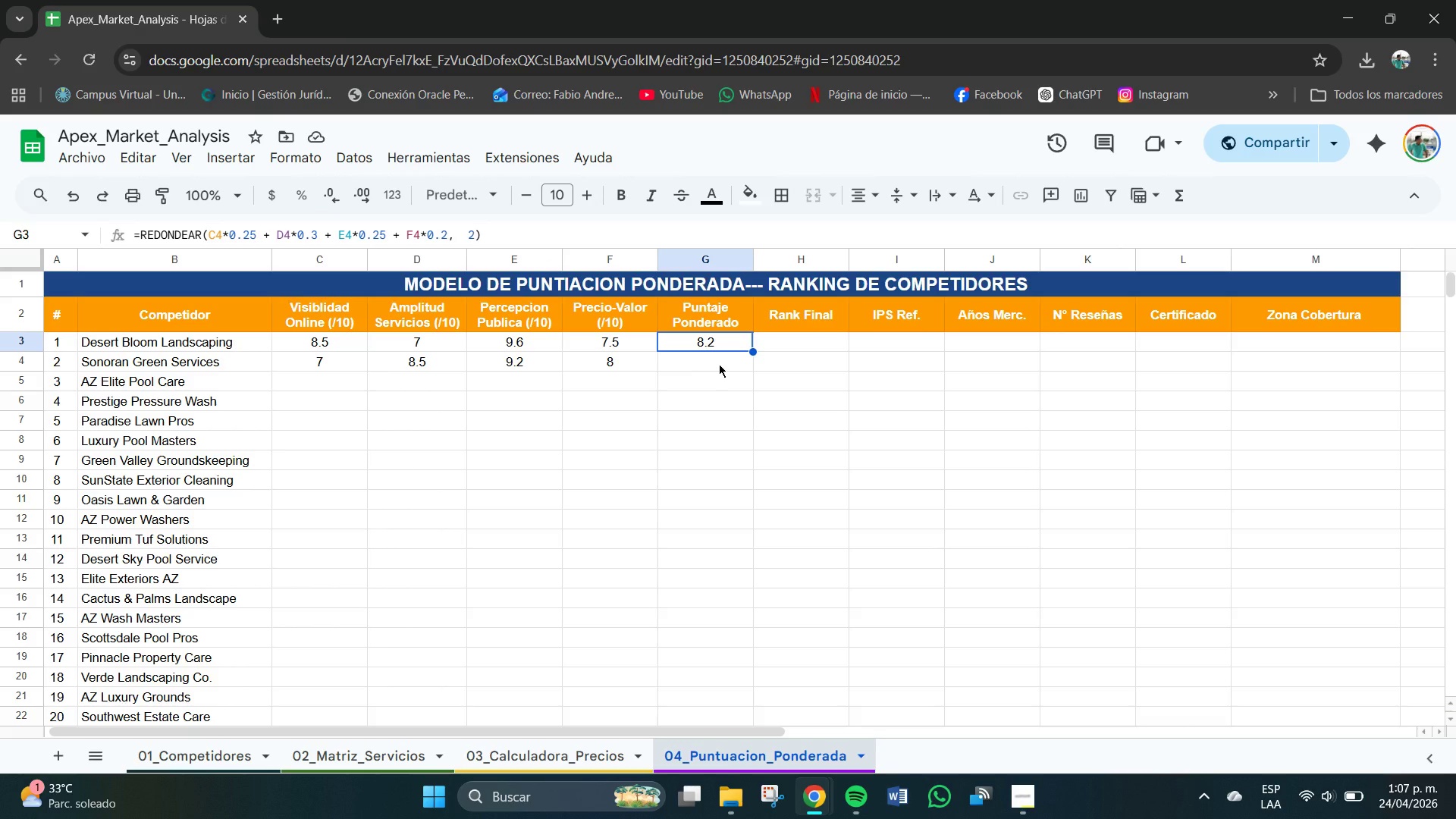 
double_click([713, 336])
 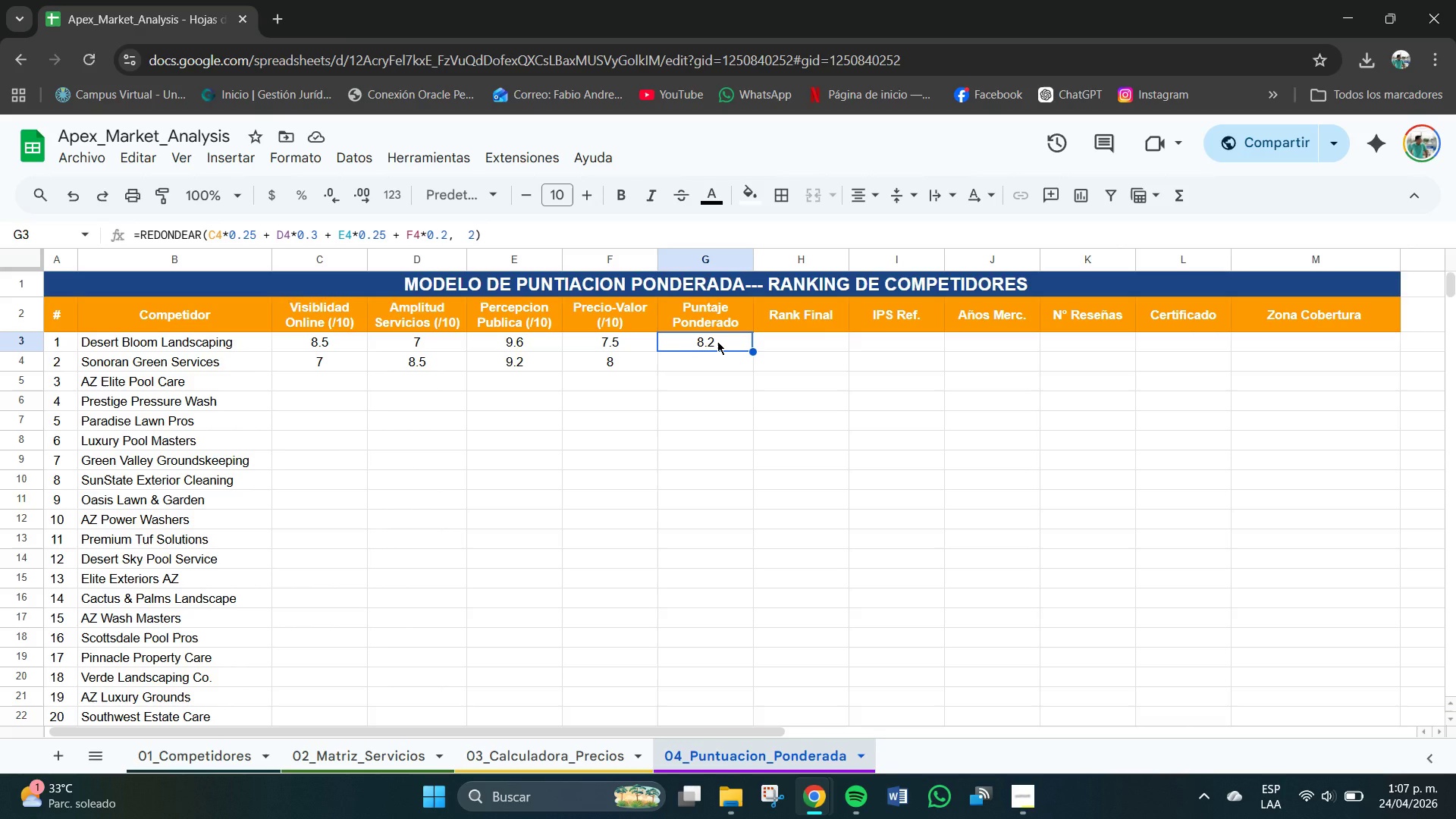 
double_click([717, 341])
 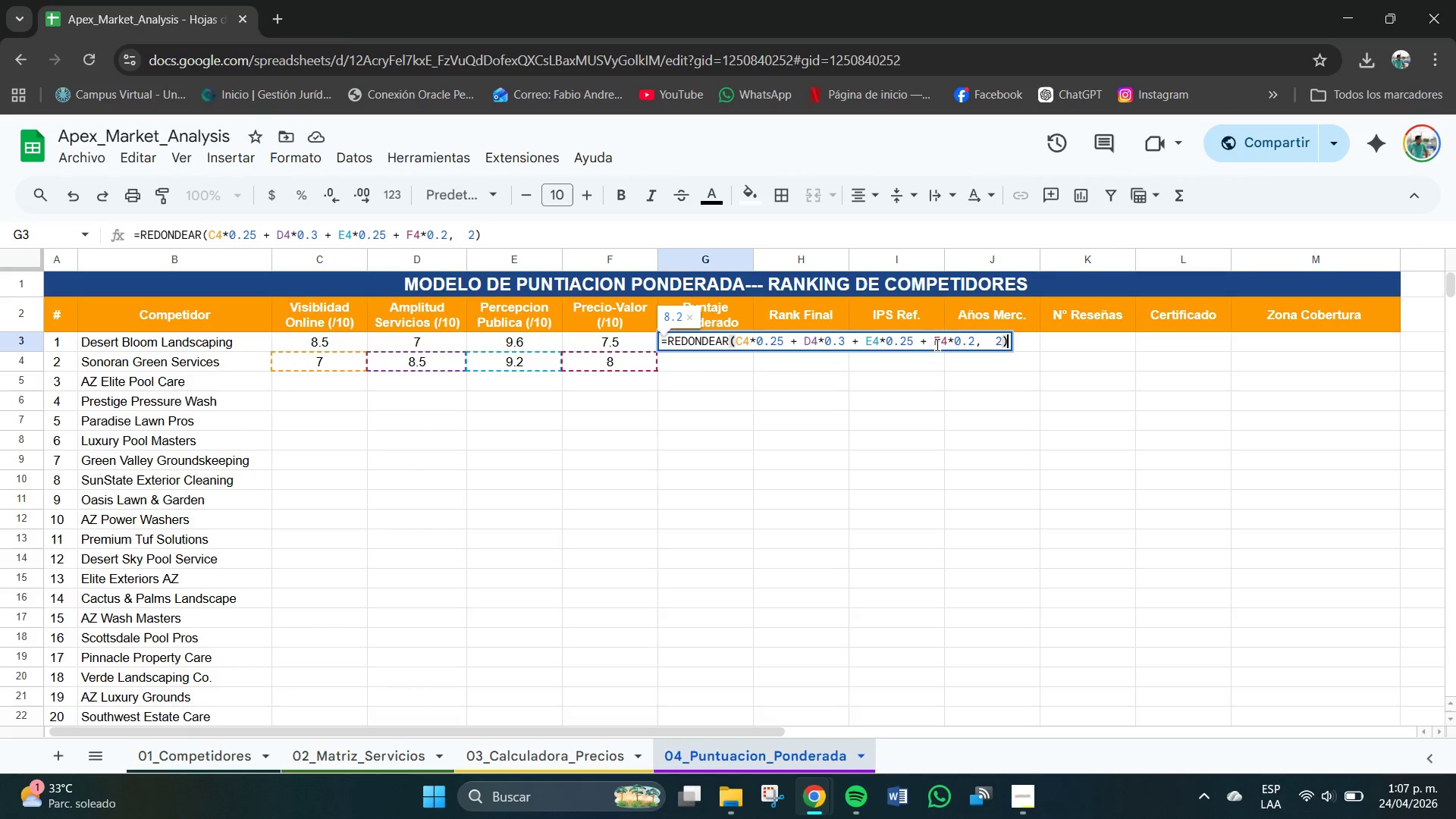 
left_click([996, 338])
 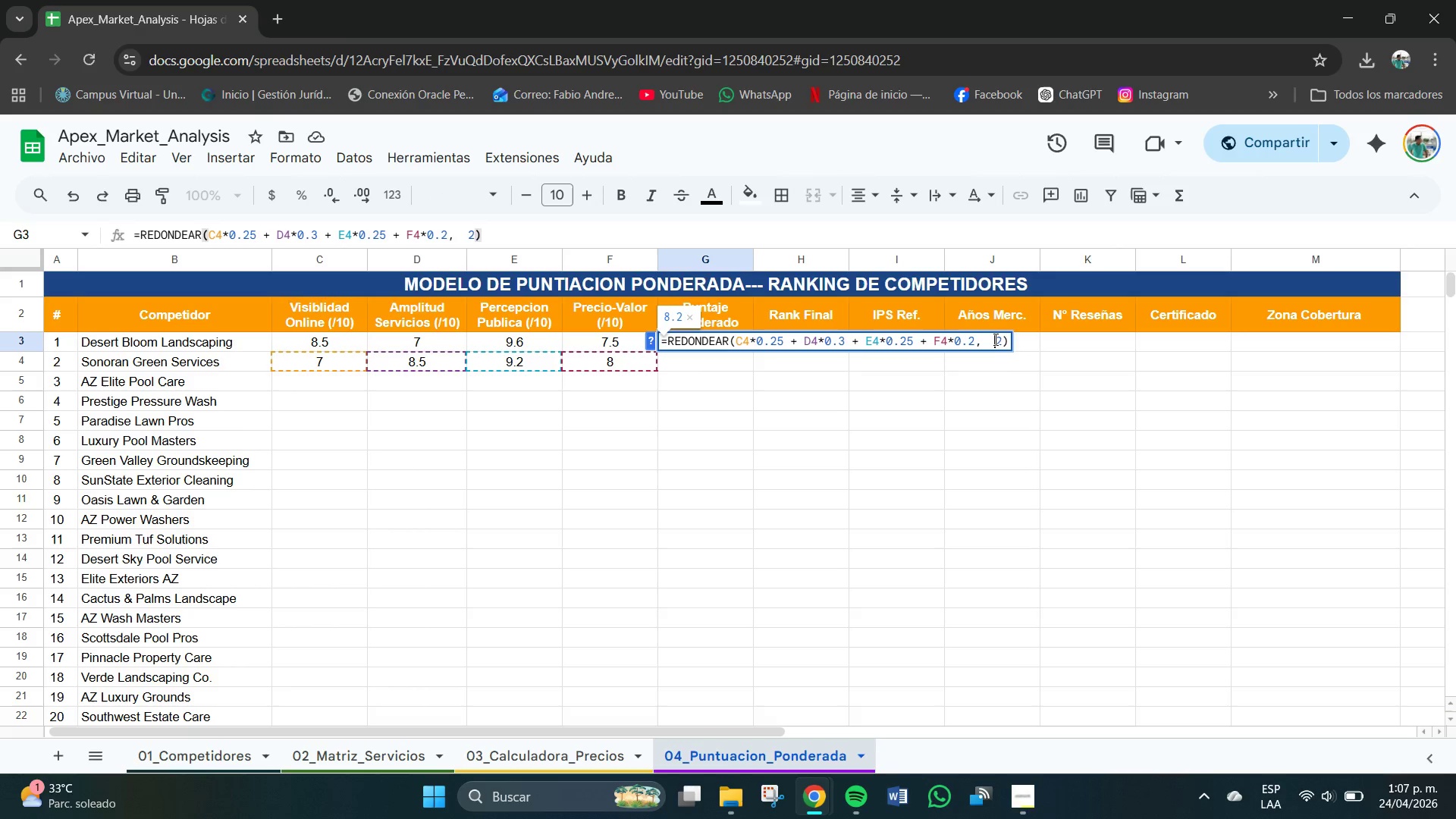 
key(Backspace)
 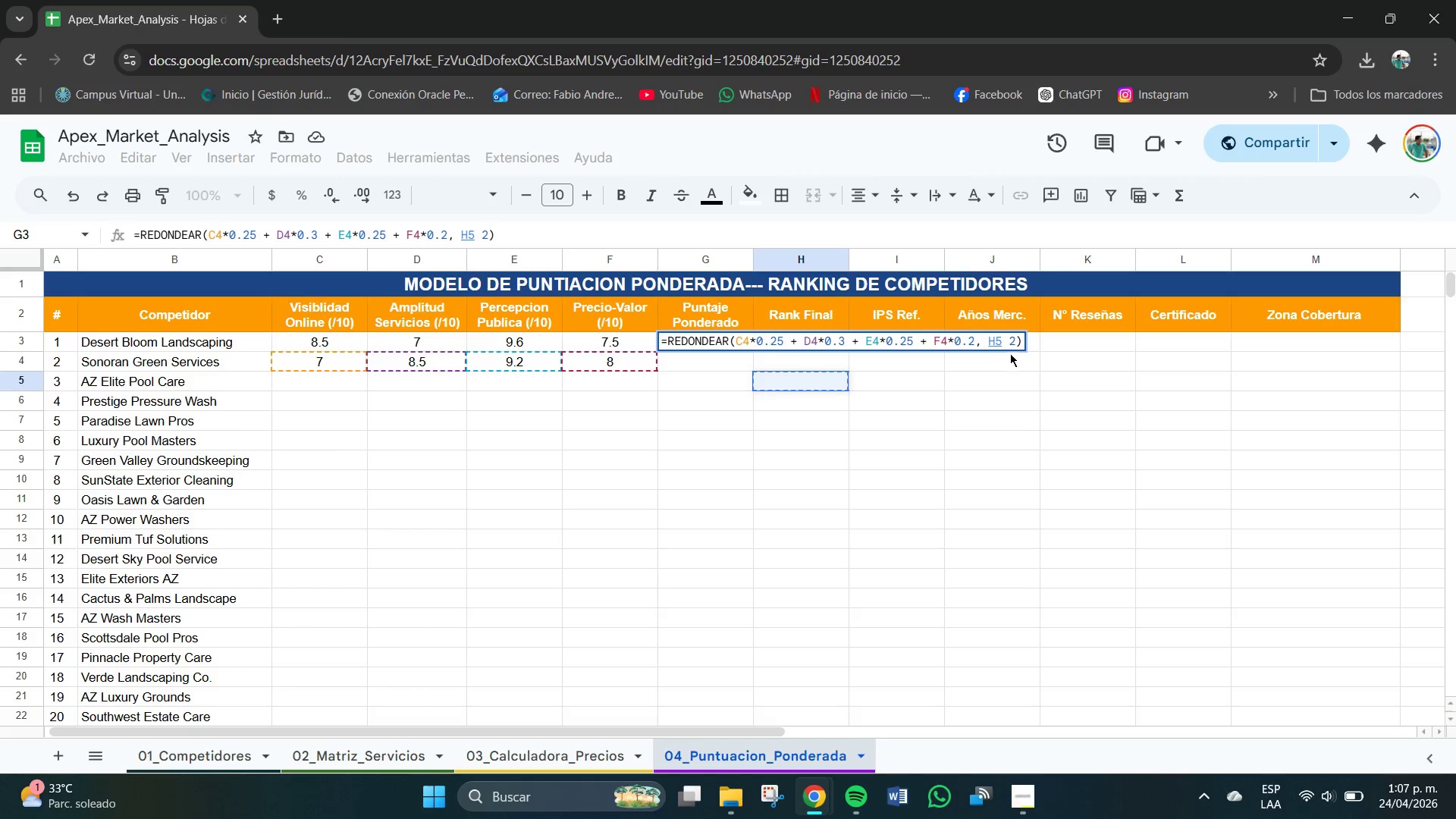 
key(Backspace)
 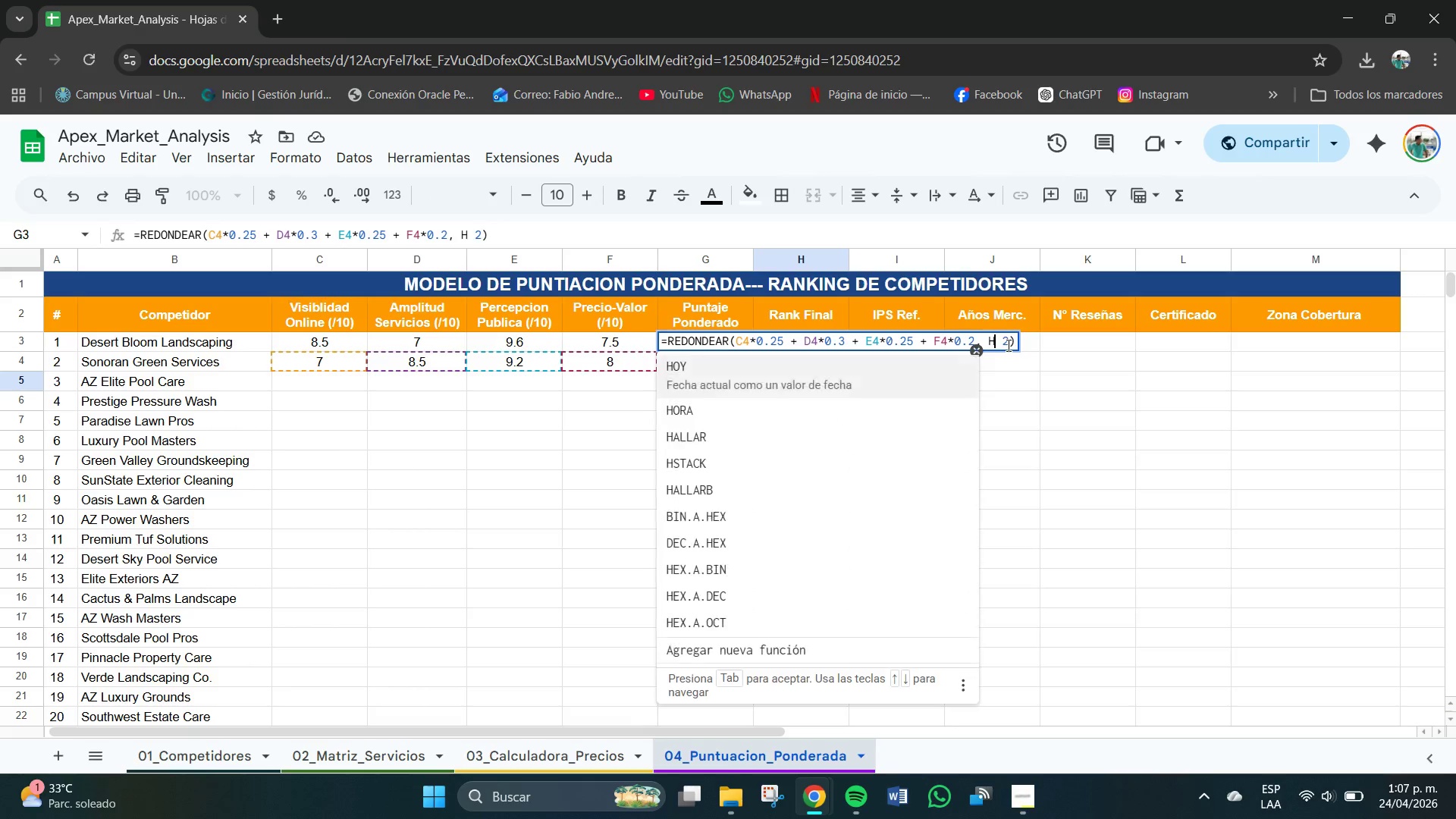 
key(Backspace)
 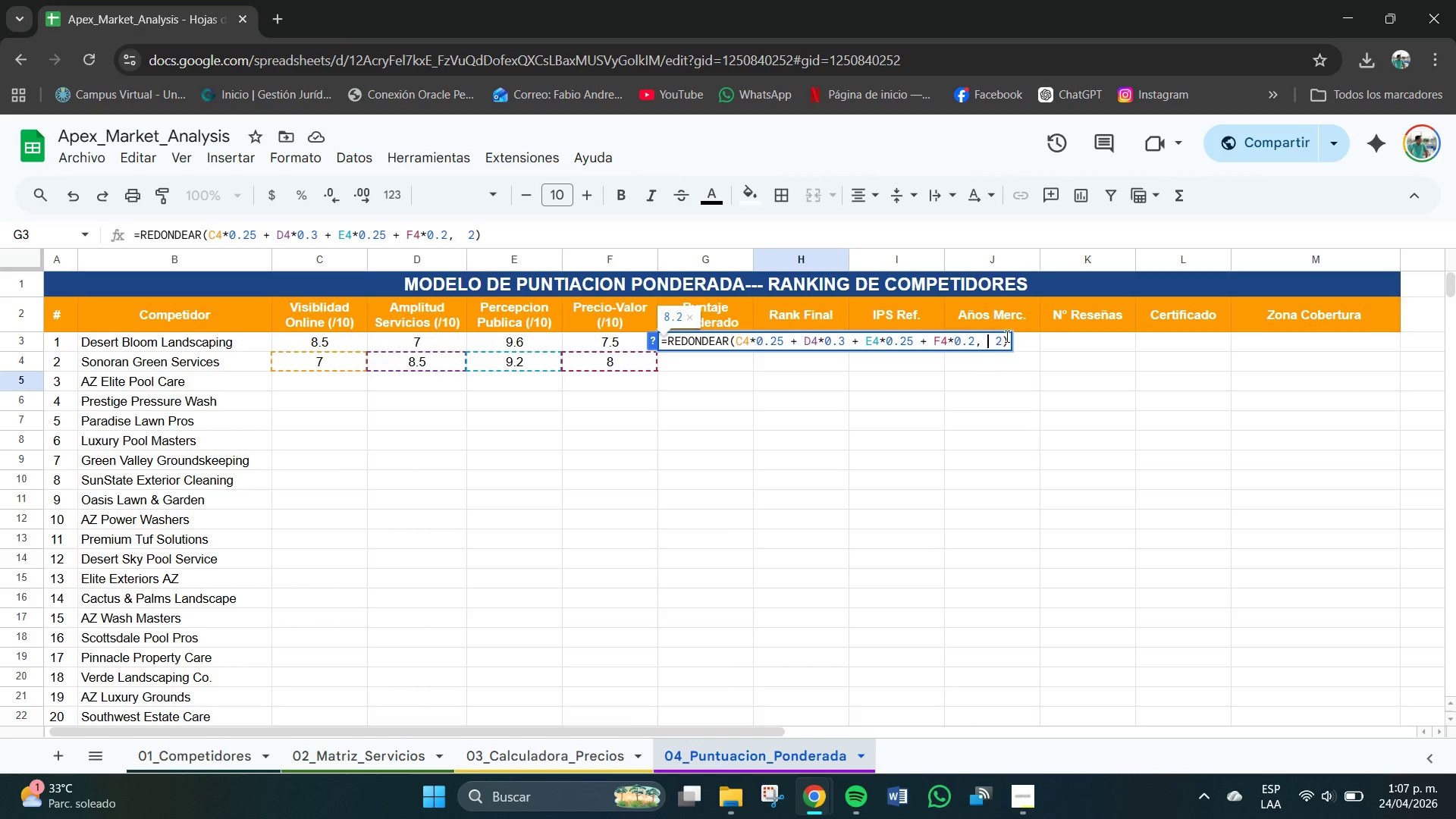 
left_click([1007, 337])
 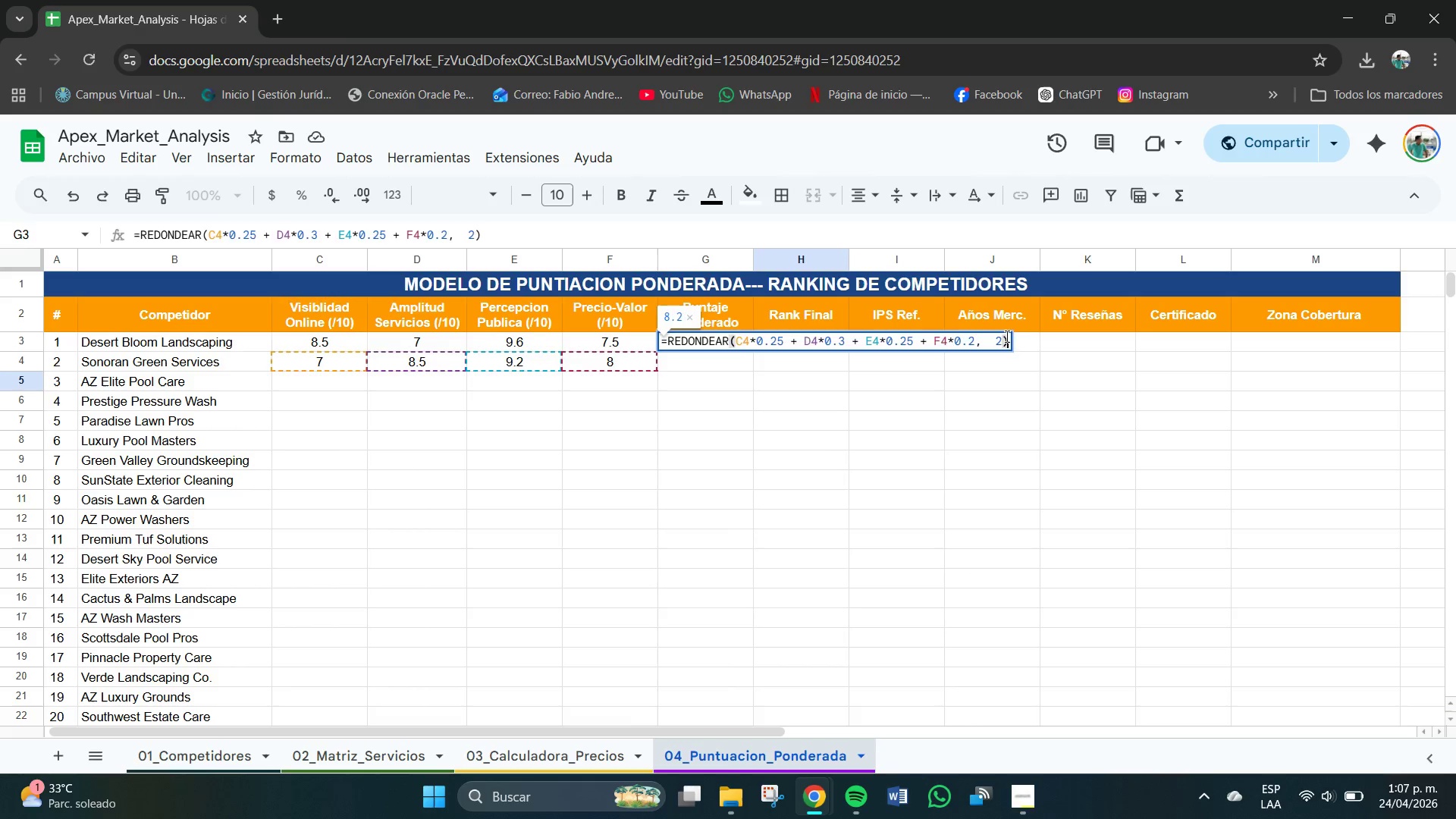 
key(Enter)
 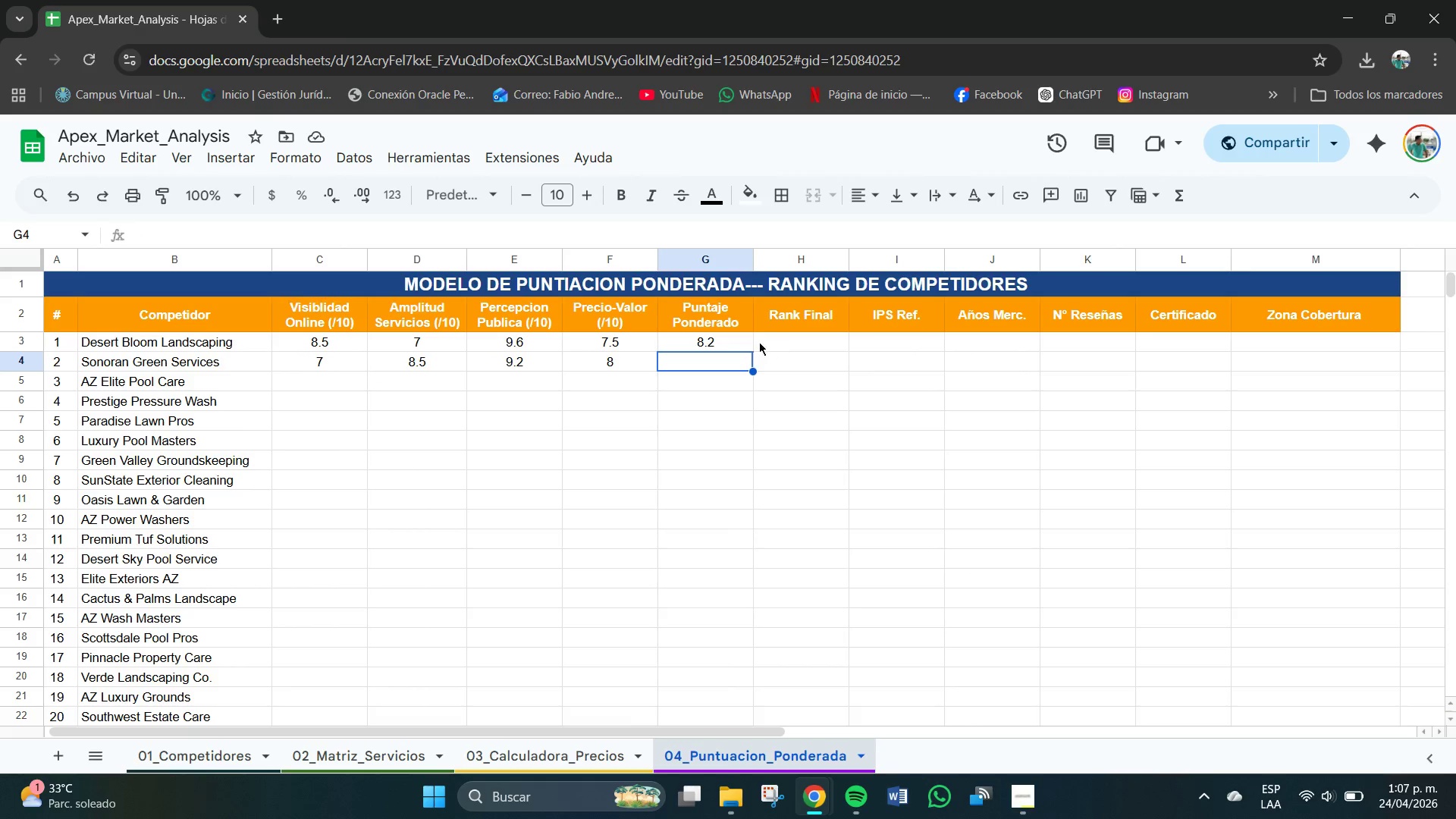 
left_click([736, 342])
 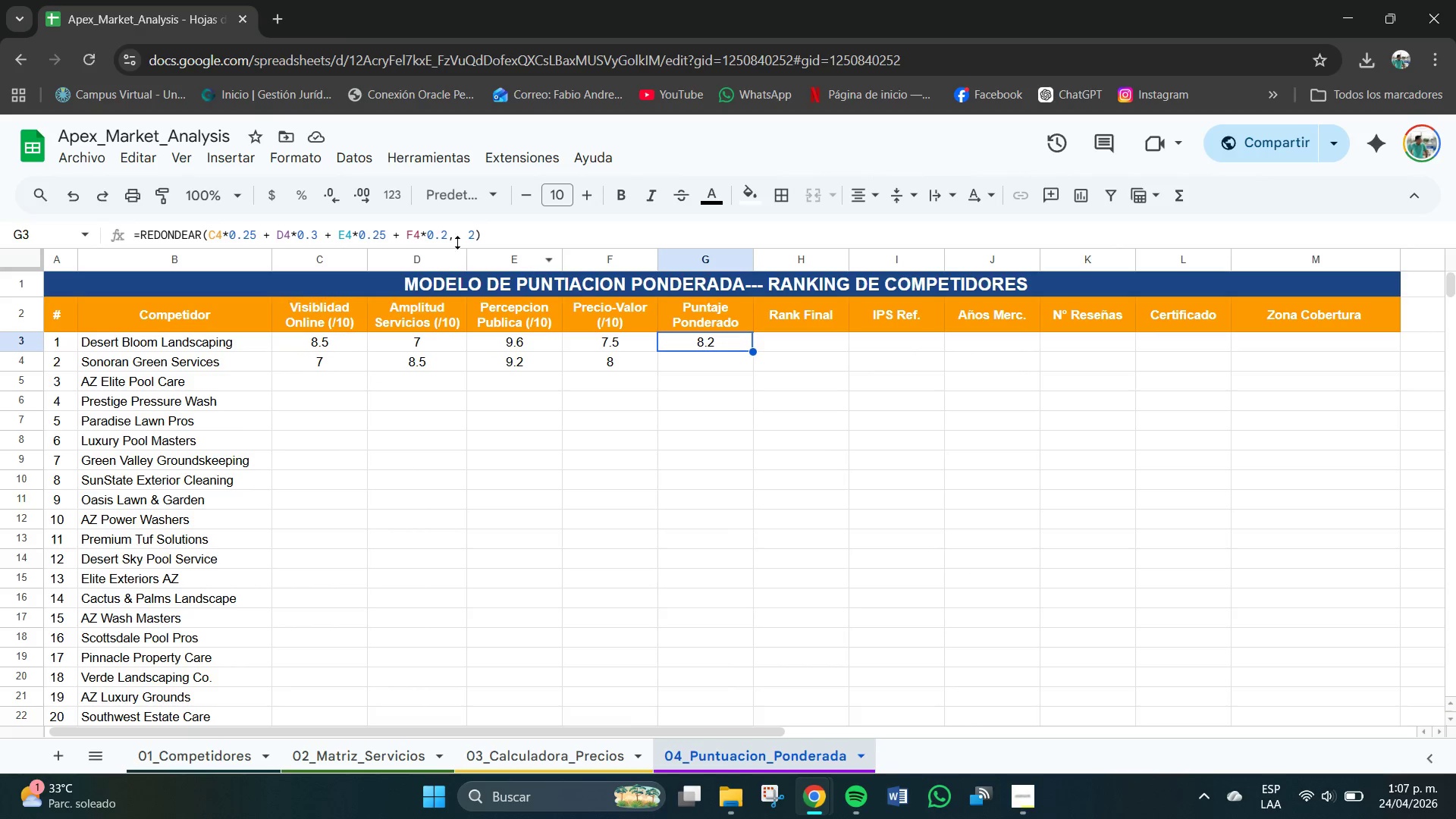 
mouse_move([381, 211])
 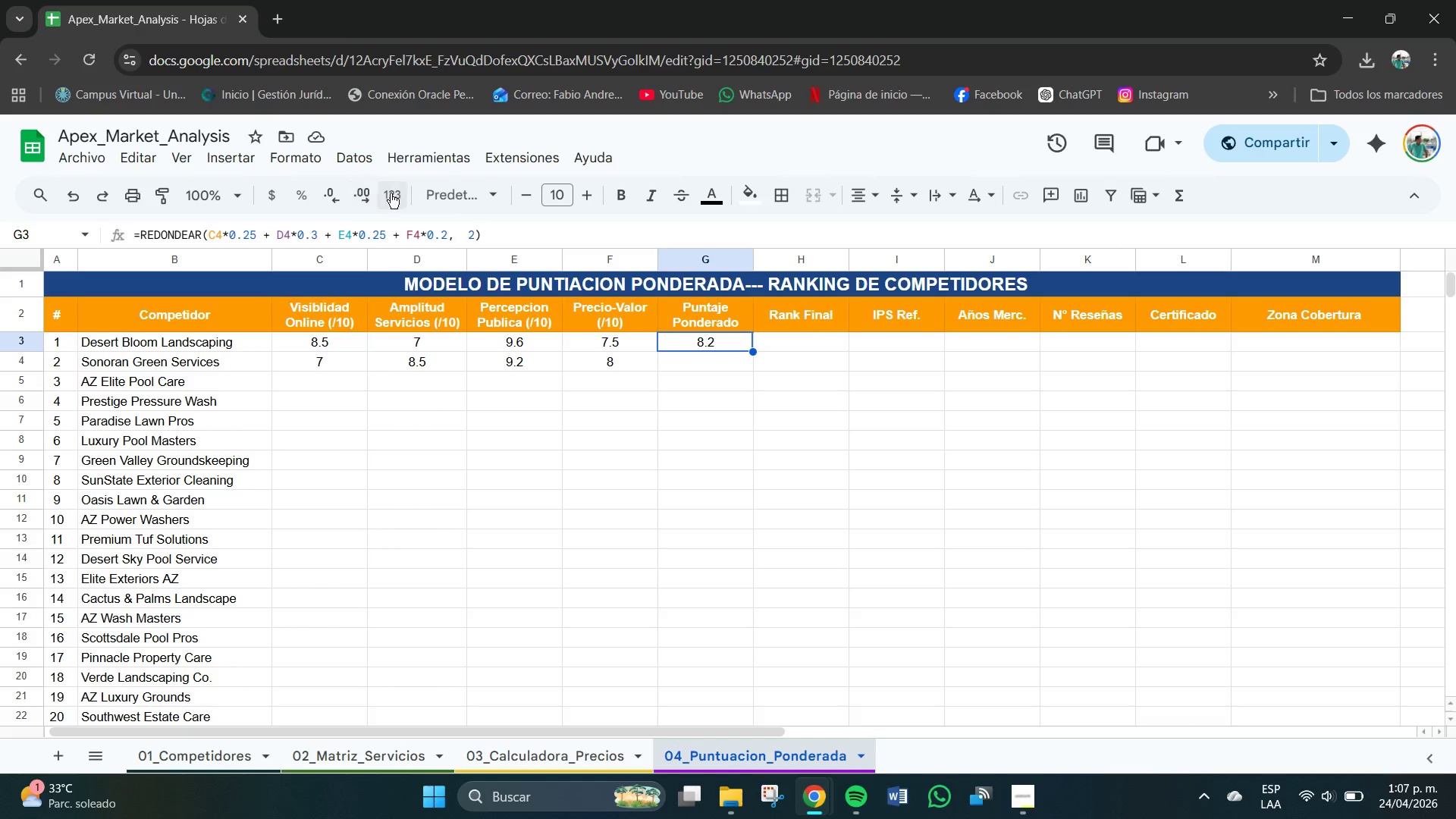 
left_click([397, 193])
 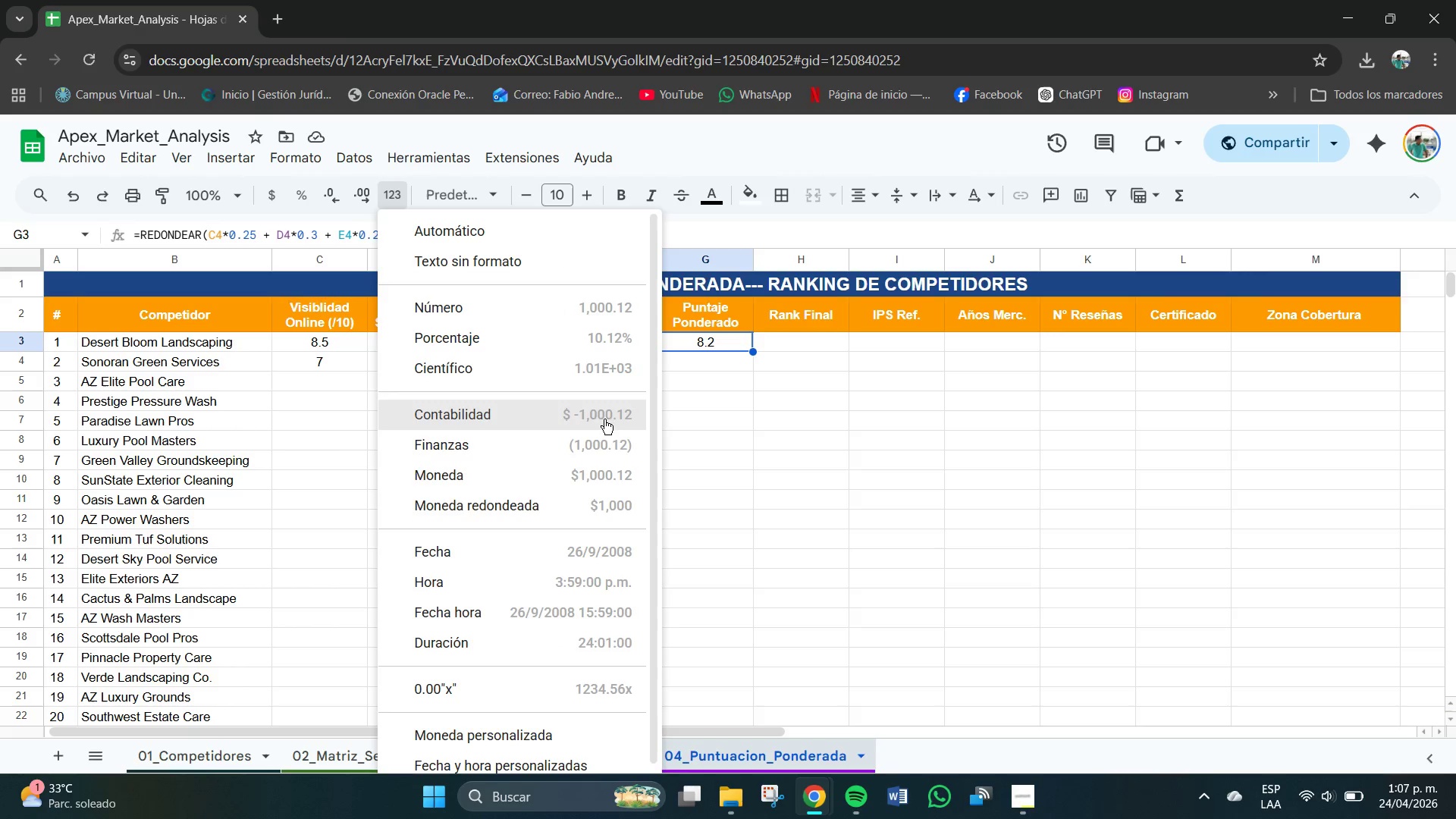 
left_click([611, 306])
 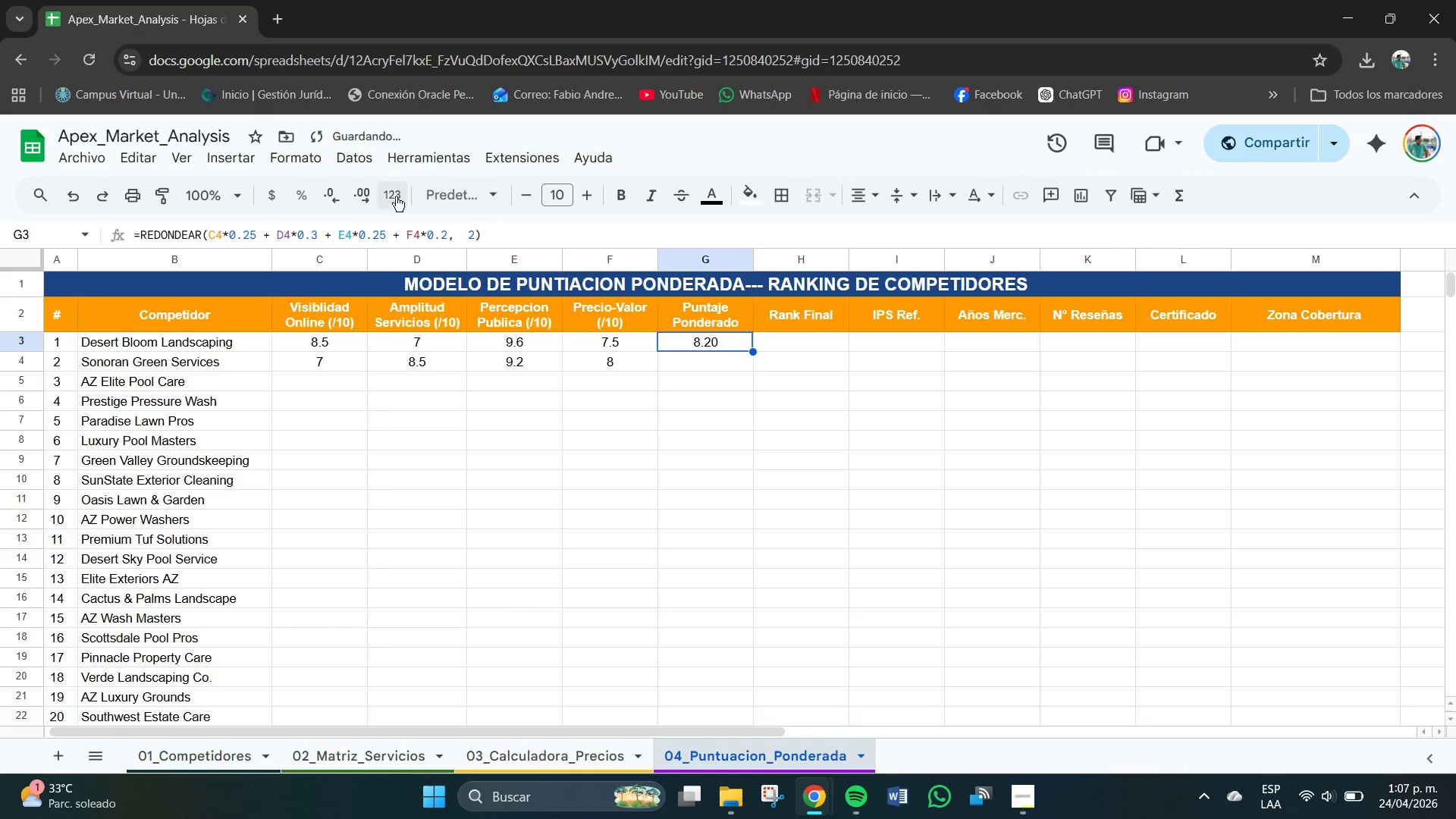 
left_click([374, 191])
 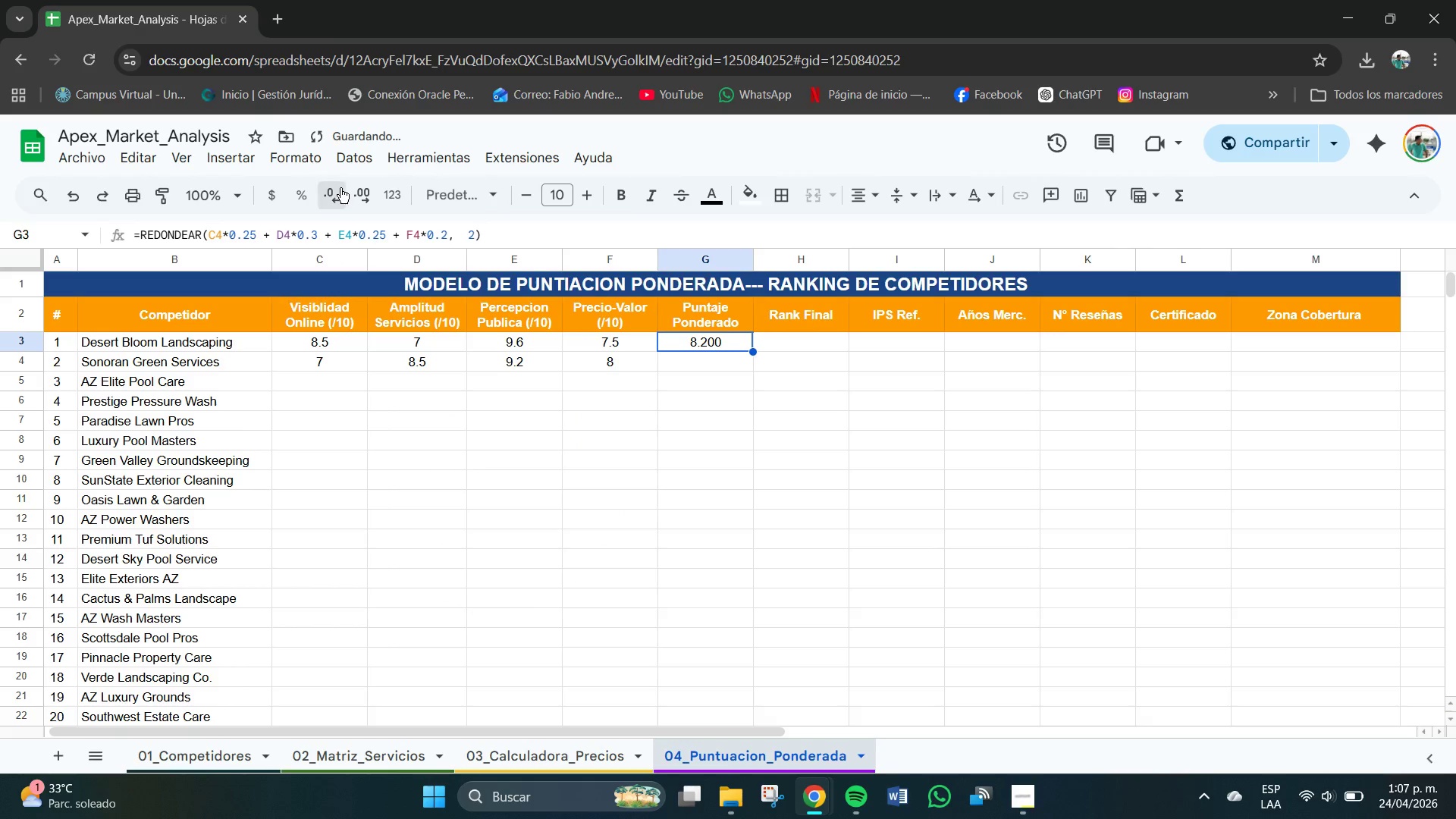 
double_click([340, 188])
 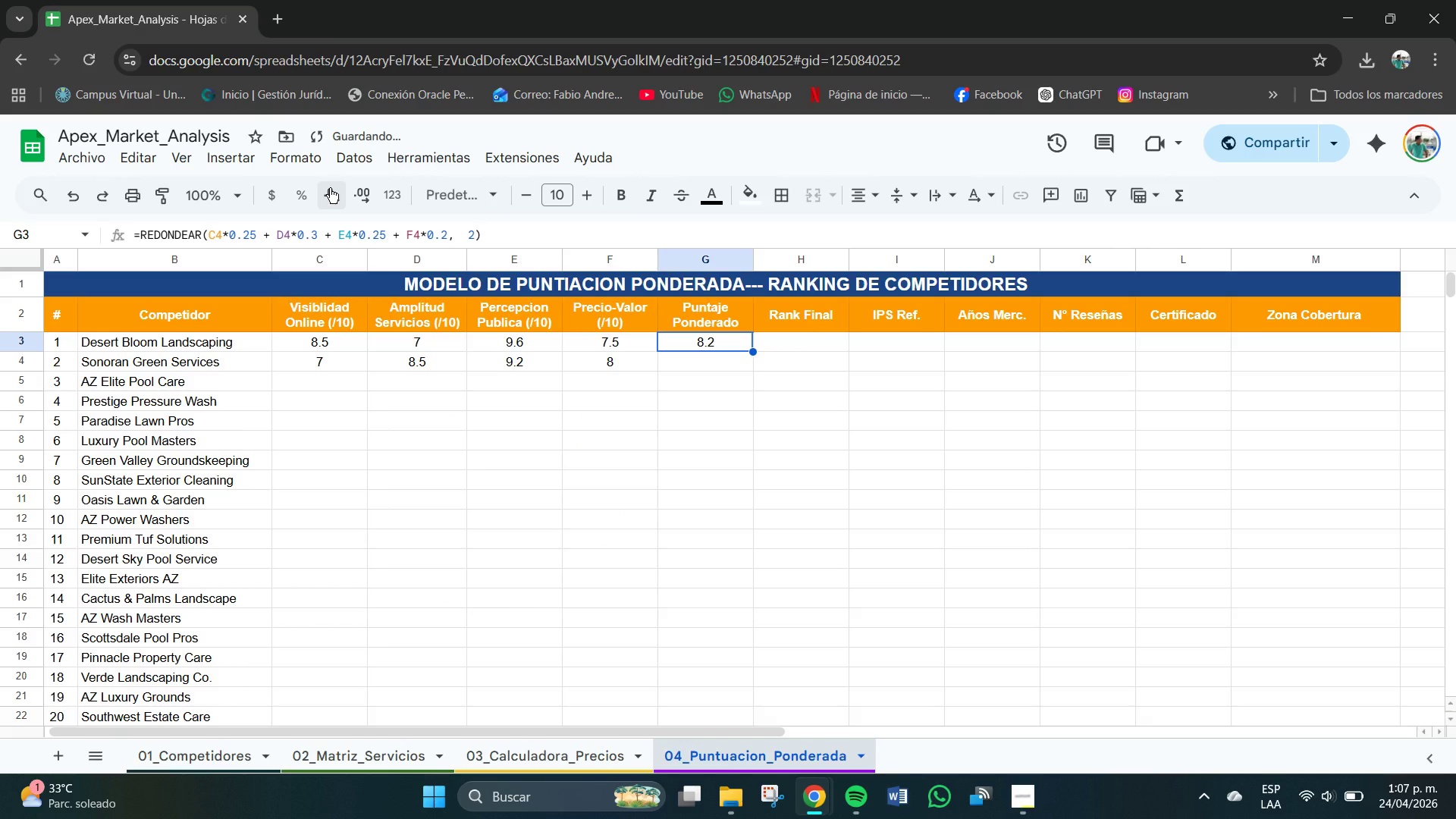 
mouse_move([296, 200])
 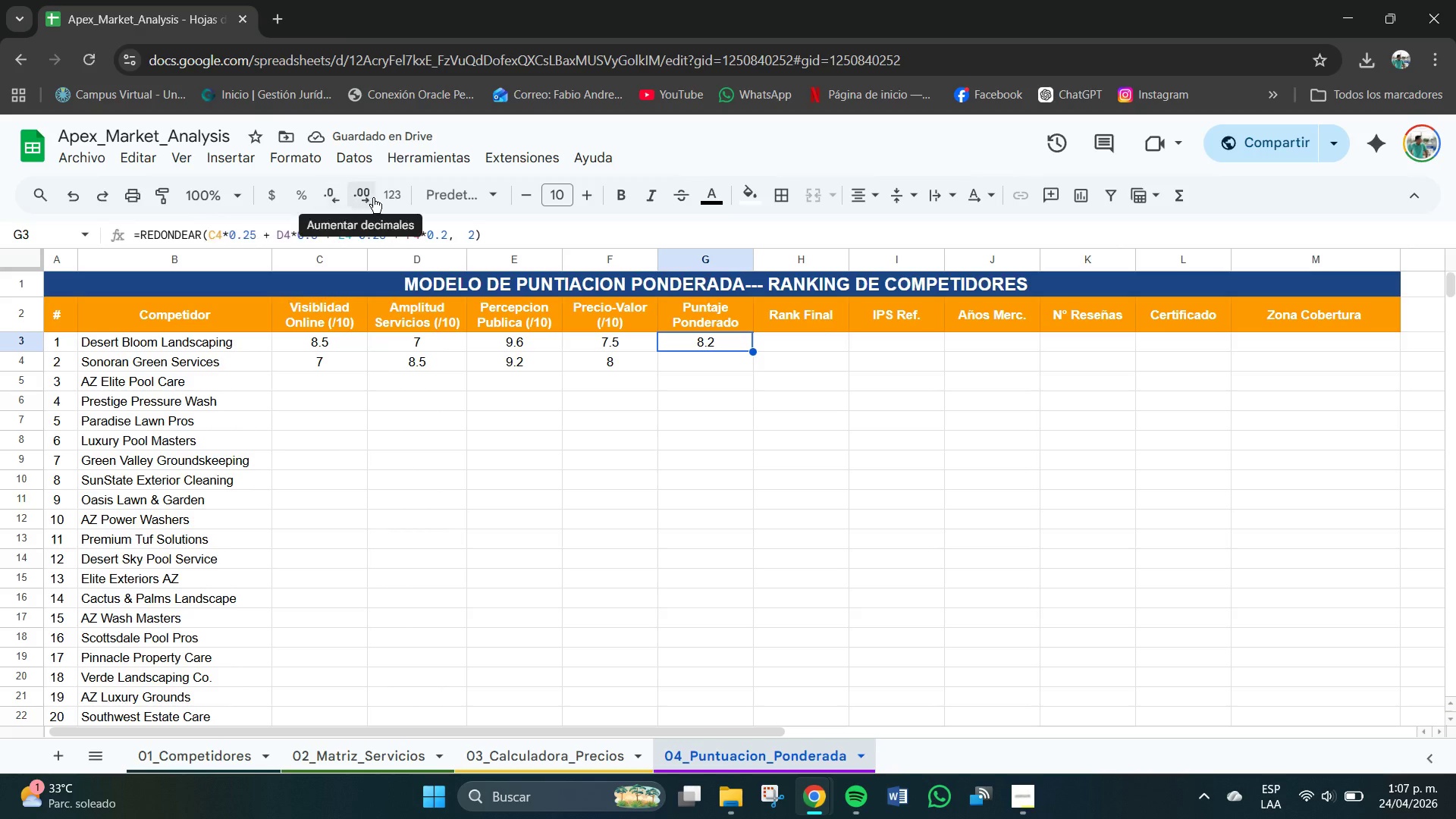 
mouse_move([388, 204])
 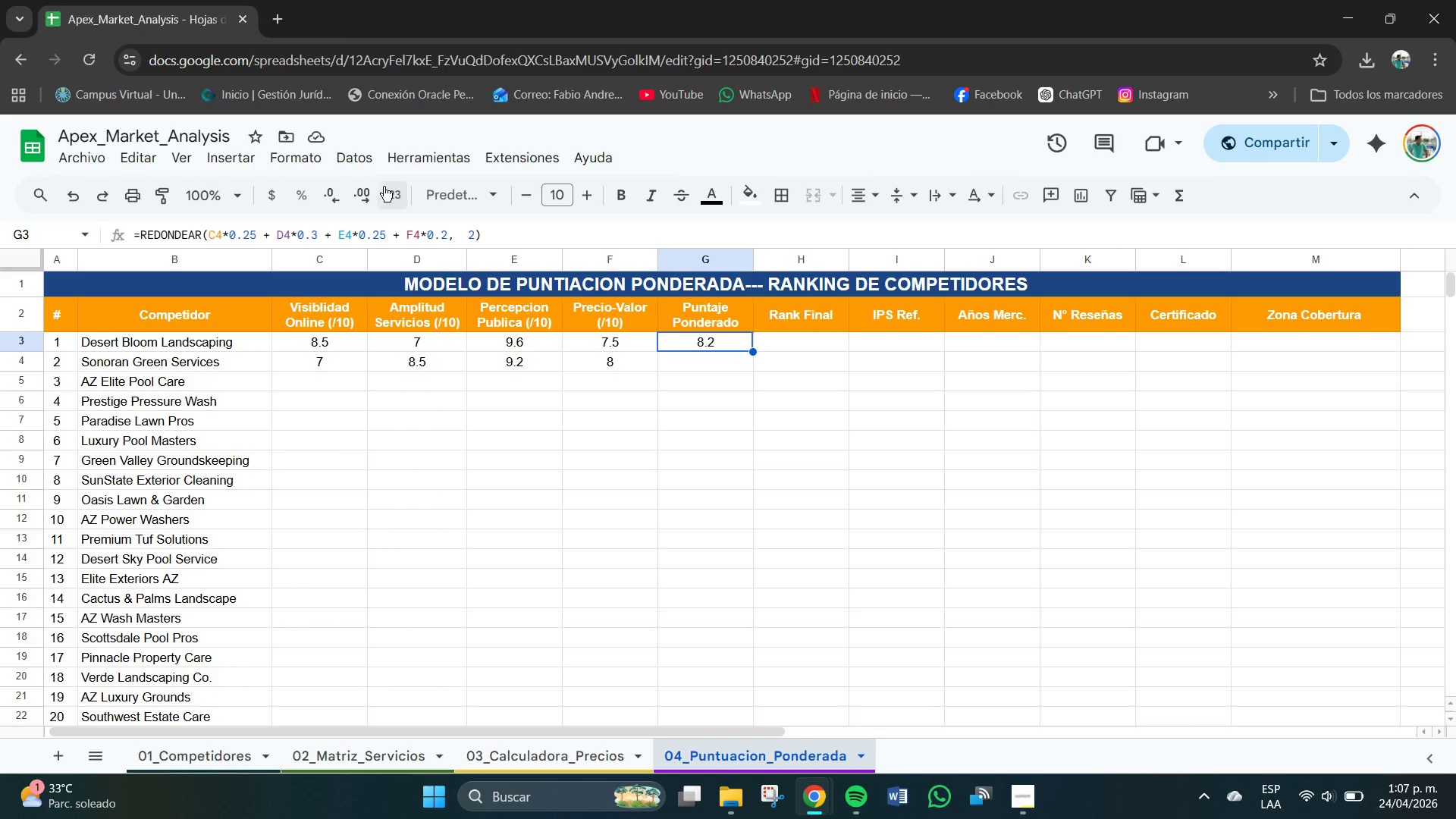 
left_click([397, 190])
 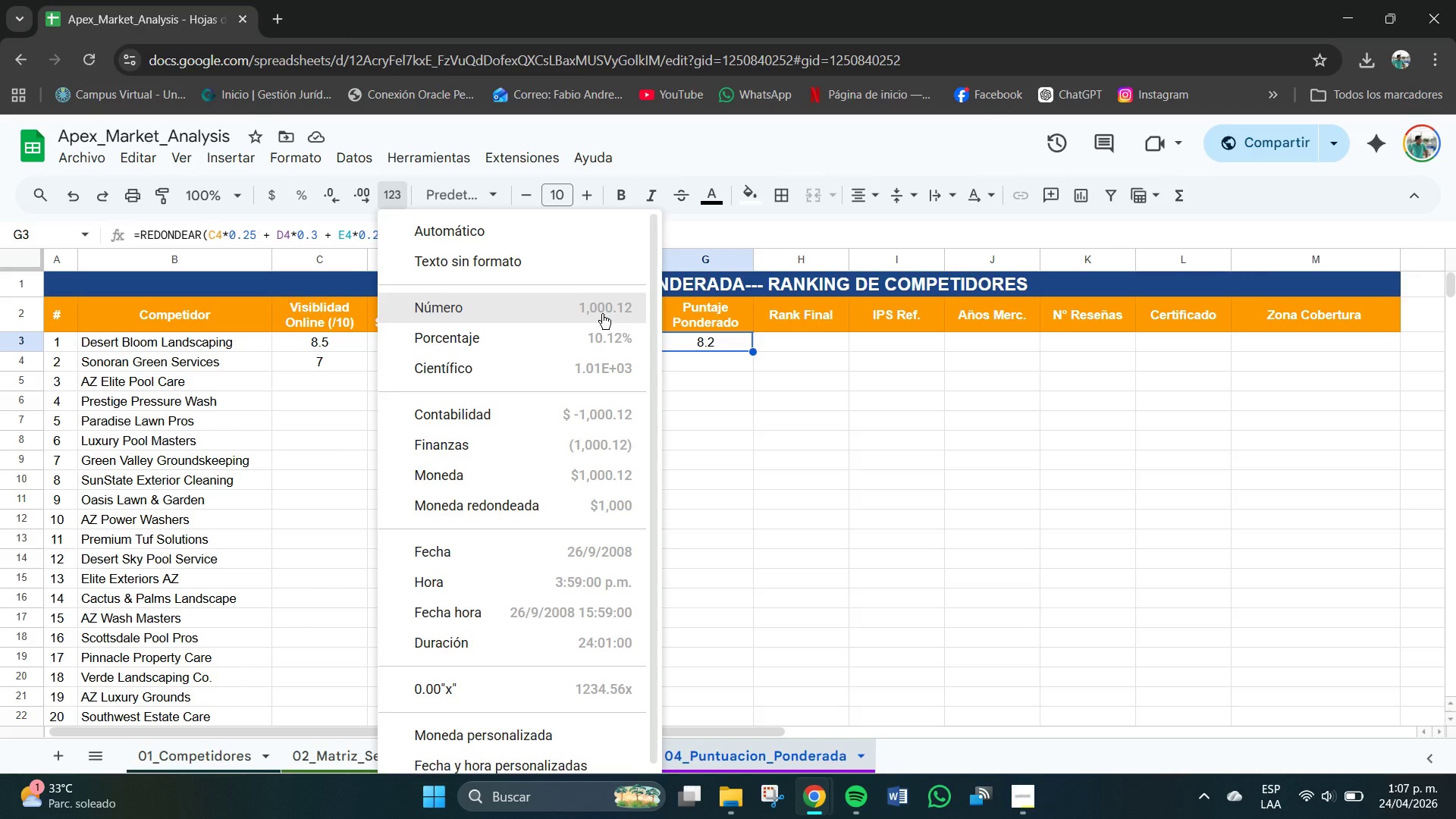 
left_click([600, 314])
 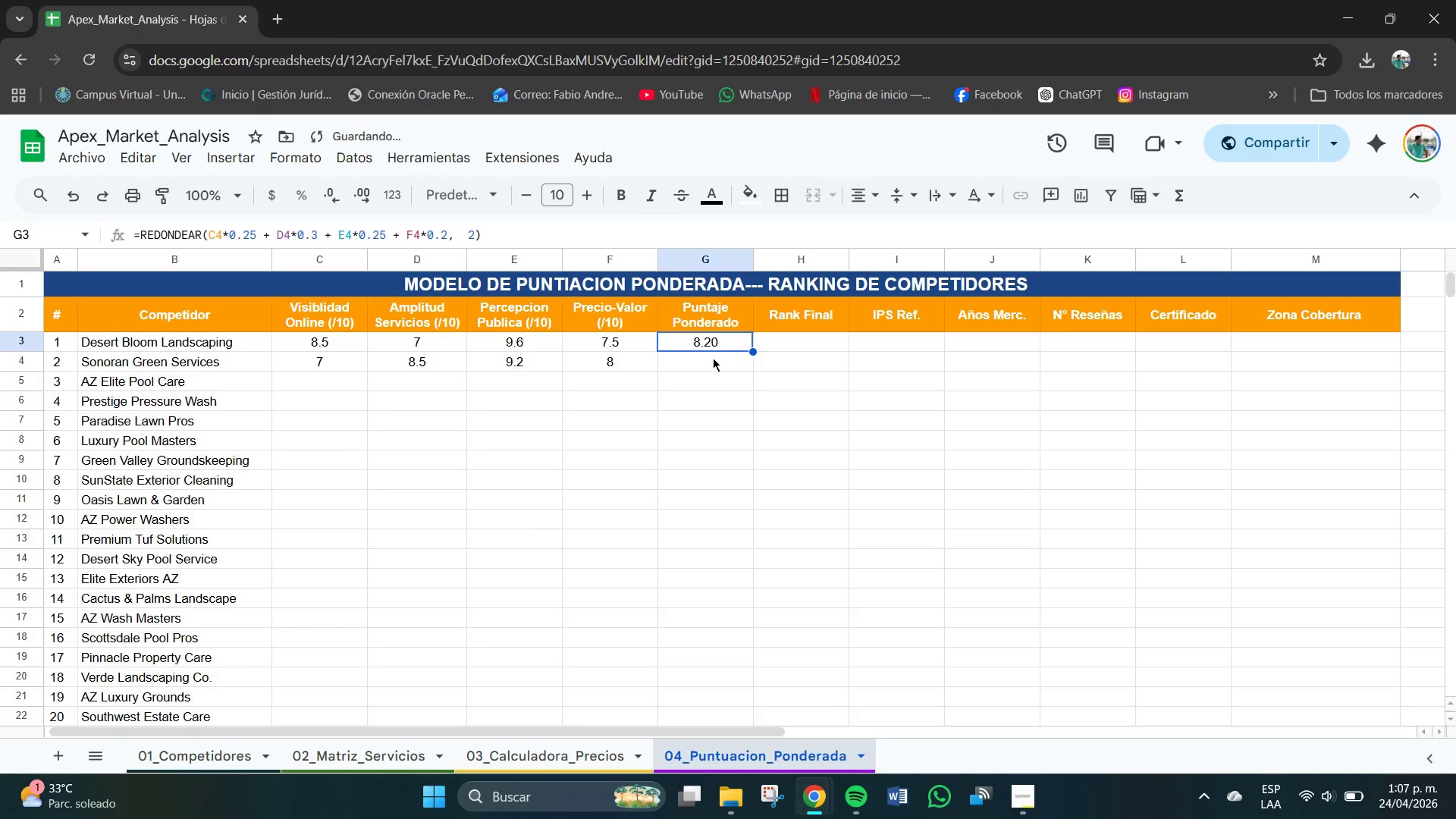 
left_click([704, 334])
 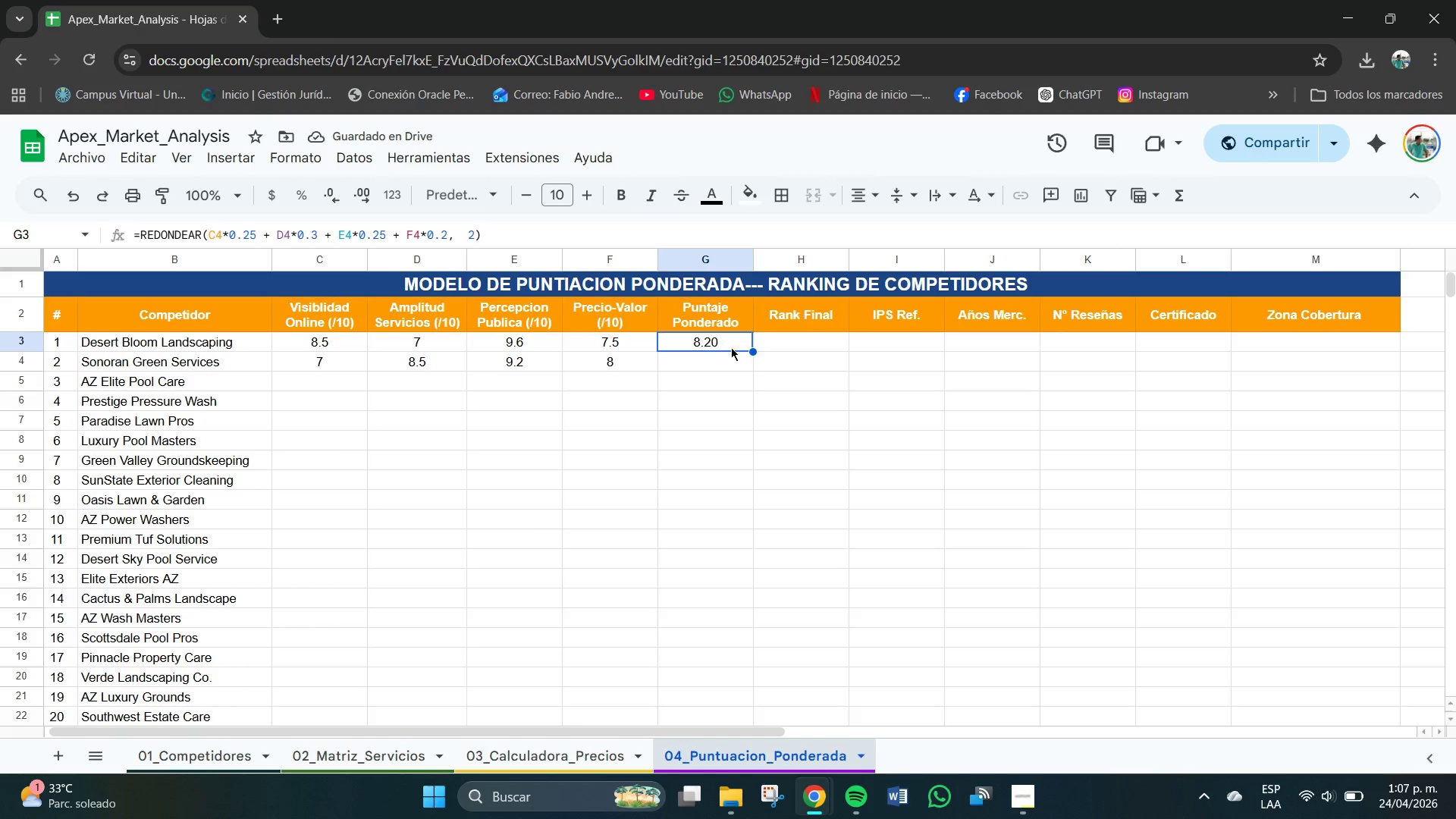 
left_click([733, 347])
 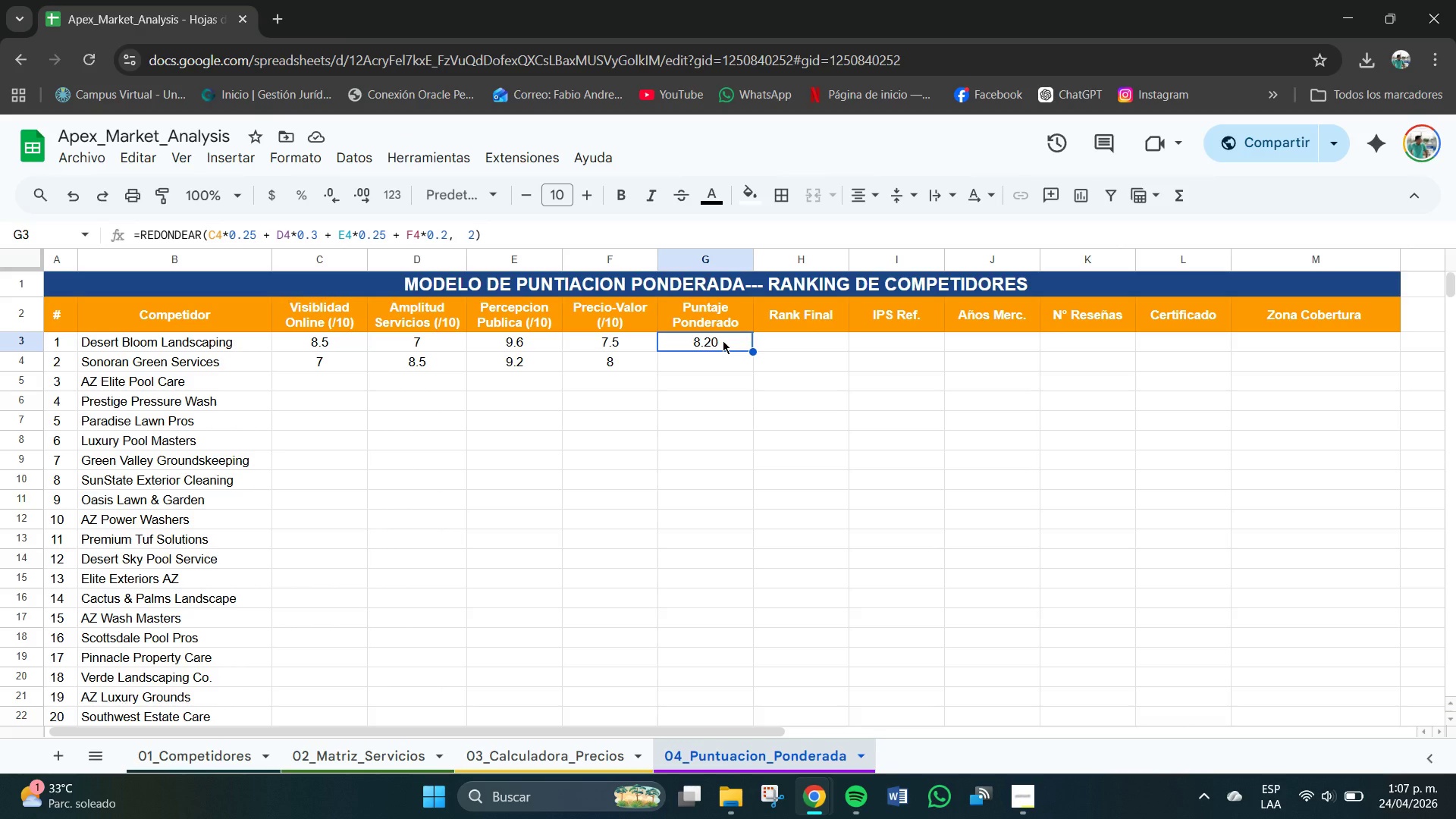 
wait(8.09)
 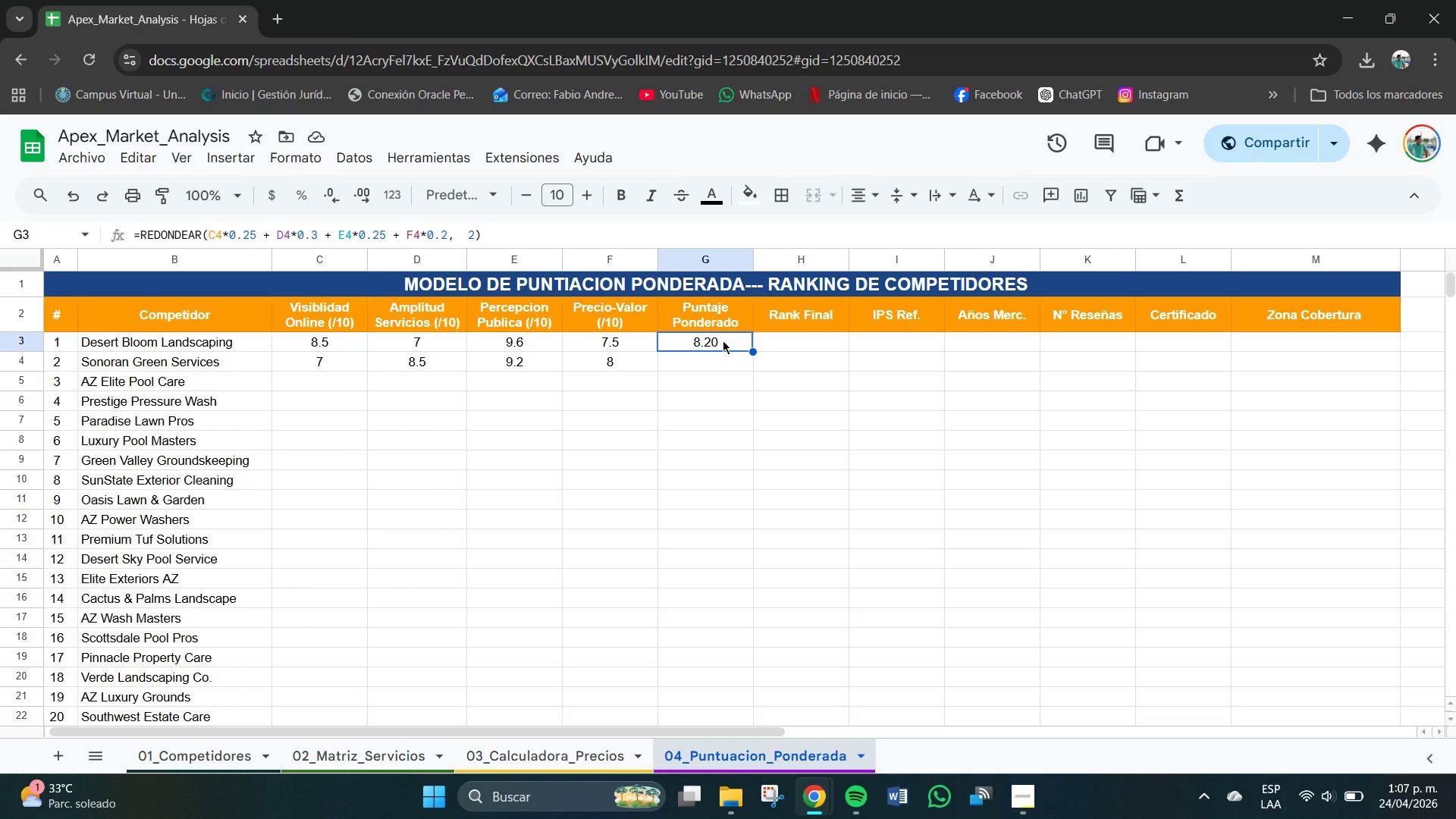 
left_click([337, 383])
 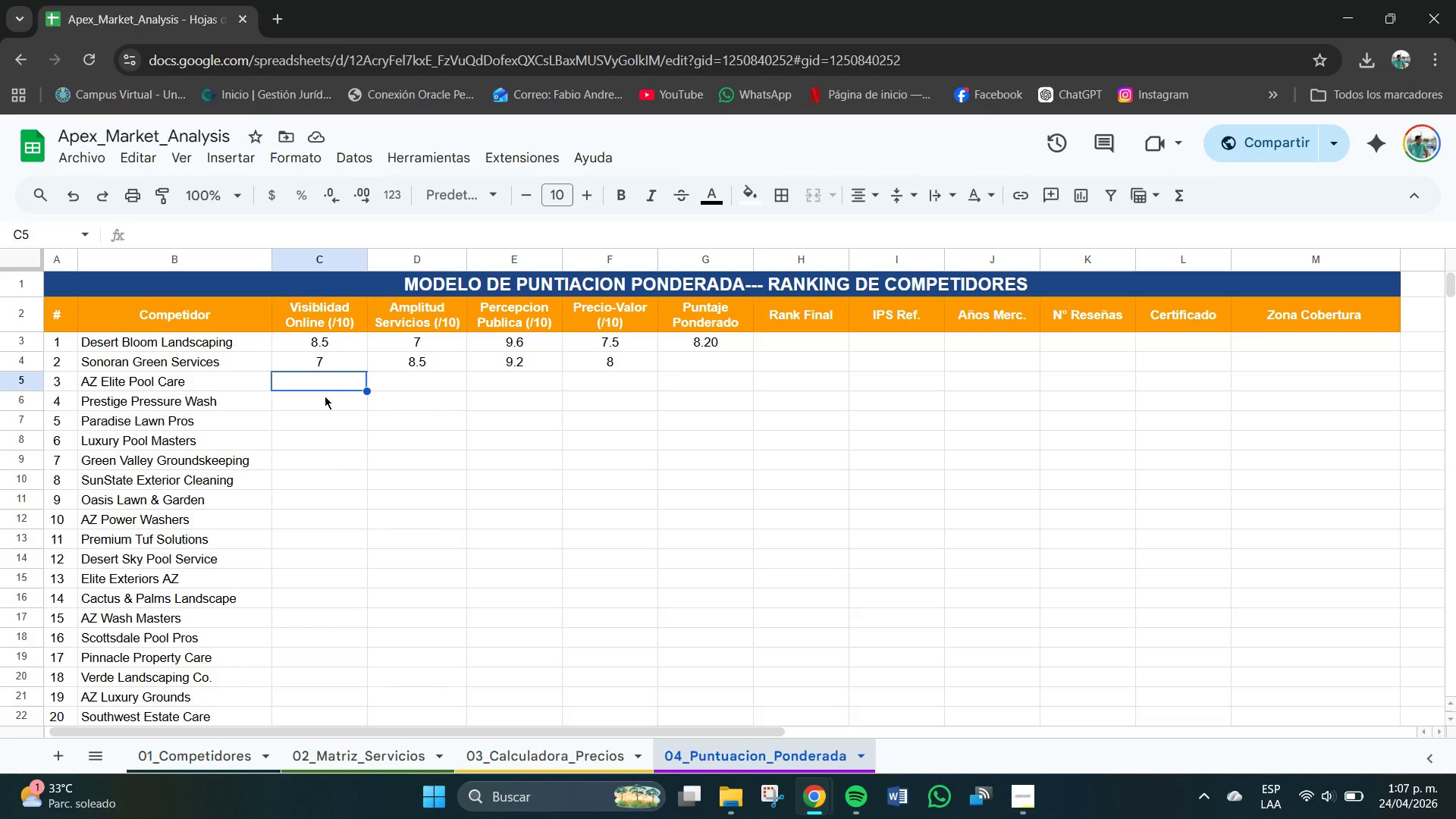 
wait(5.19)
 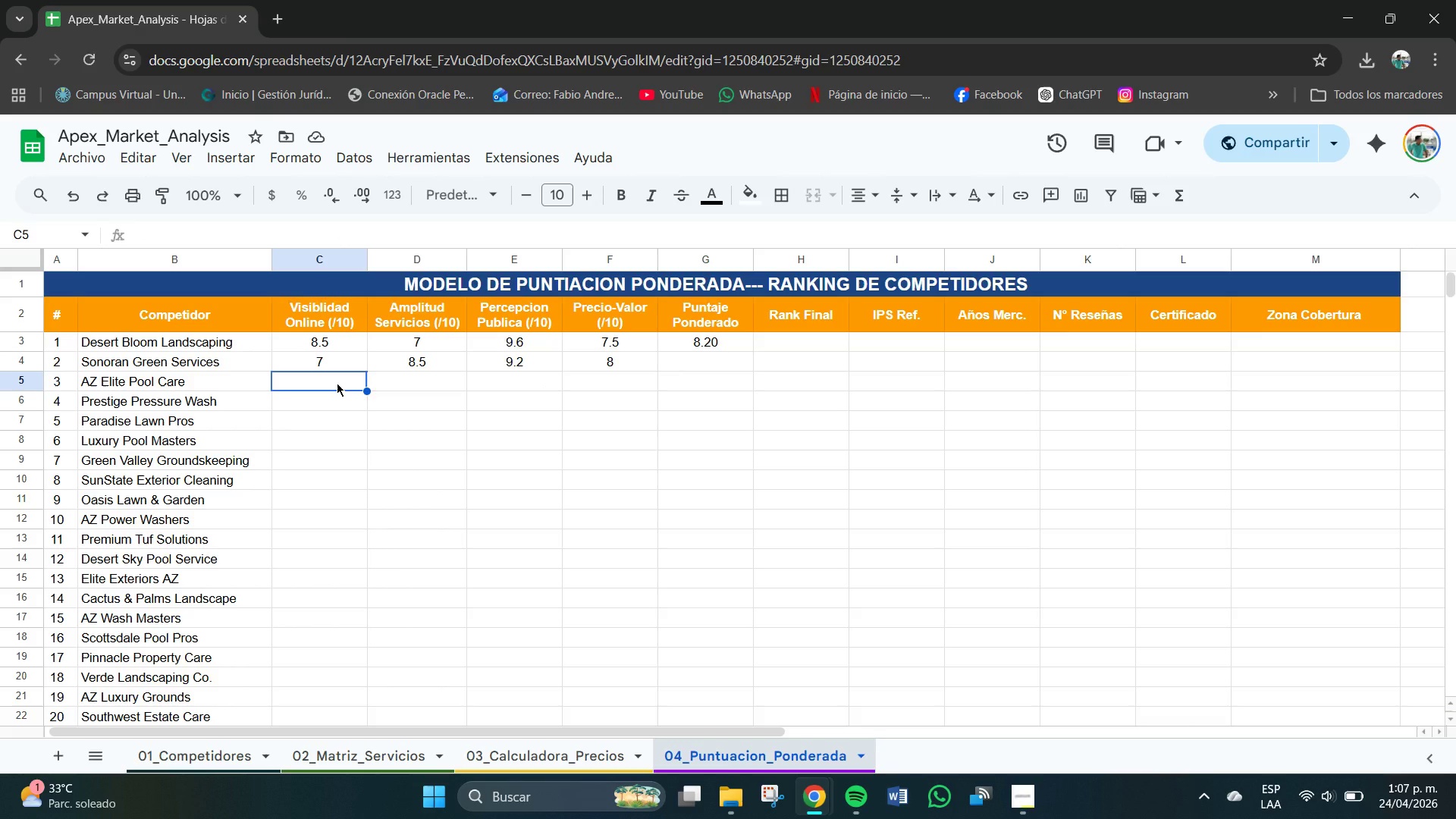 
key(Numpad8)
 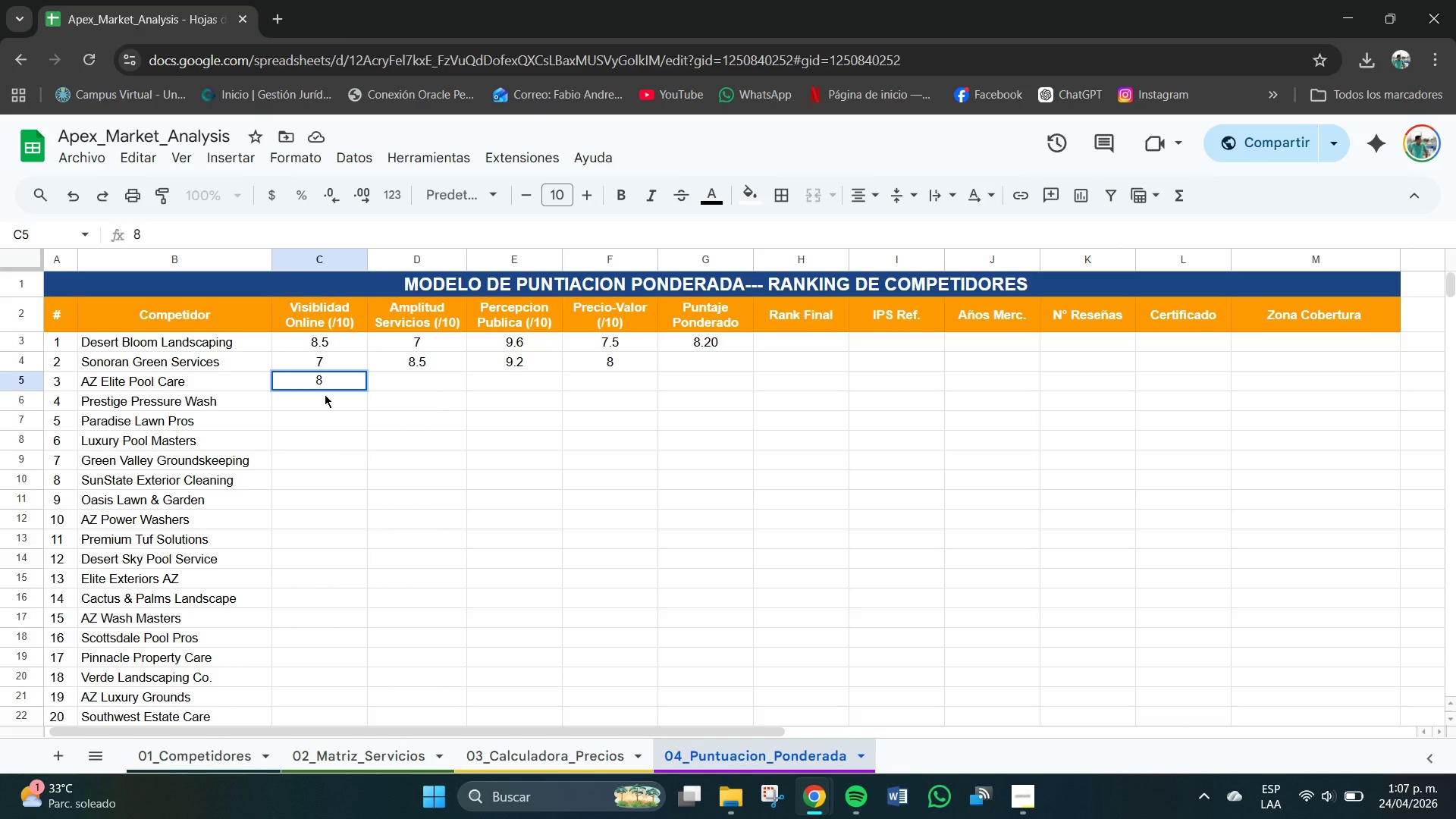 
key(Tab)
 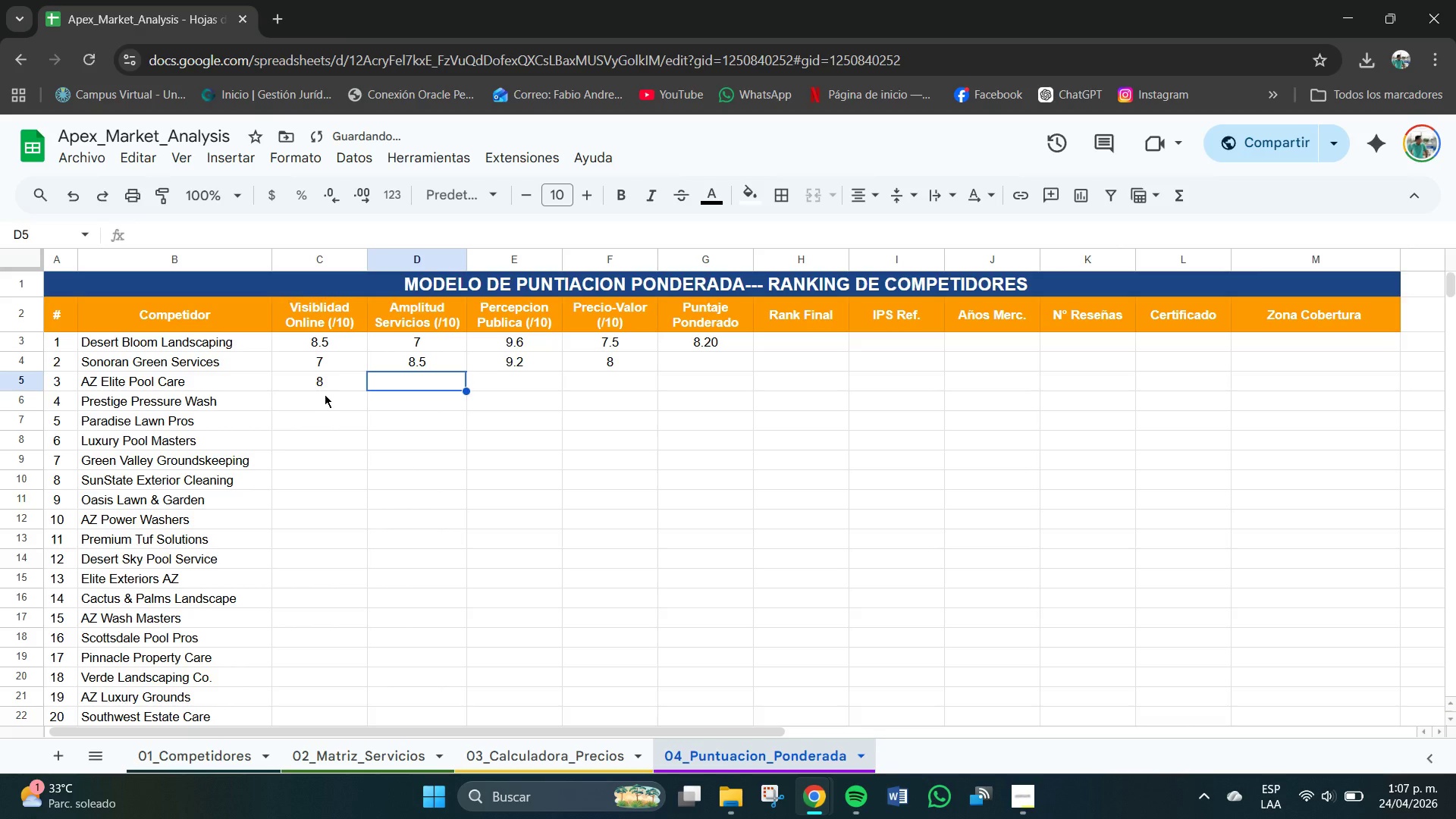 
key(Numpad4)
 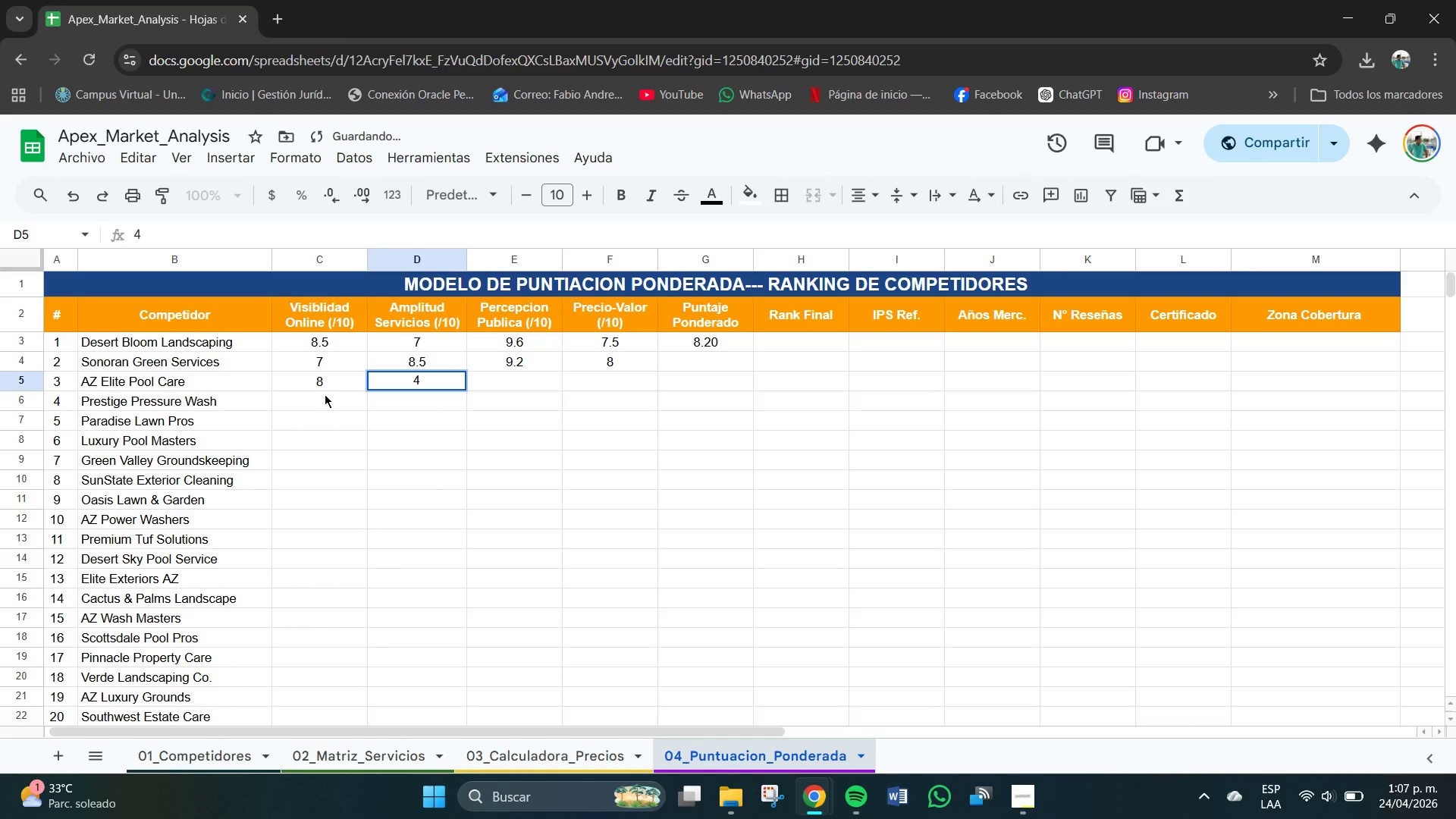 
key(Tab)
 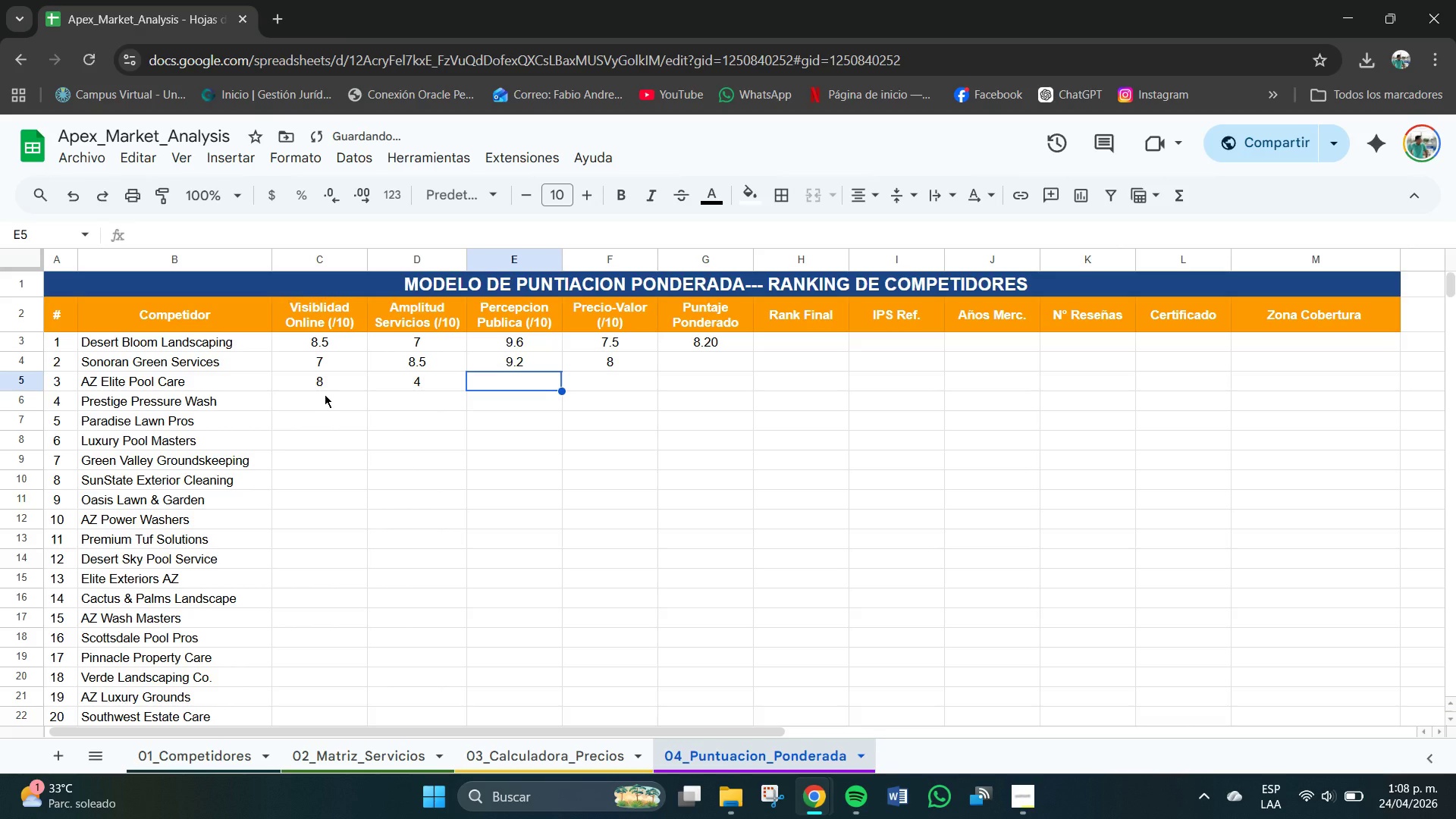 
key(Numpad9)
 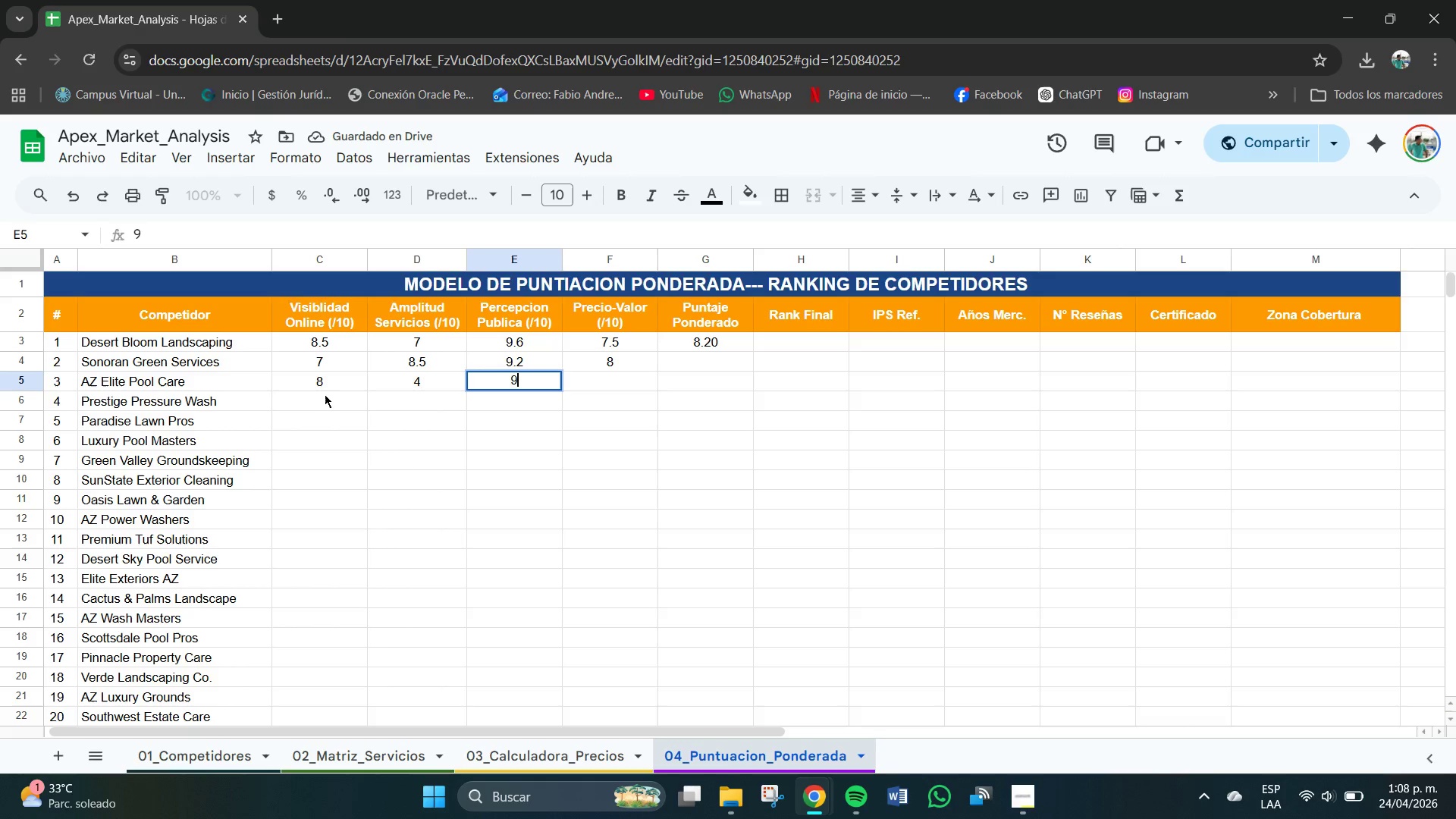 
key(NumpadDecimal)
 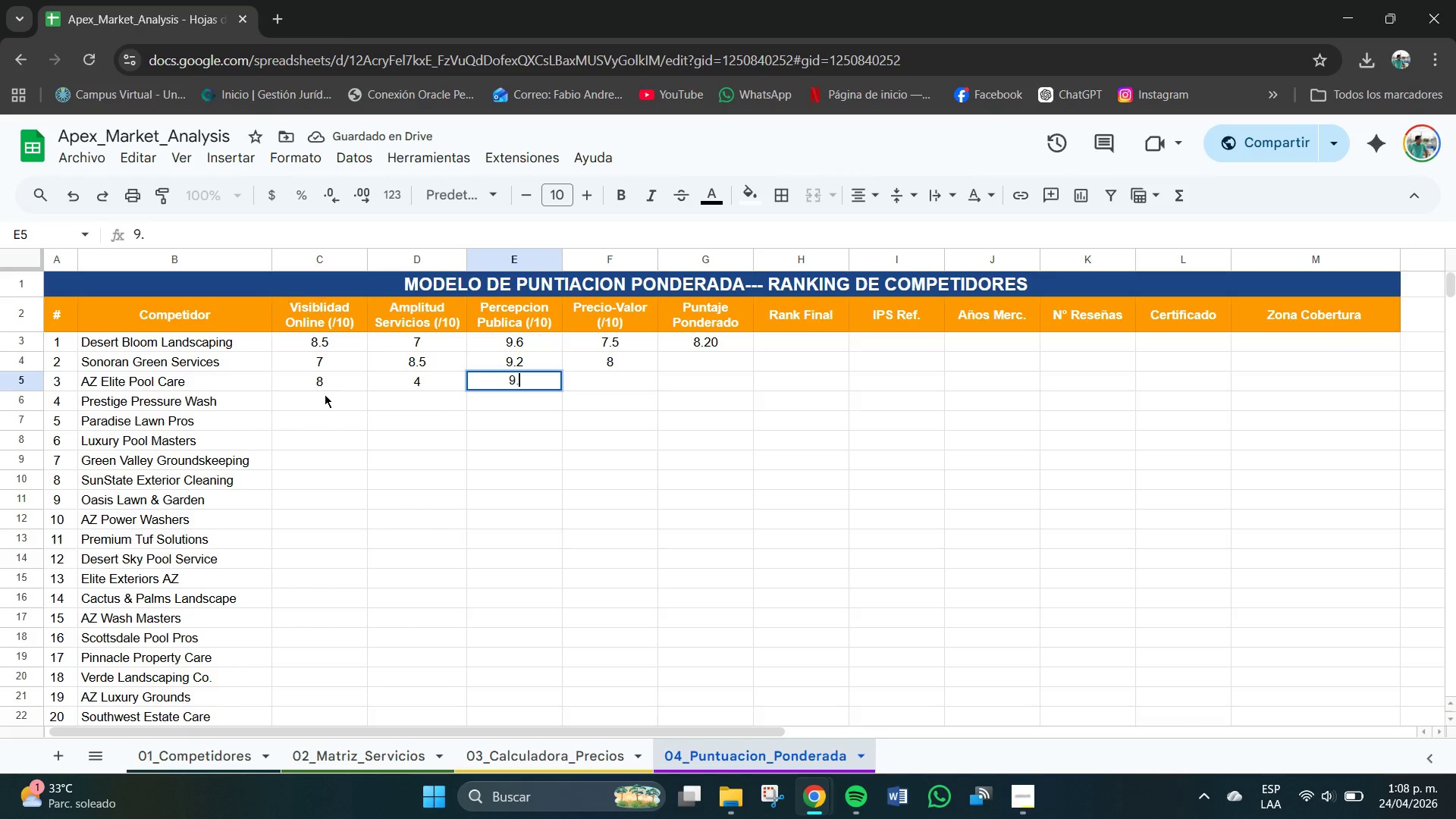 
key(Numpad8)
 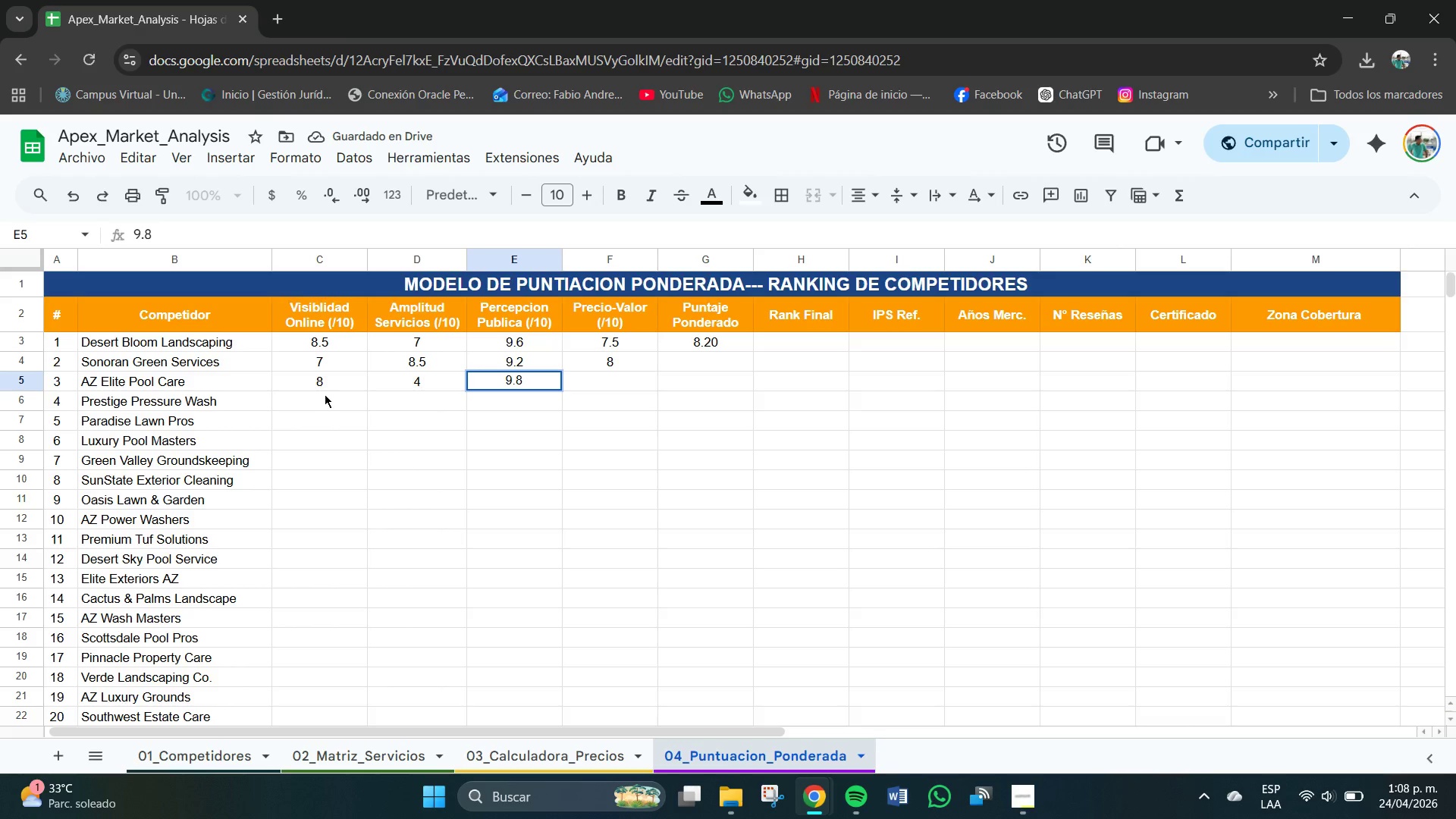 
key(Tab)
 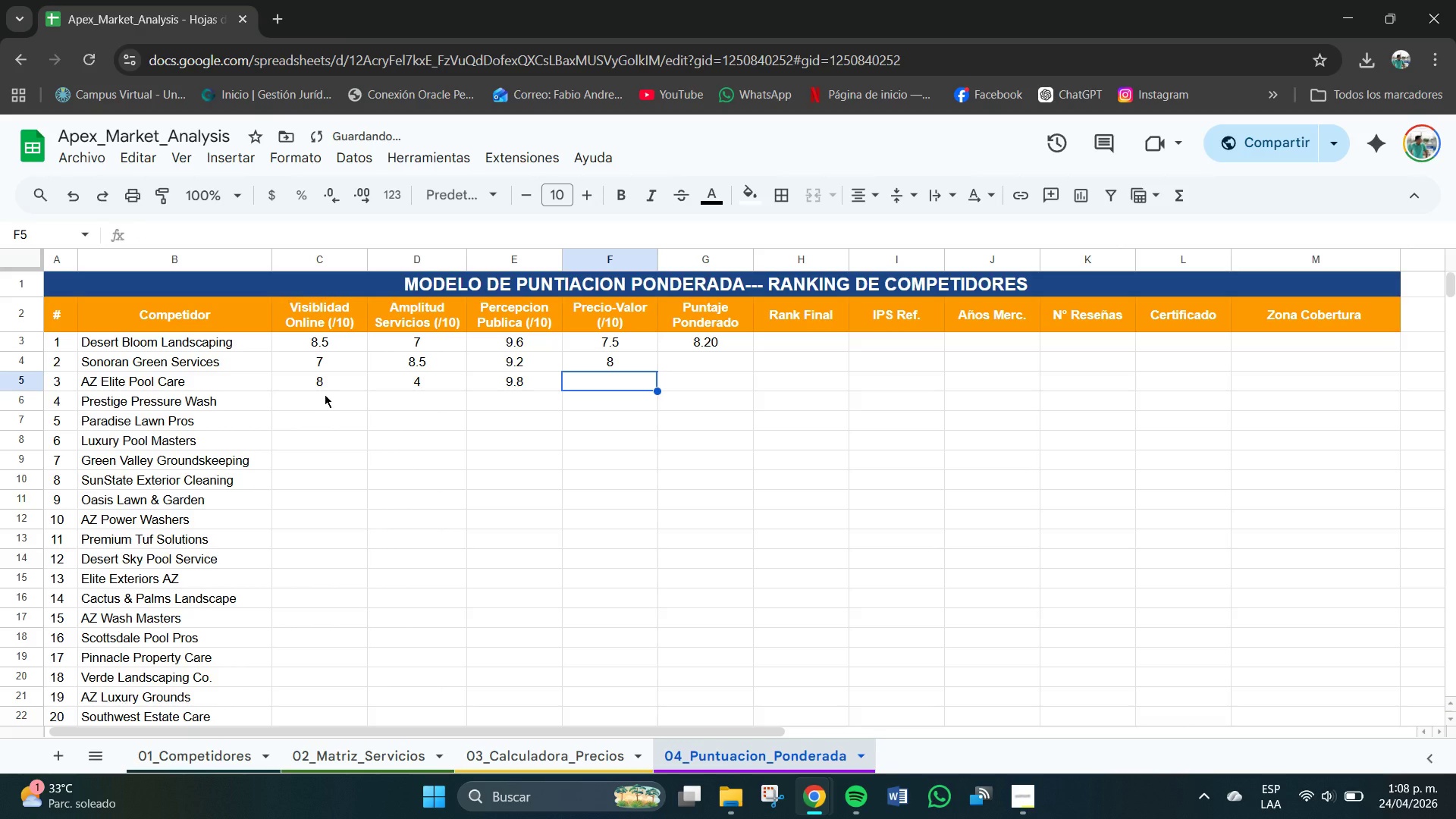 
key(Numpad6)
 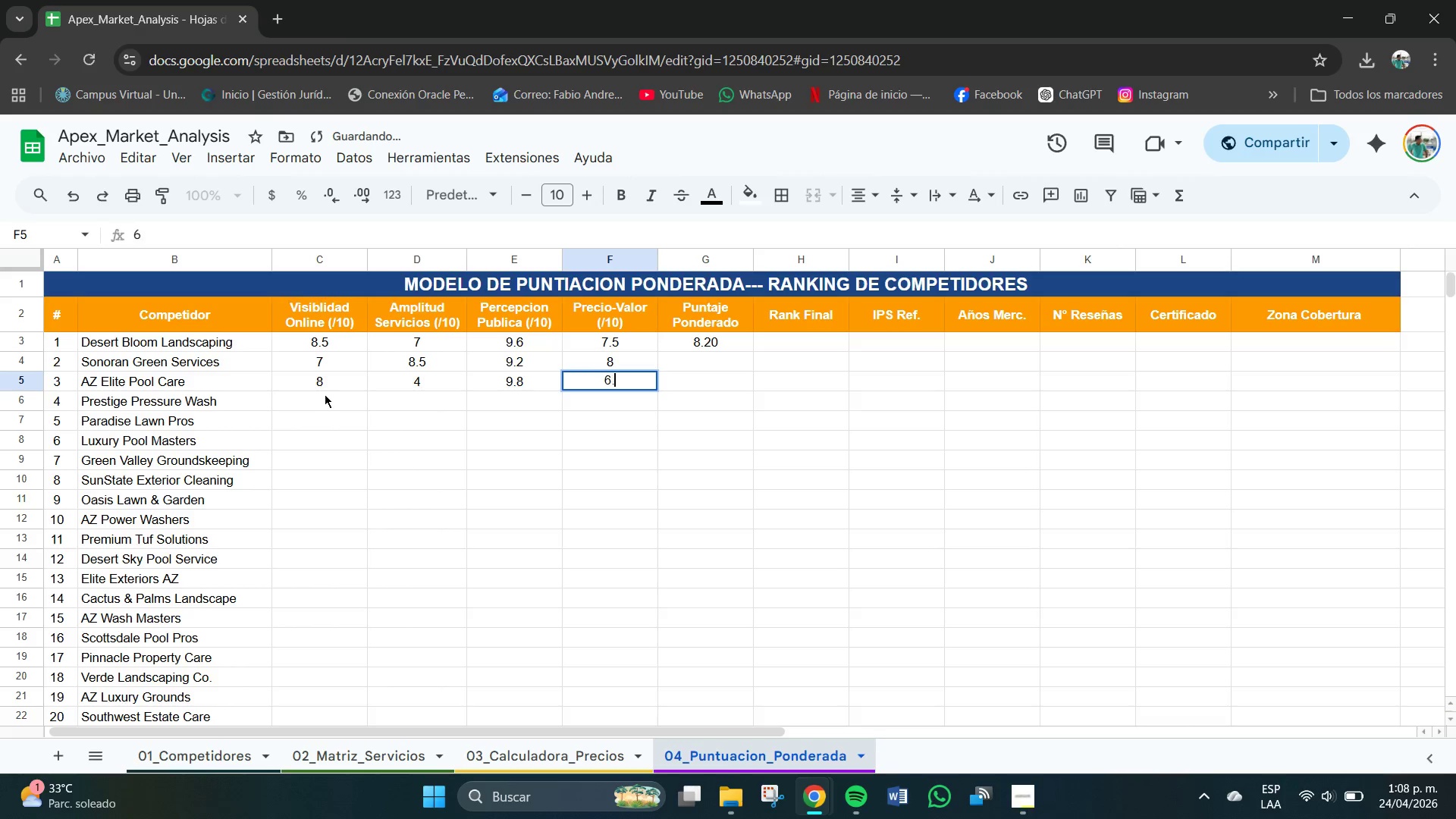 
key(NumpadDecimal)
 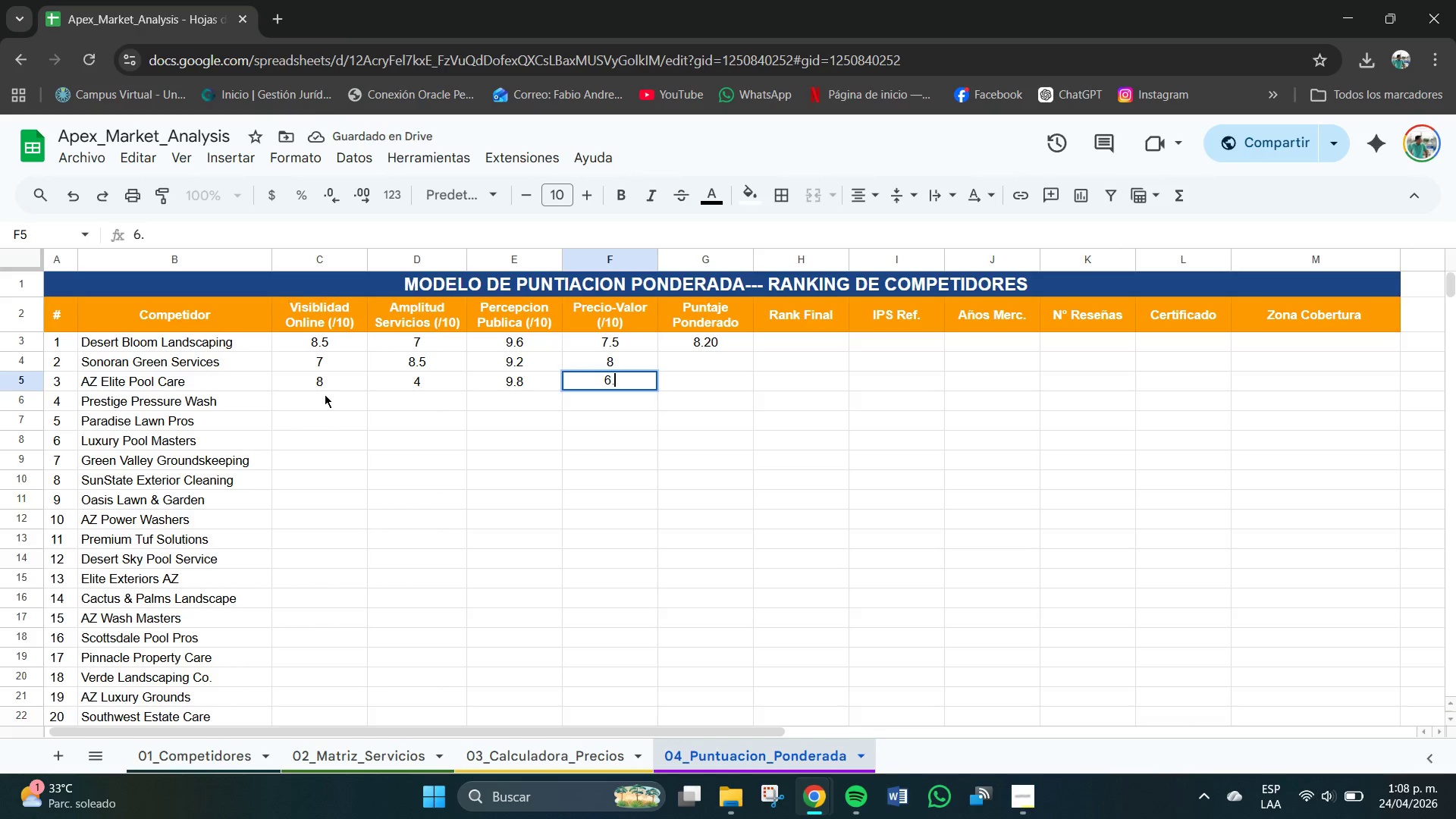 
key(Numpad5)
 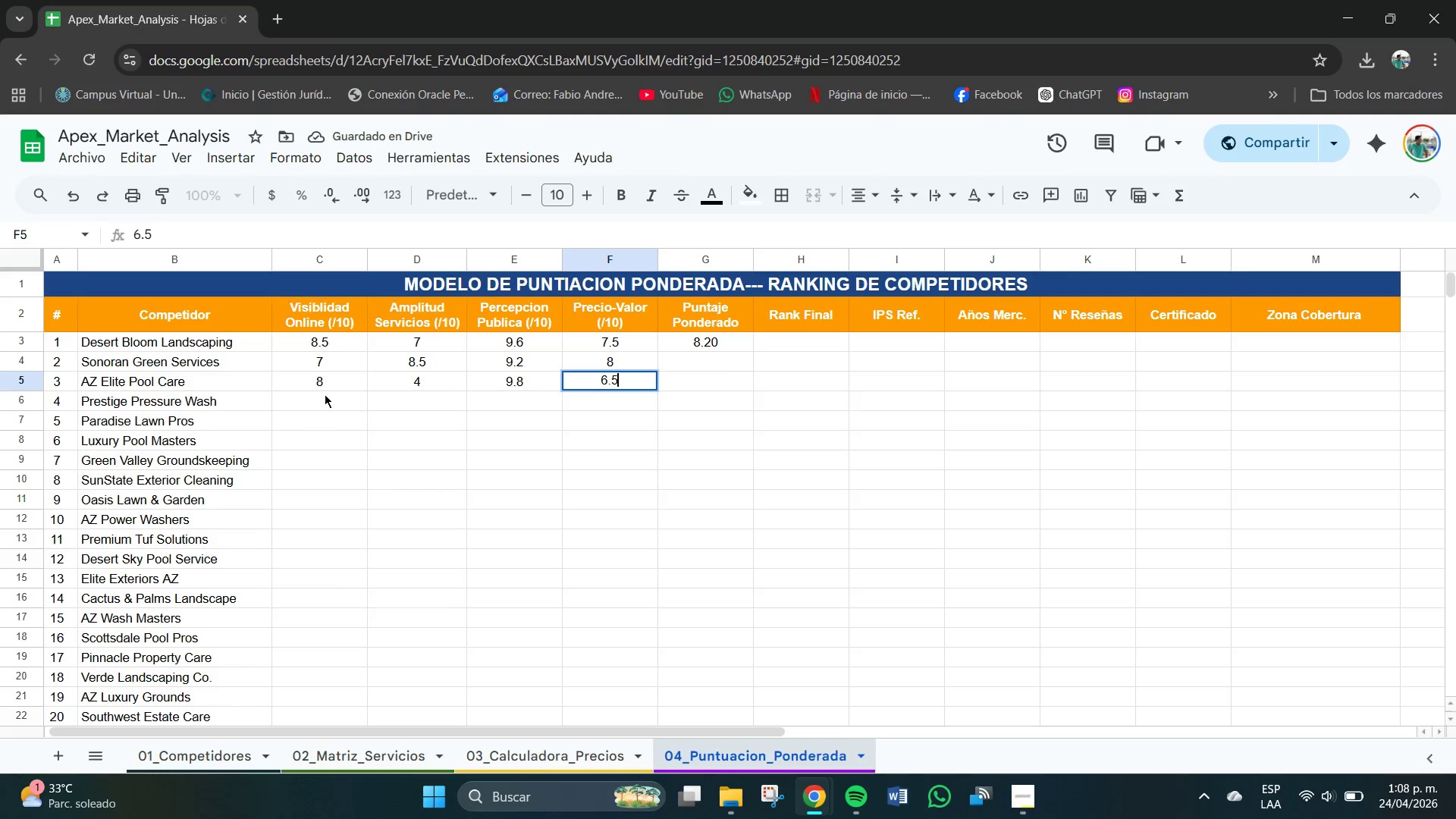 
left_click([325, 394])
 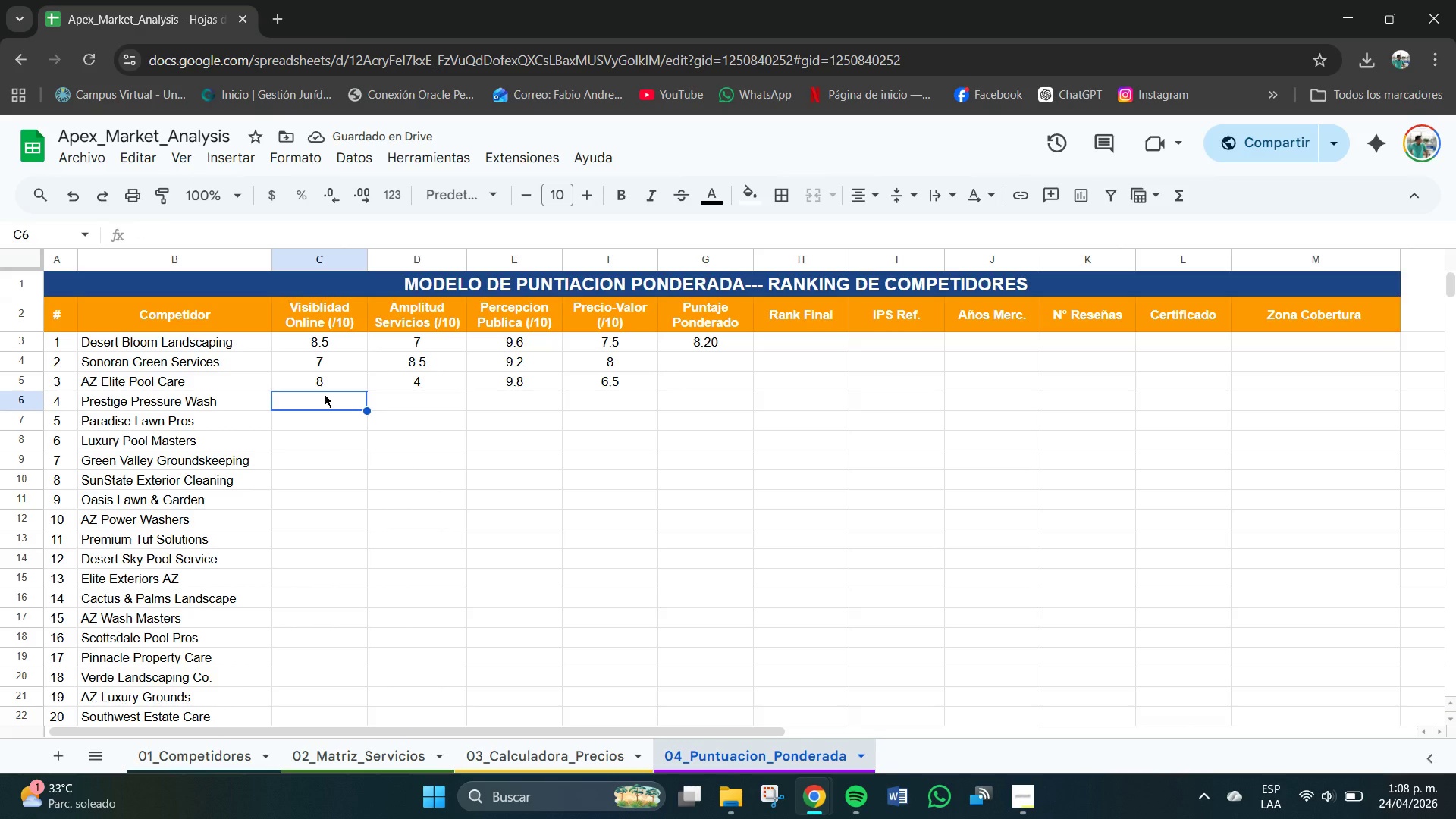 
wait(5.11)
 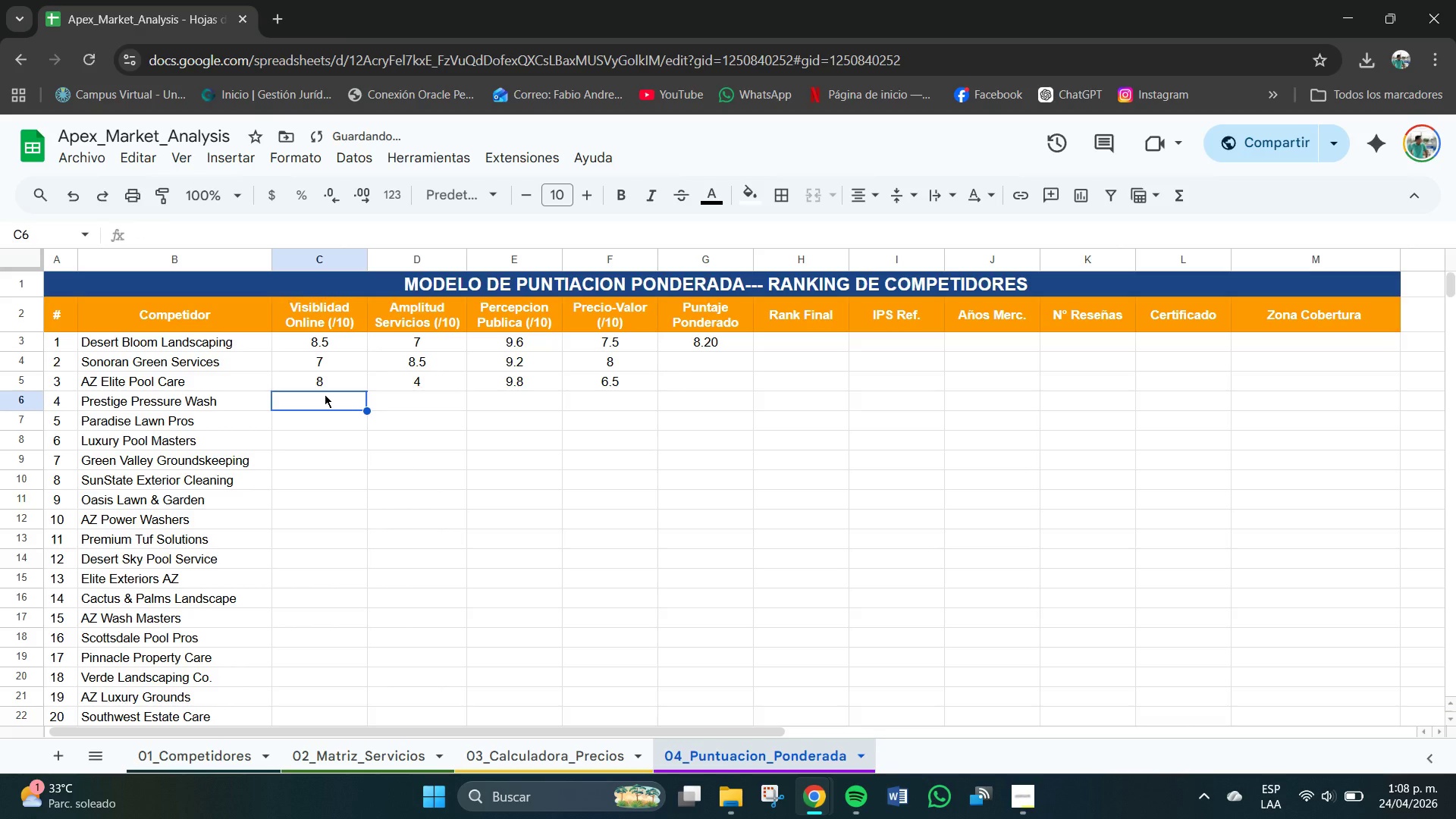 
key(6)
 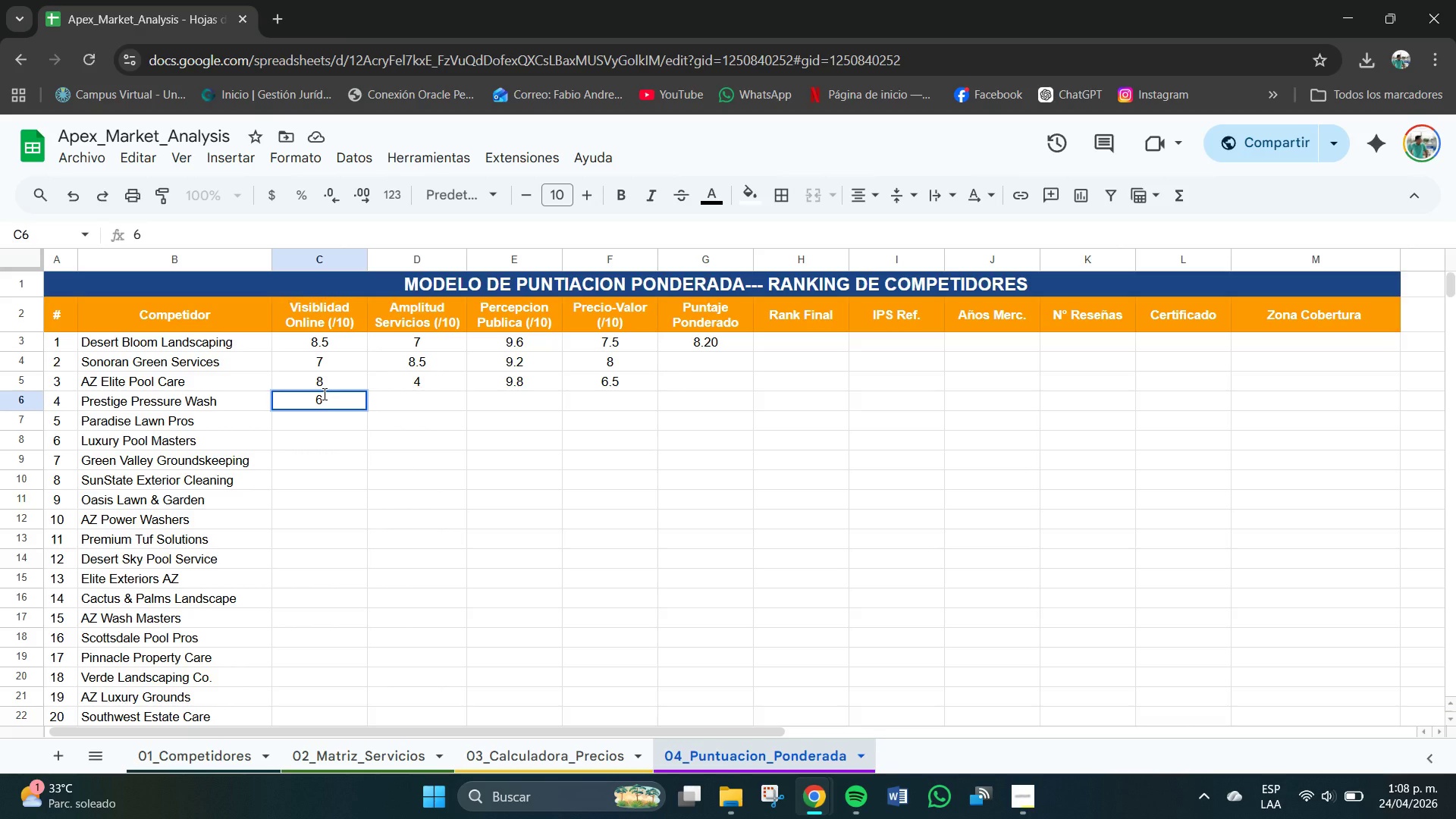 
key(Tab)
 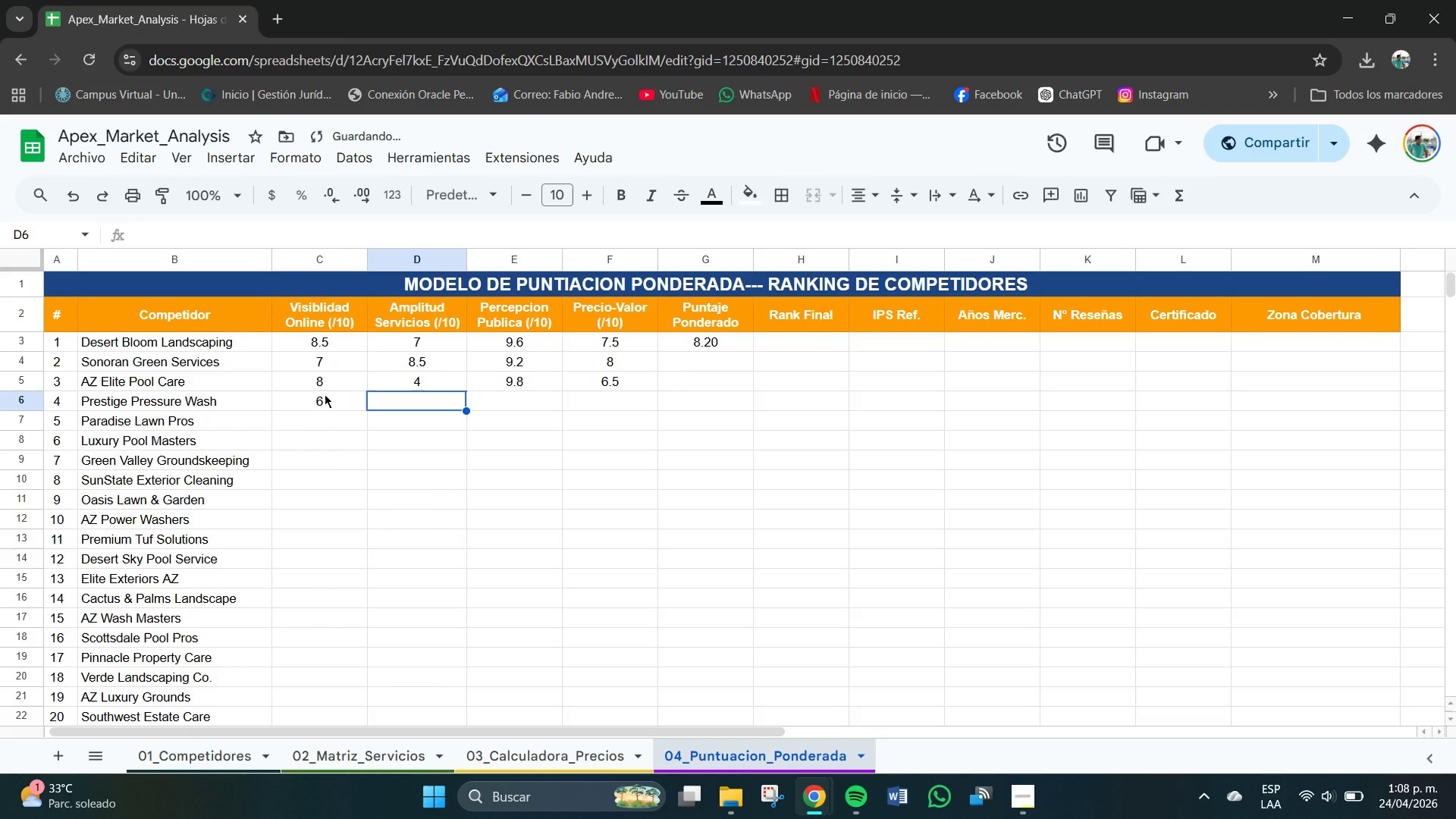 
key(Numpad3)
 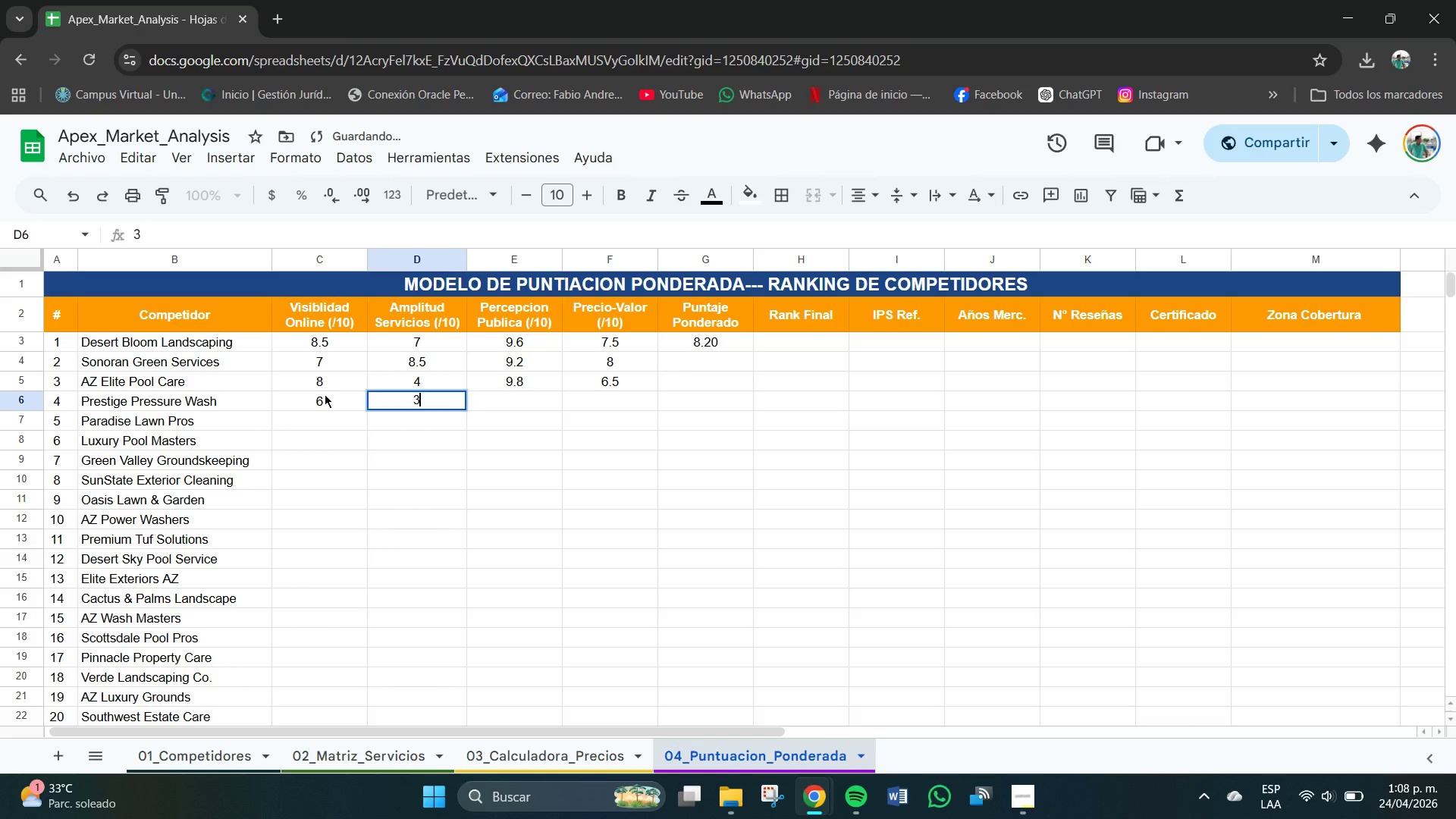 
key(Tab)
 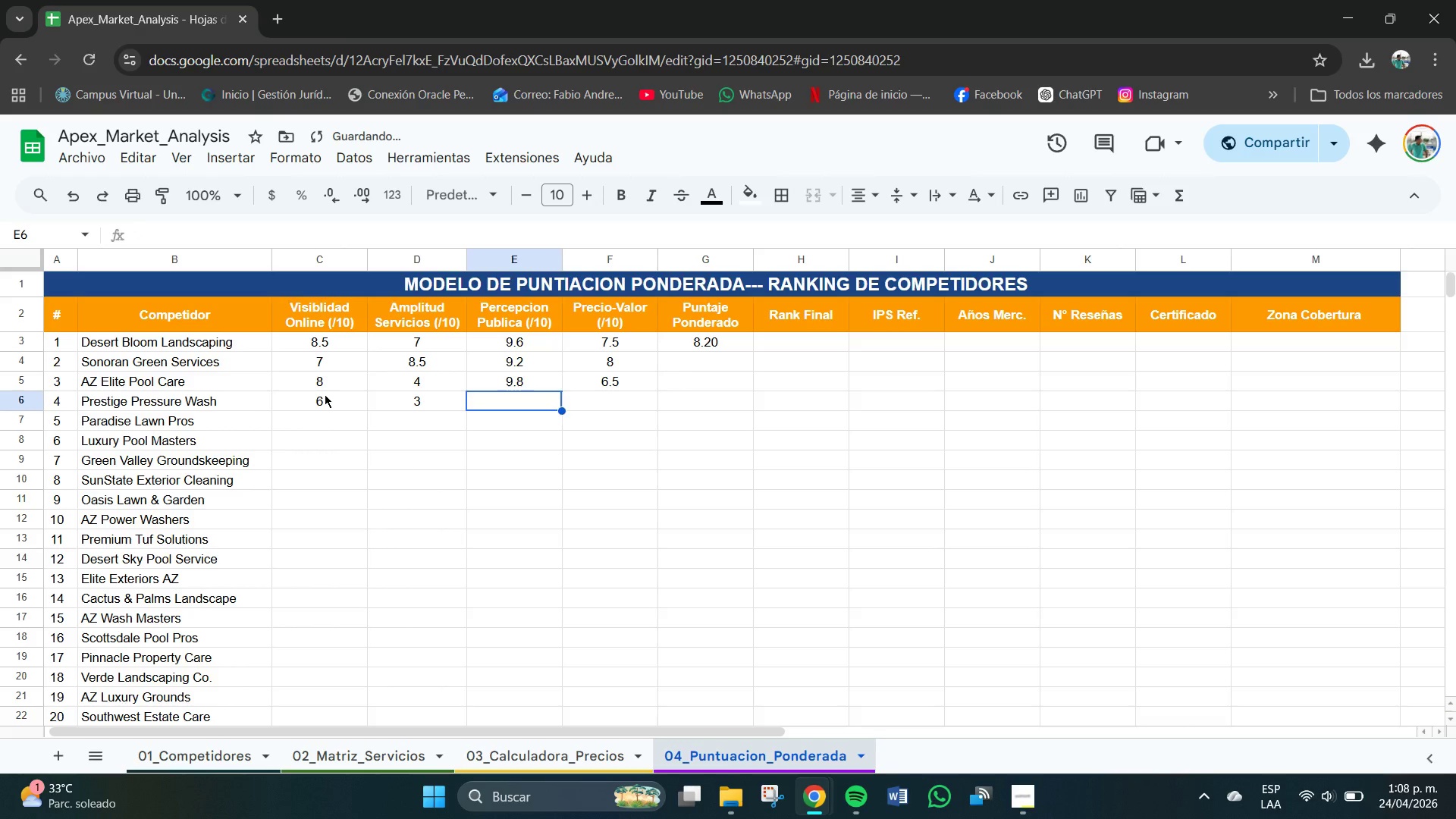 
key(0)
 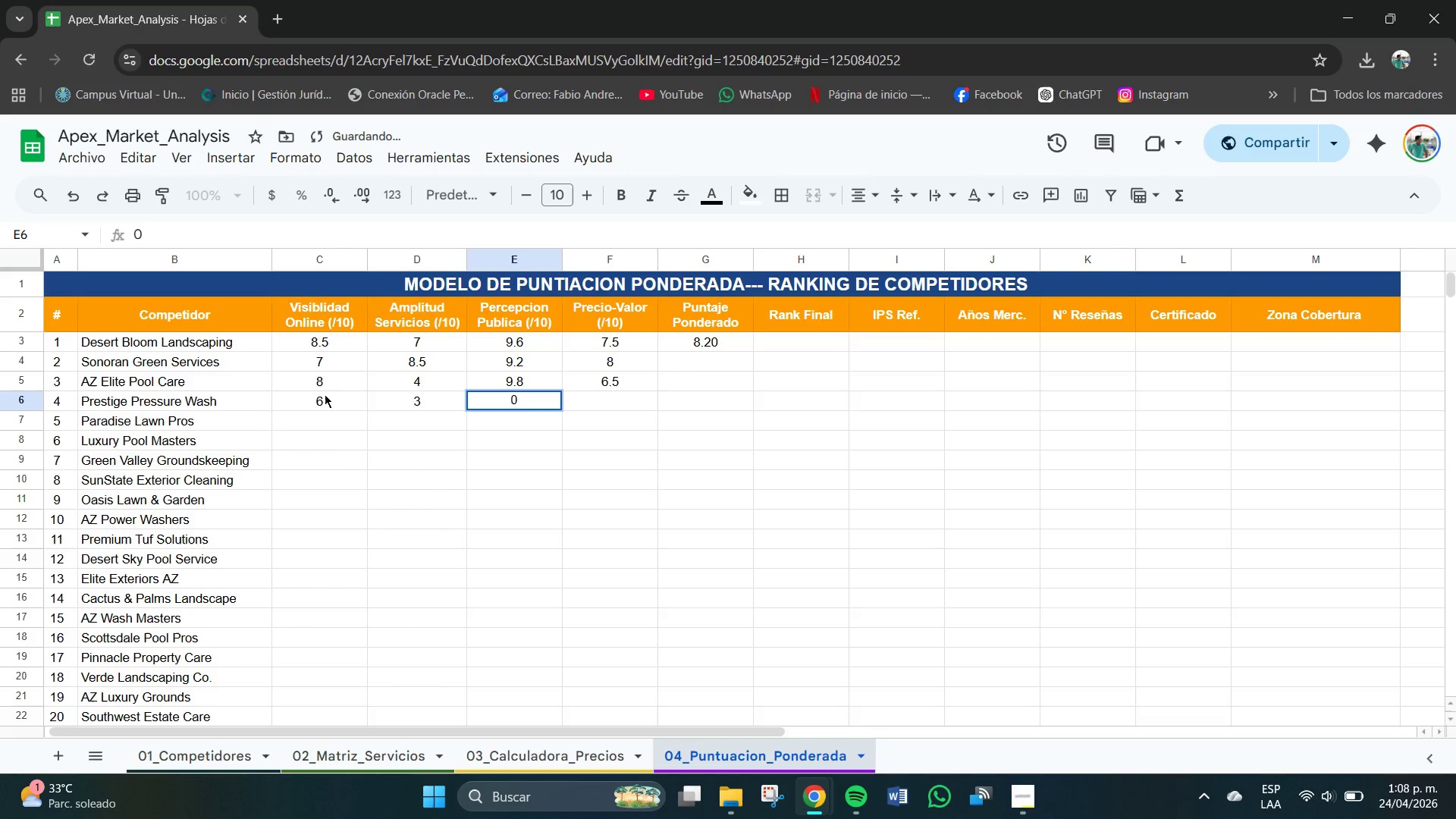 
key(Backspace)
 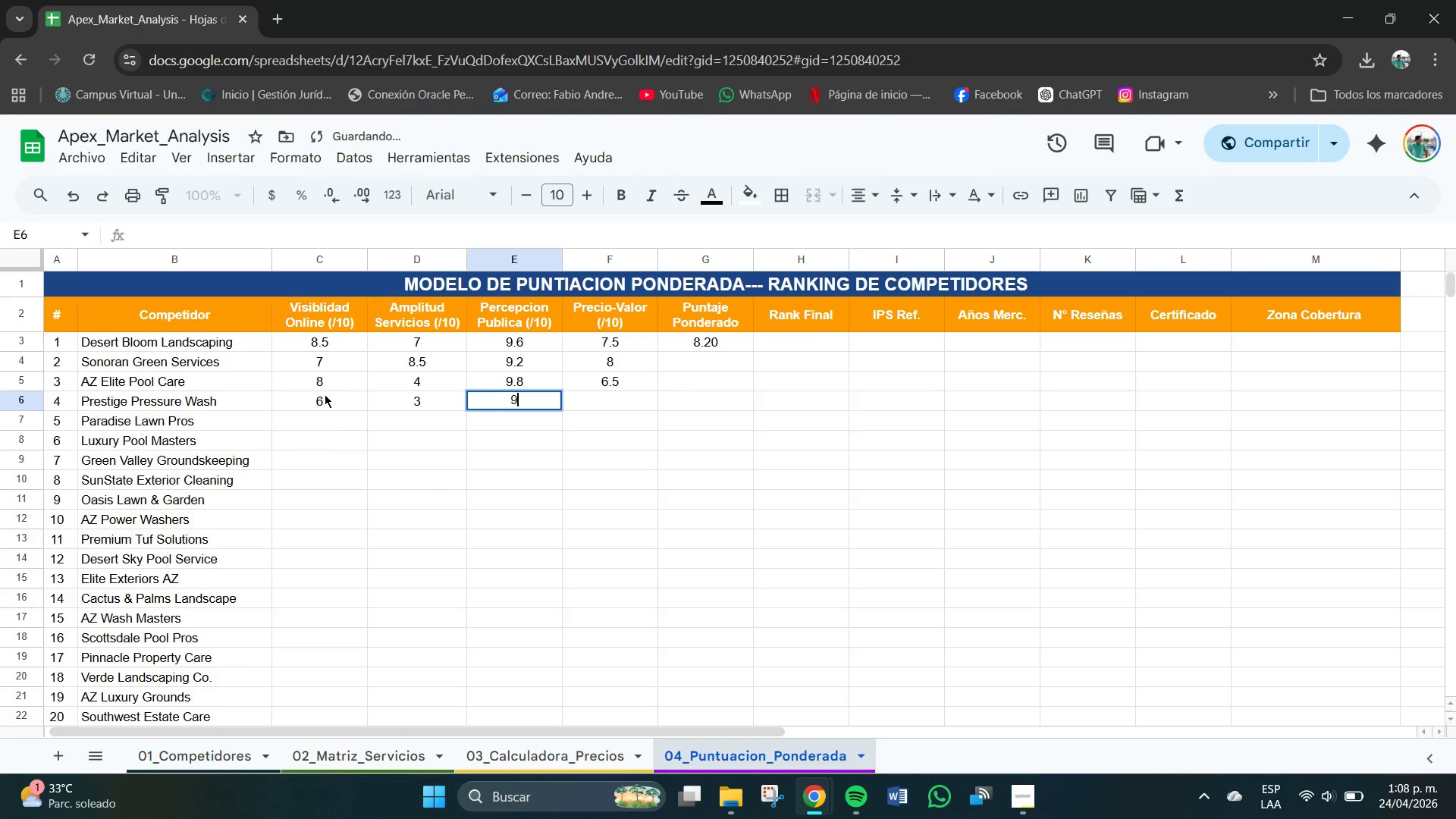 
key(9)
 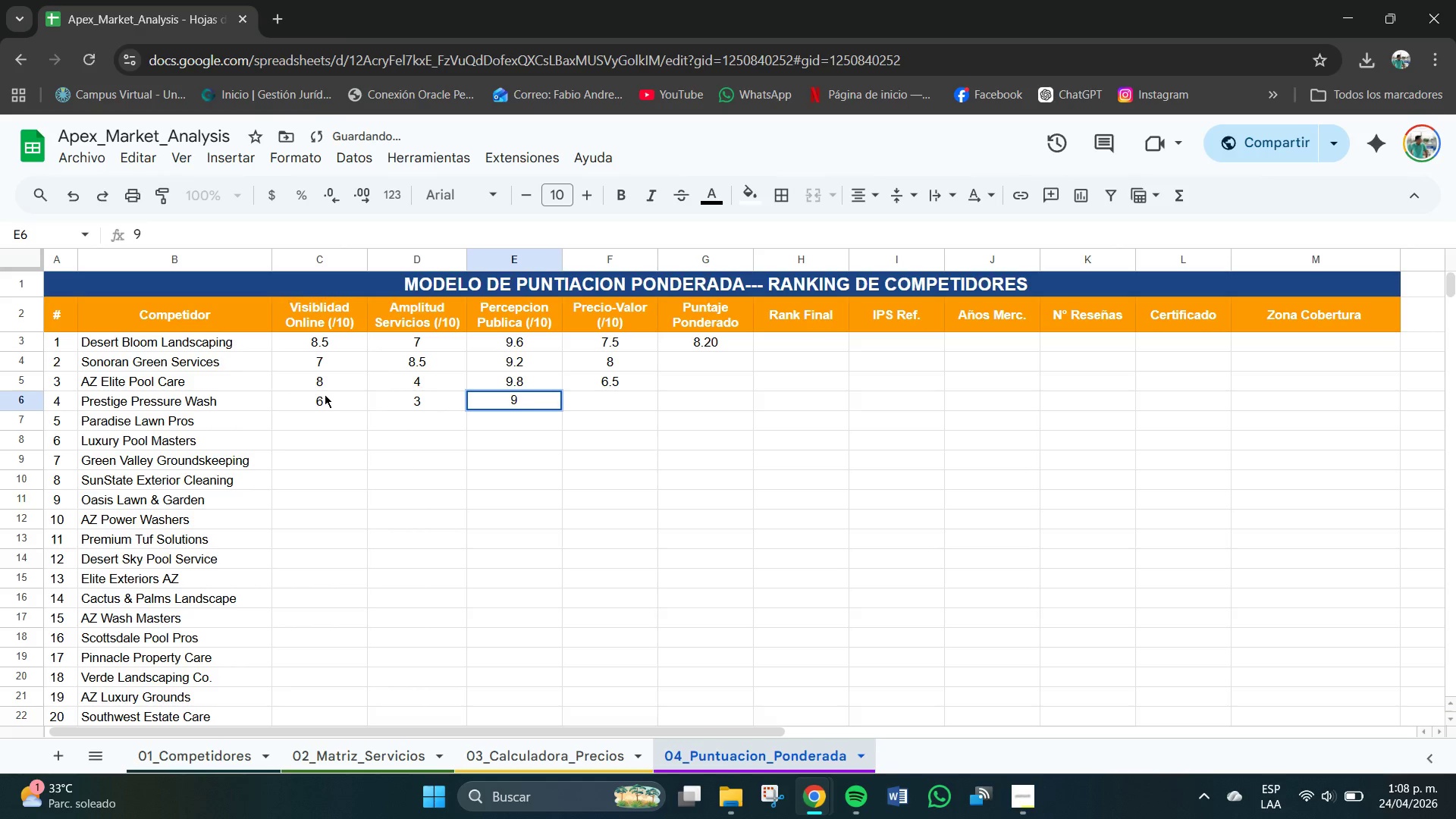 
key(Tab)
 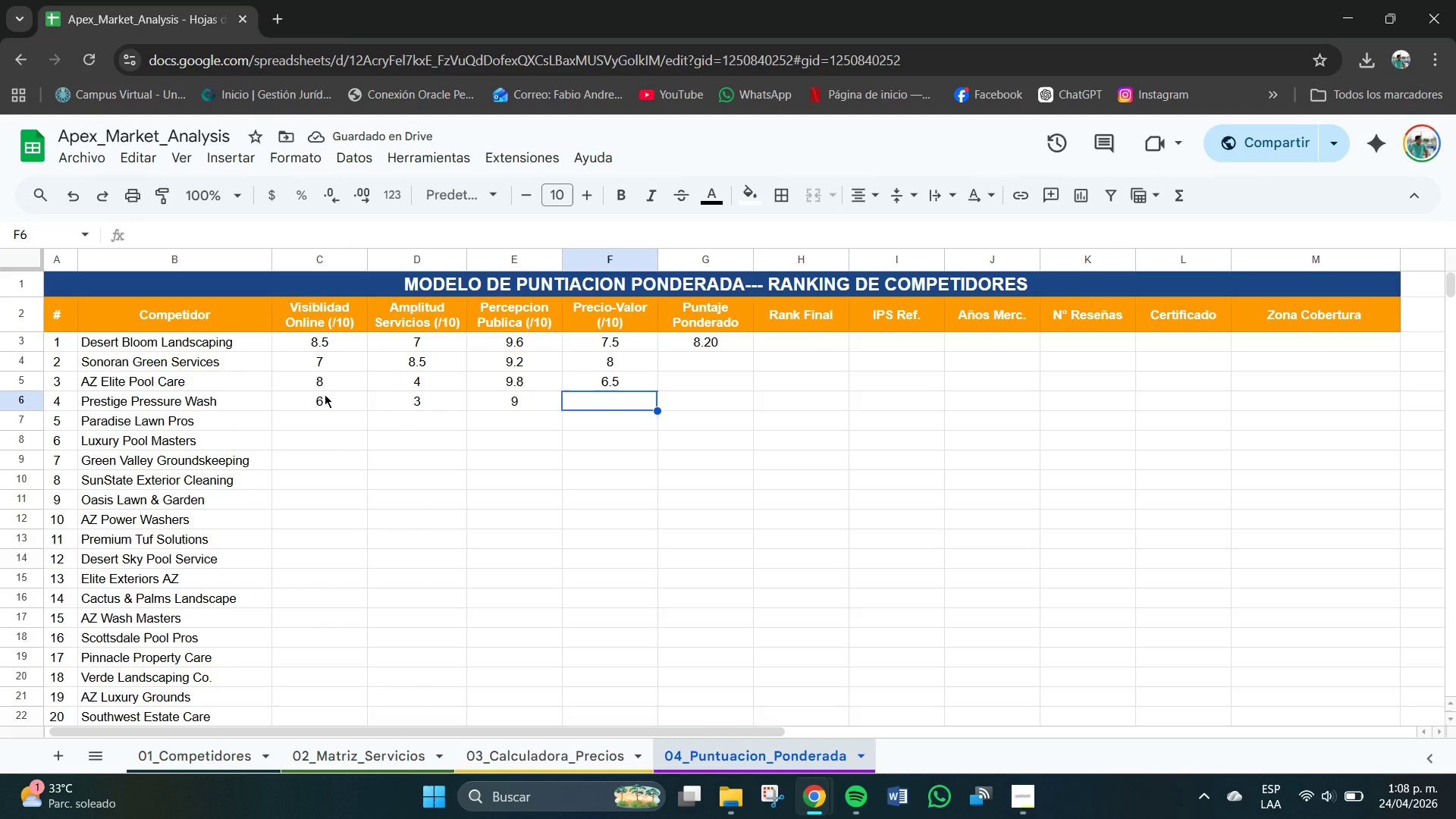 
key(6)
 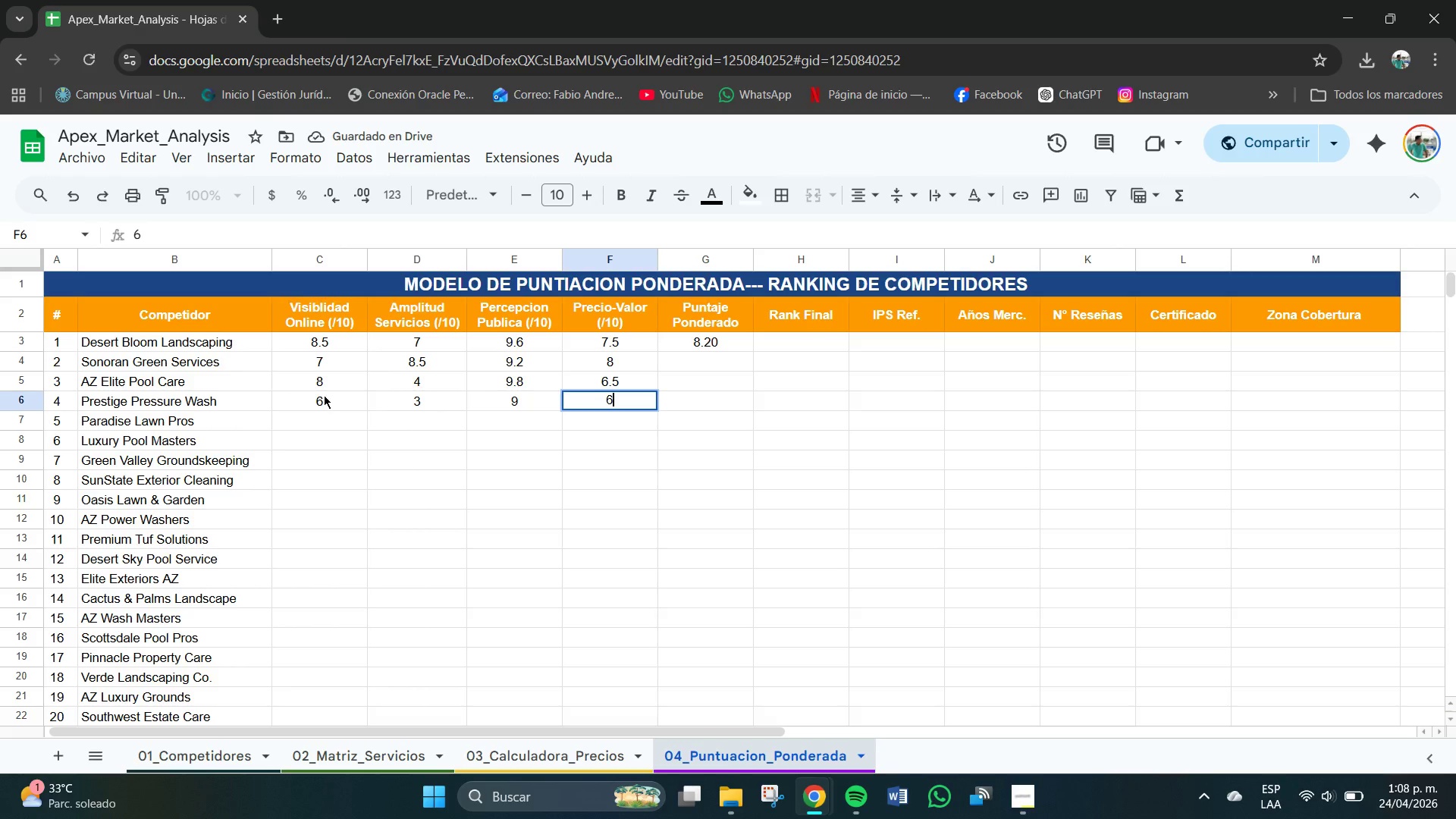 
left_click([323, 419])
 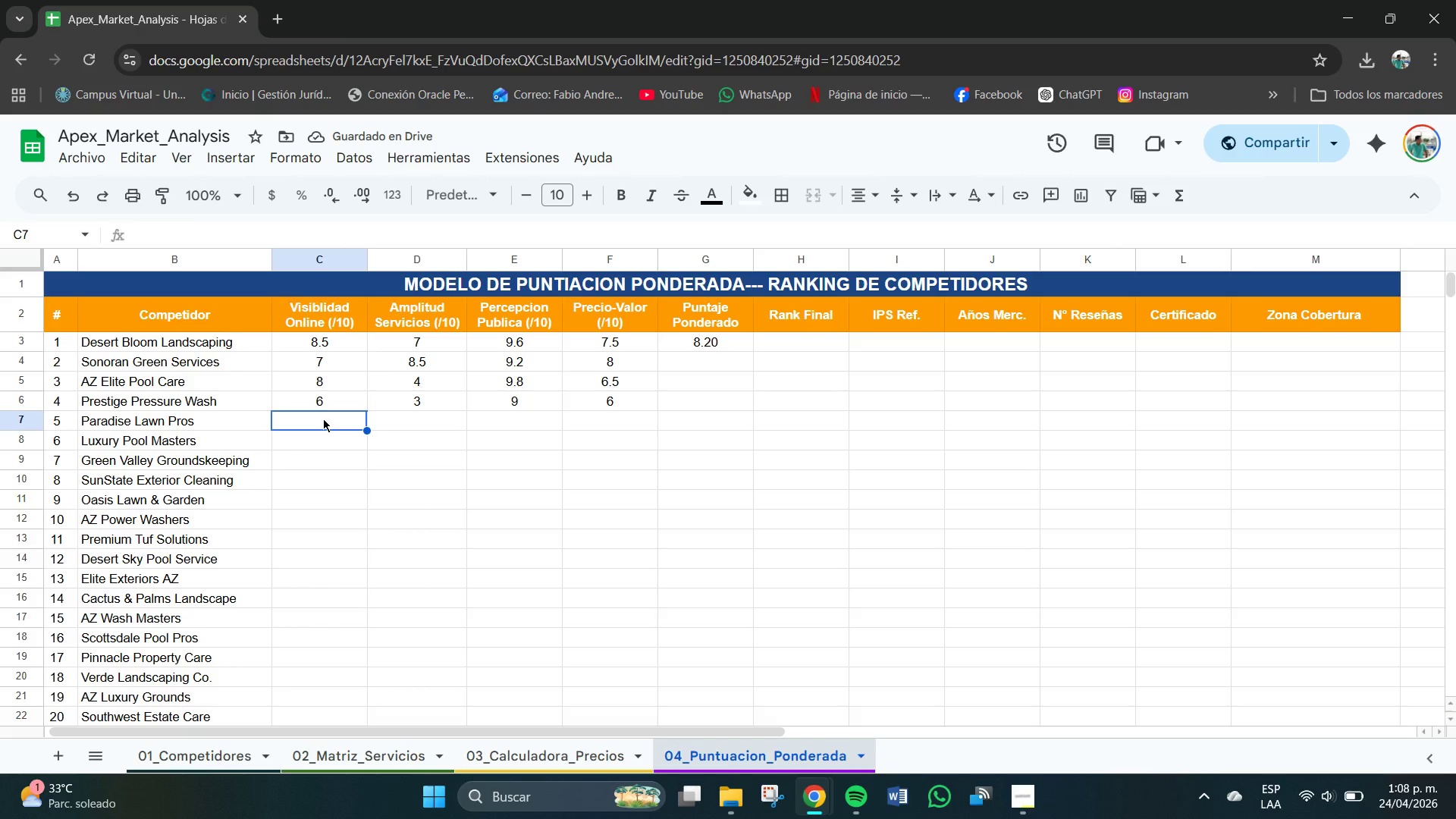 
wait(8.92)
 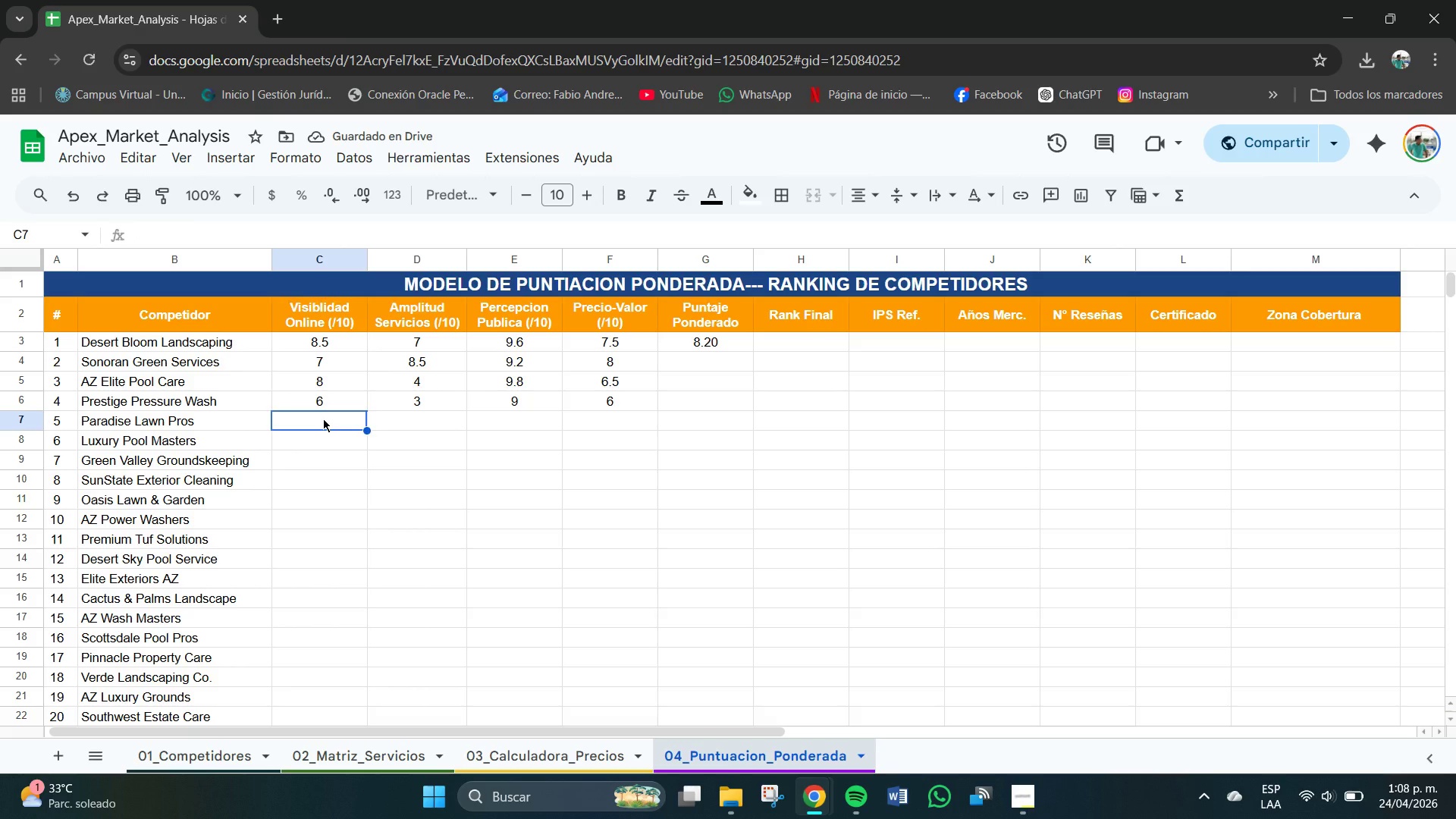 
left_click([328, 403])
 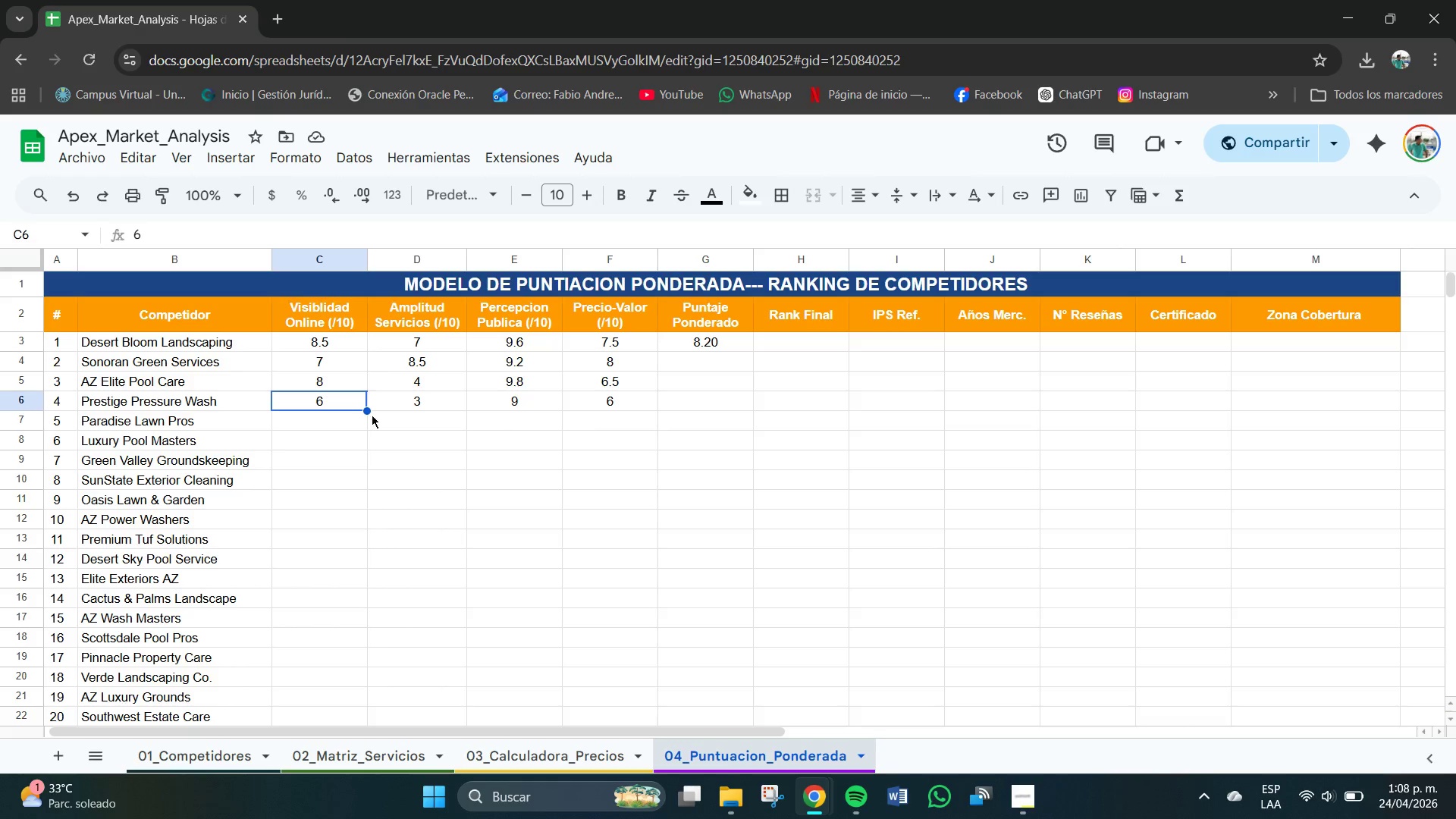 
wait(9.11)
 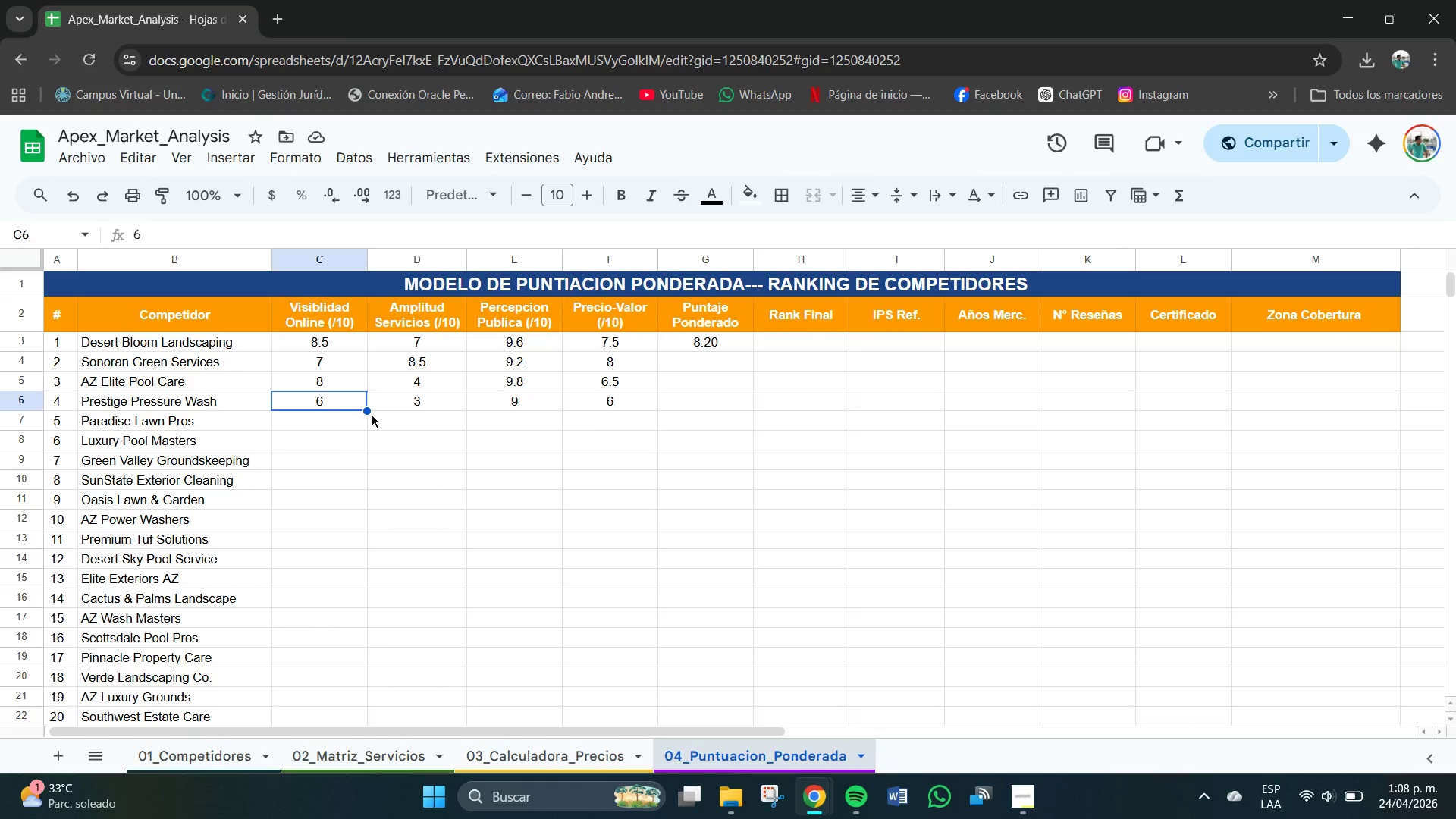 
double_click([317, 419])
 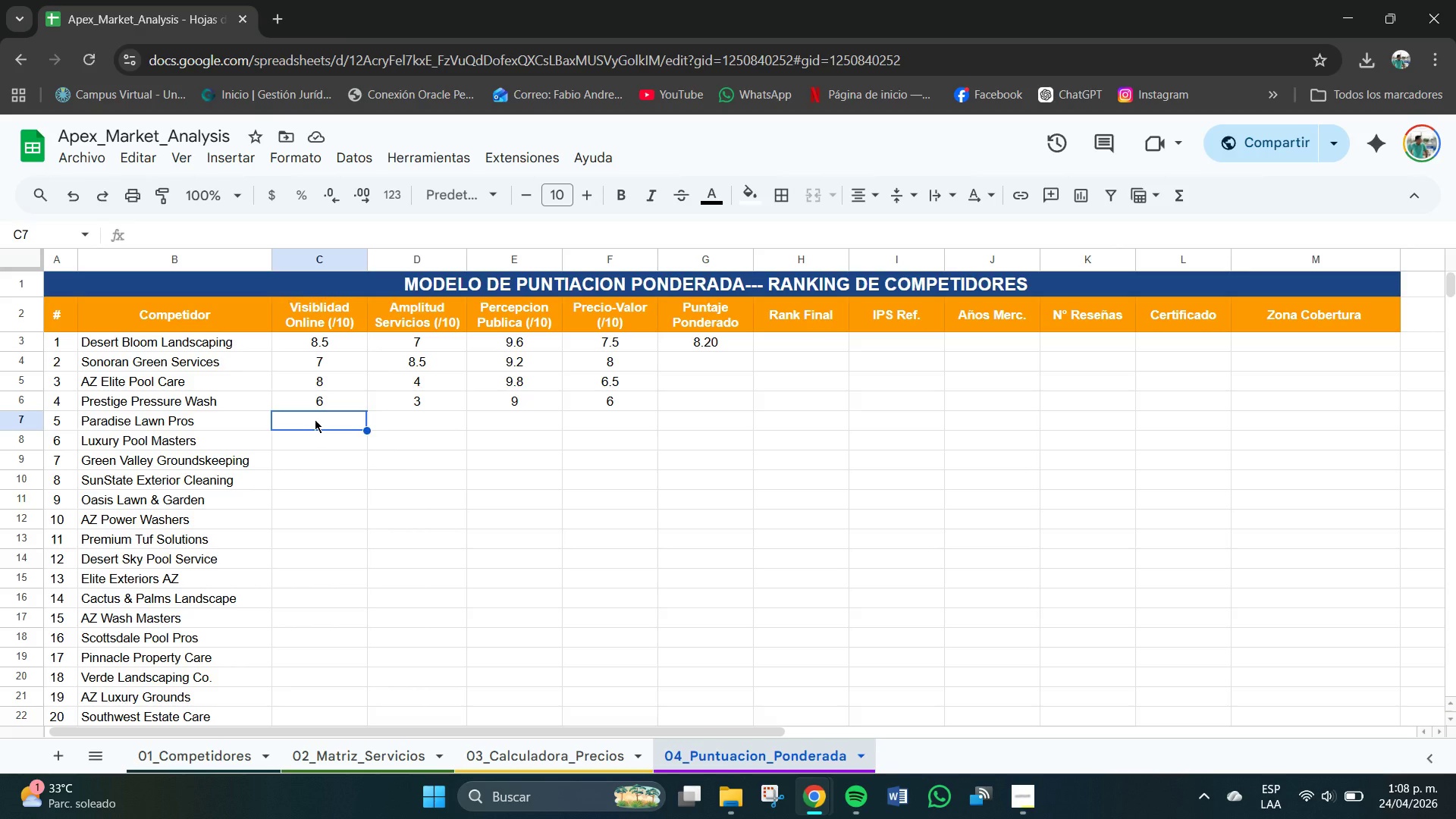 
wait(8.58)
 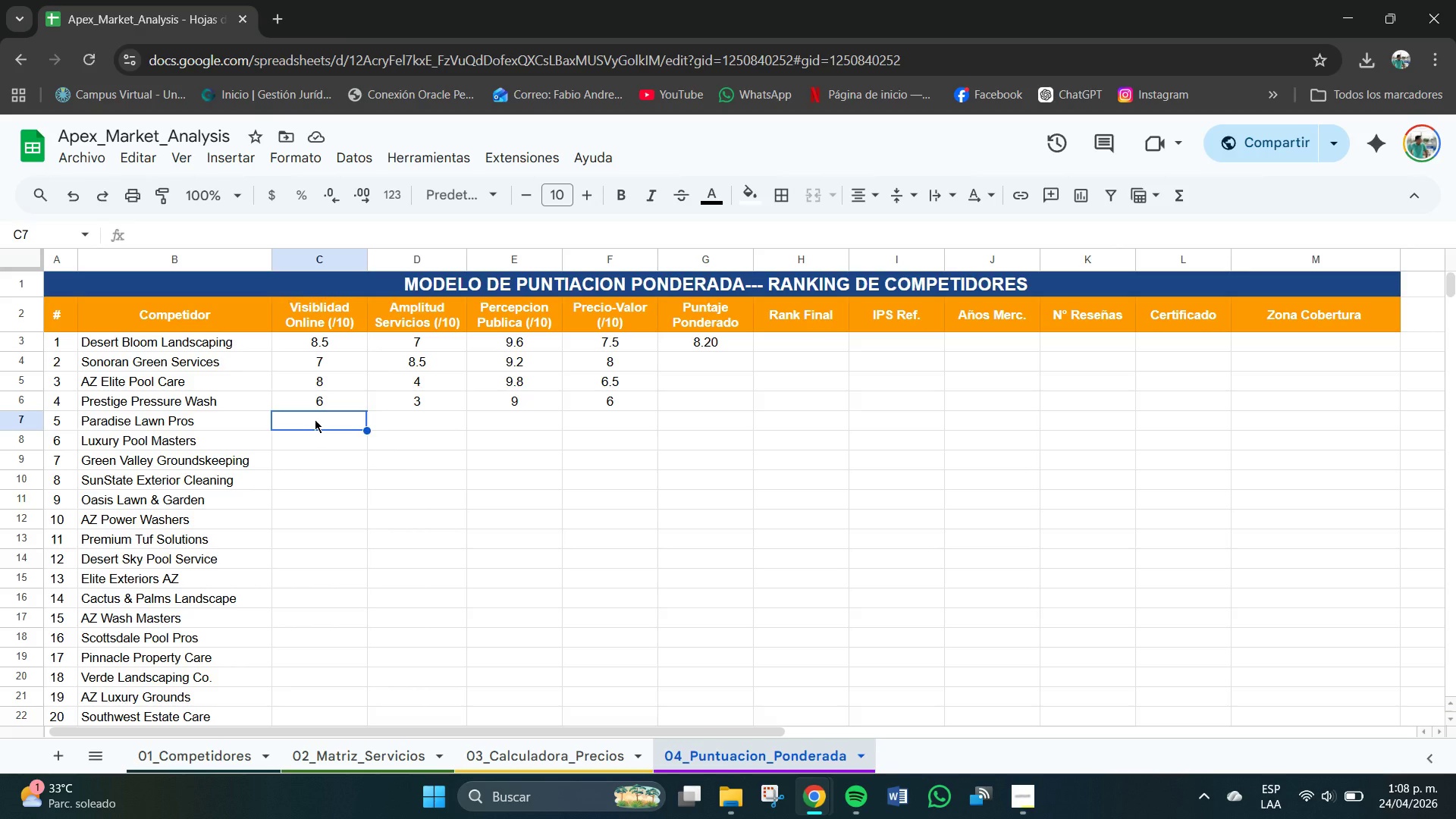 
scroll: coordinate [355, 438], scroll_direction: up, amount: 2.0
 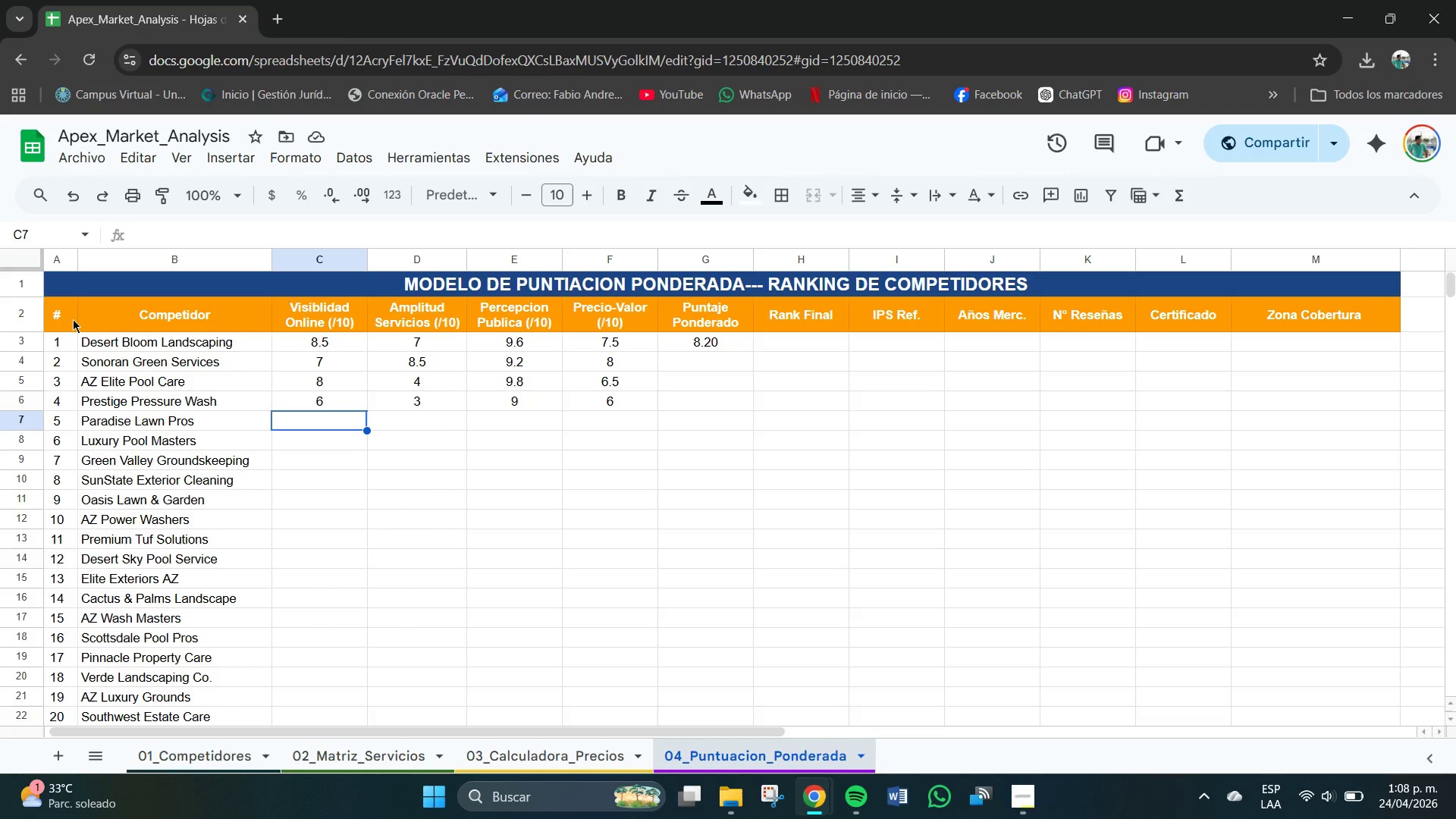 
wait(5.11)
 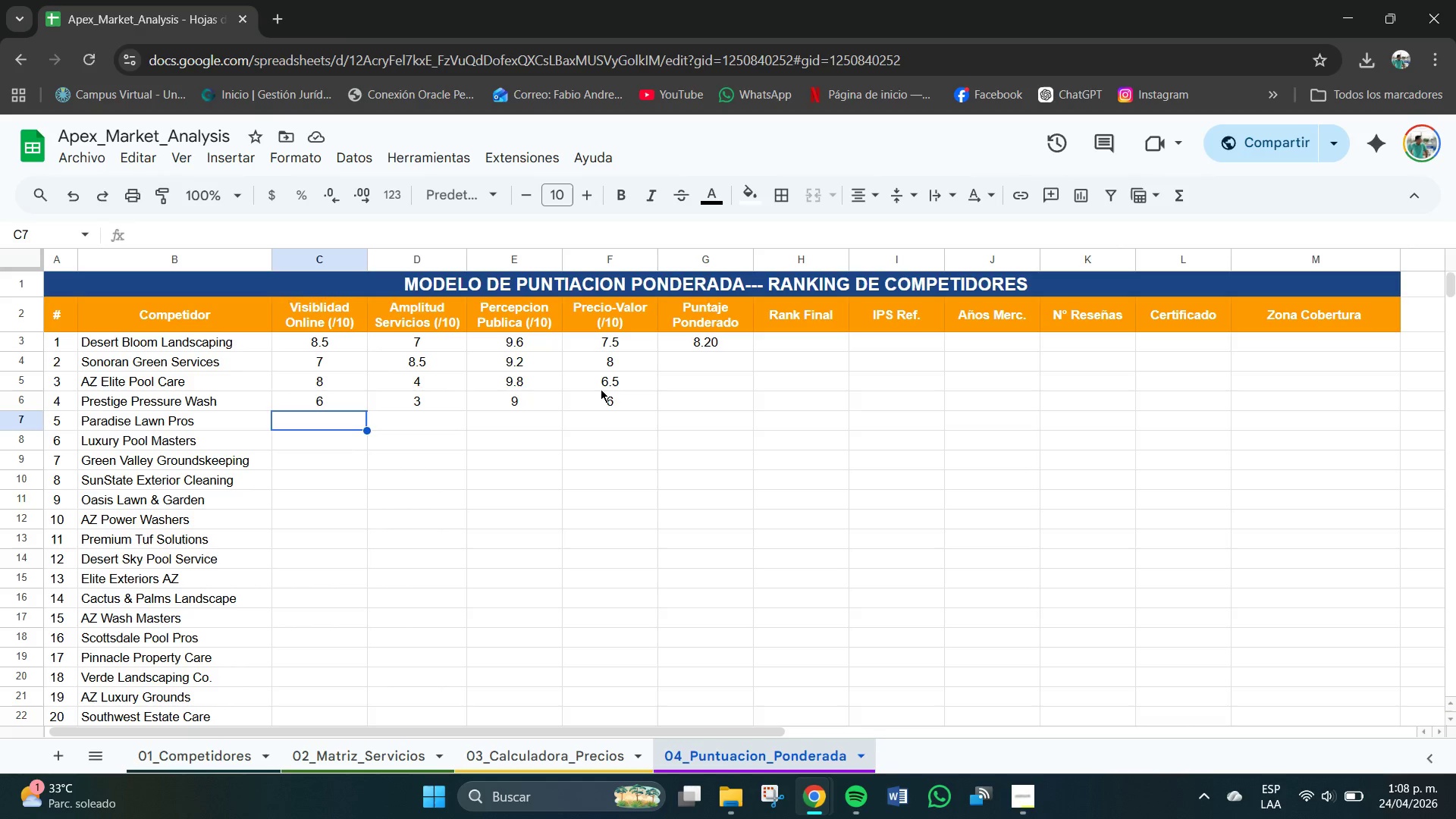 
left_click_drag(start_coordinate=[63, 310], to_coordinate=[52, 317])
 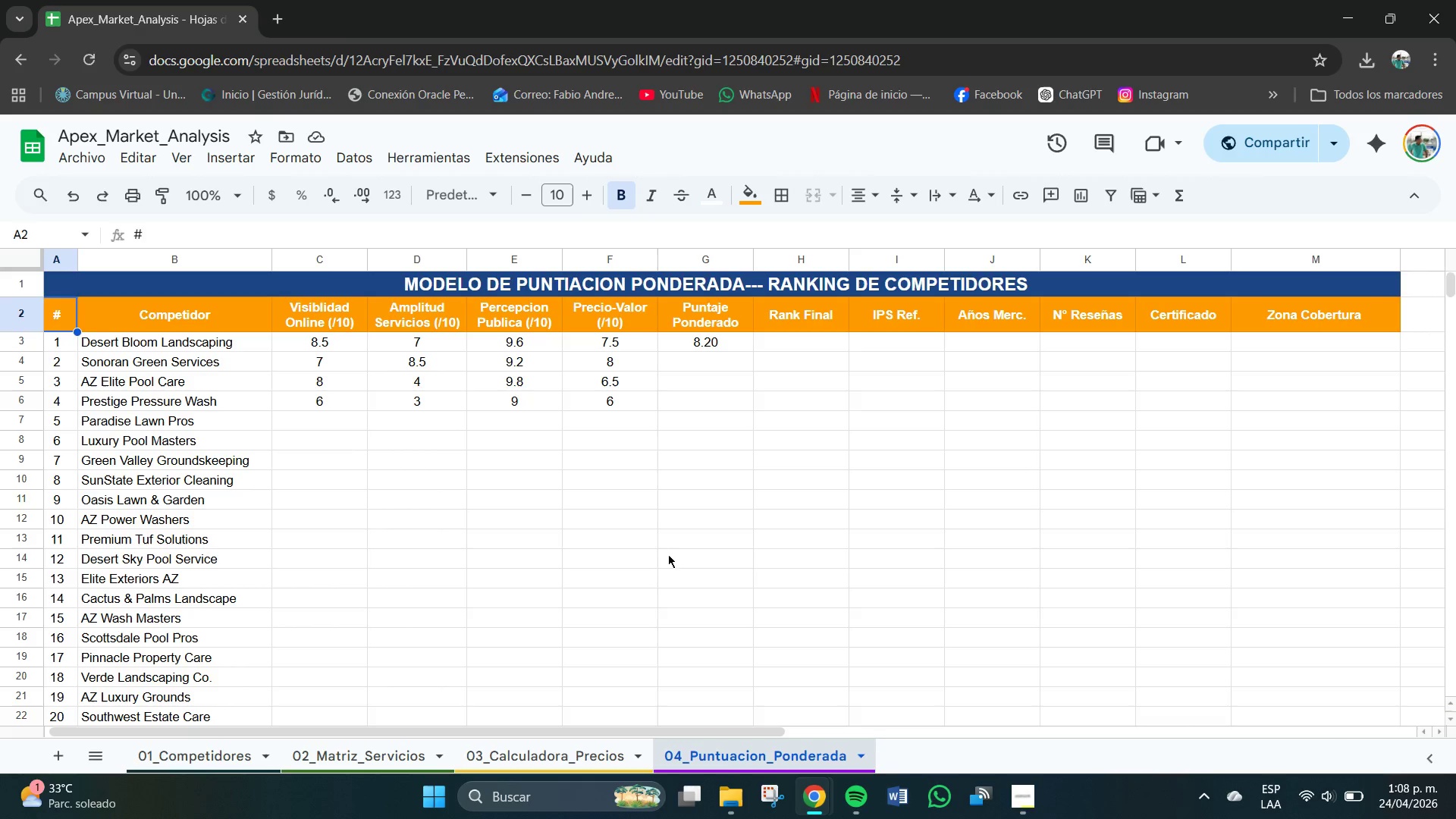 
left_click([676, 555])
 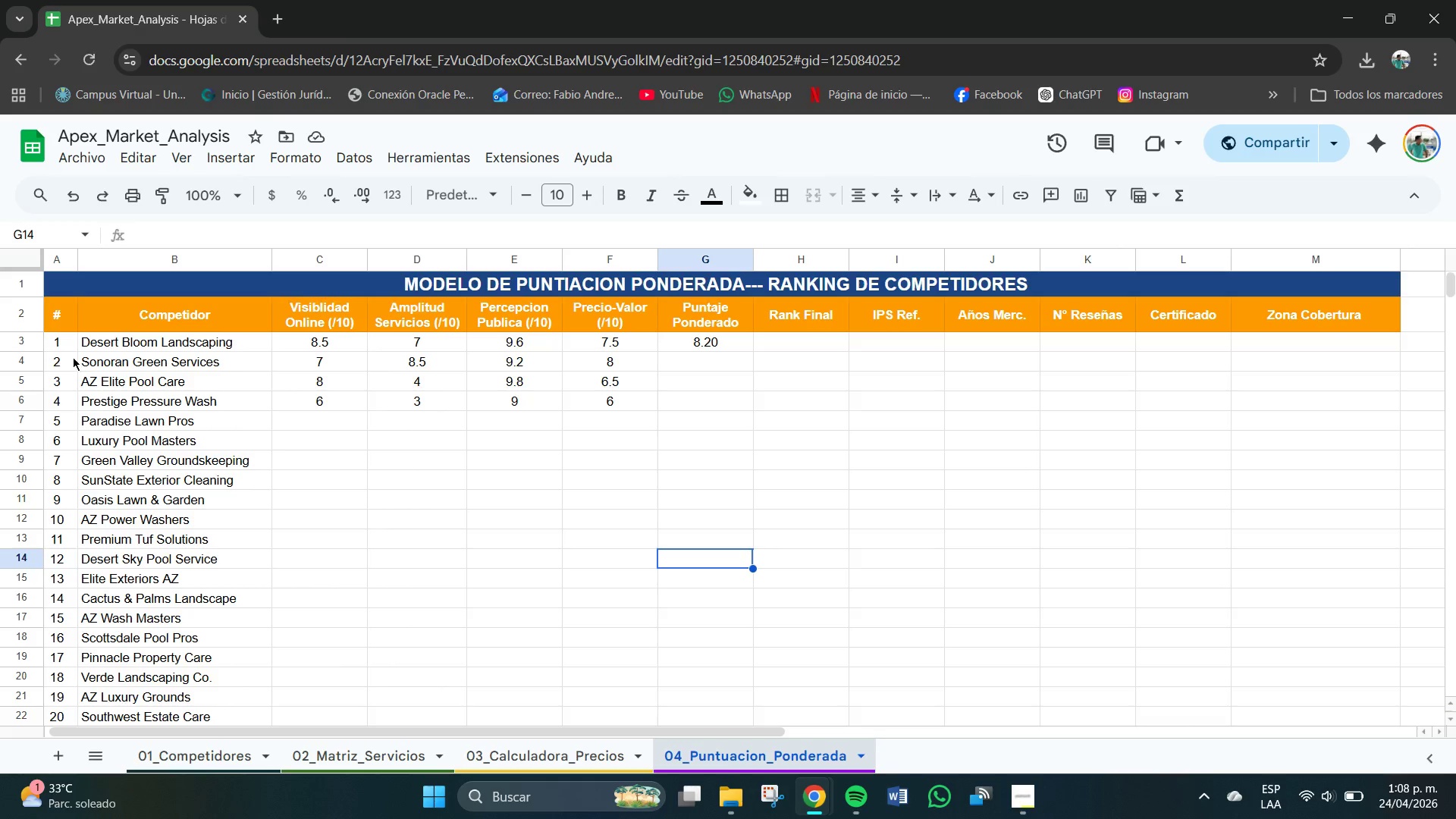 
left_click([61, 344])
 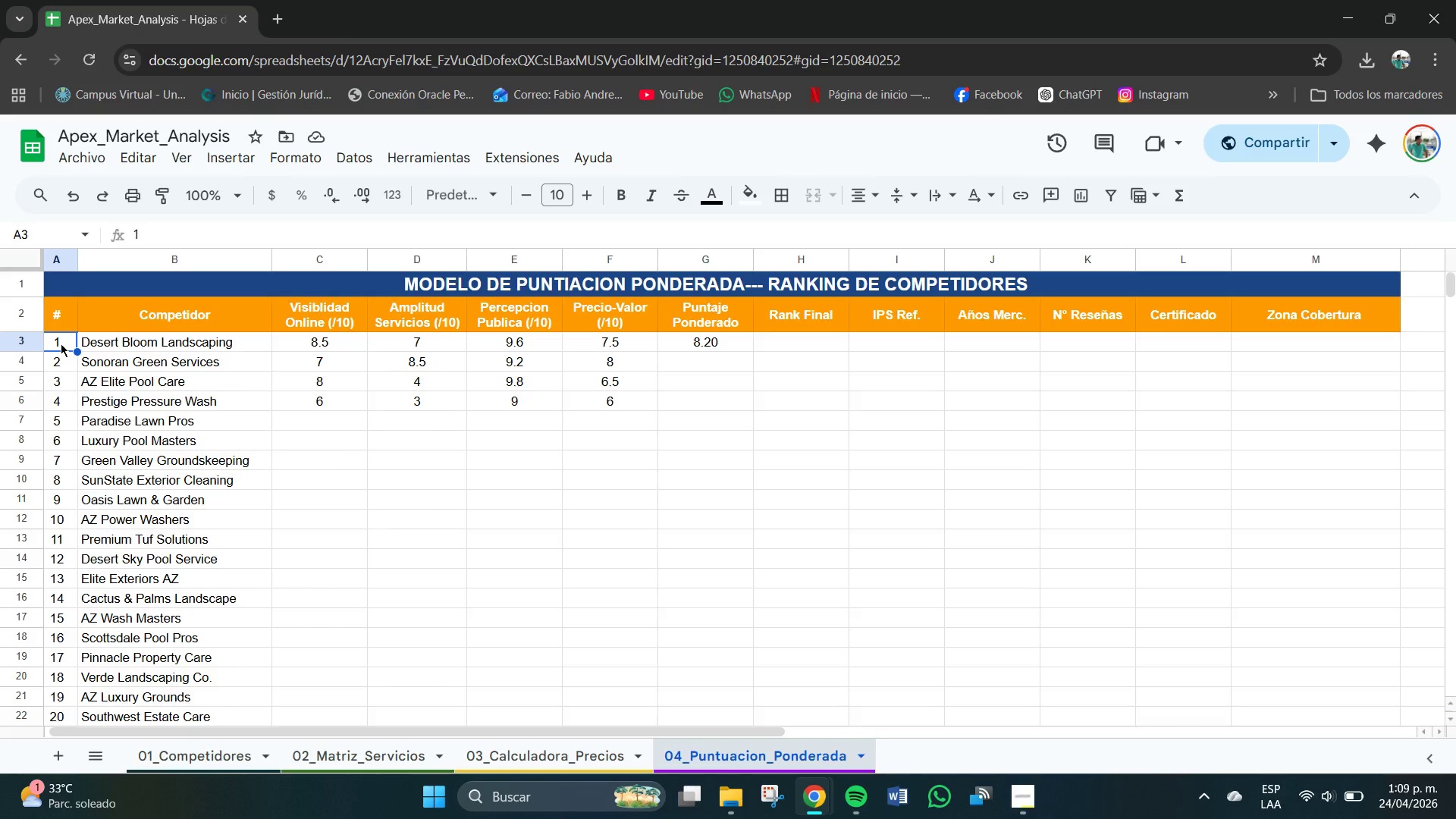 
key(Enter)
 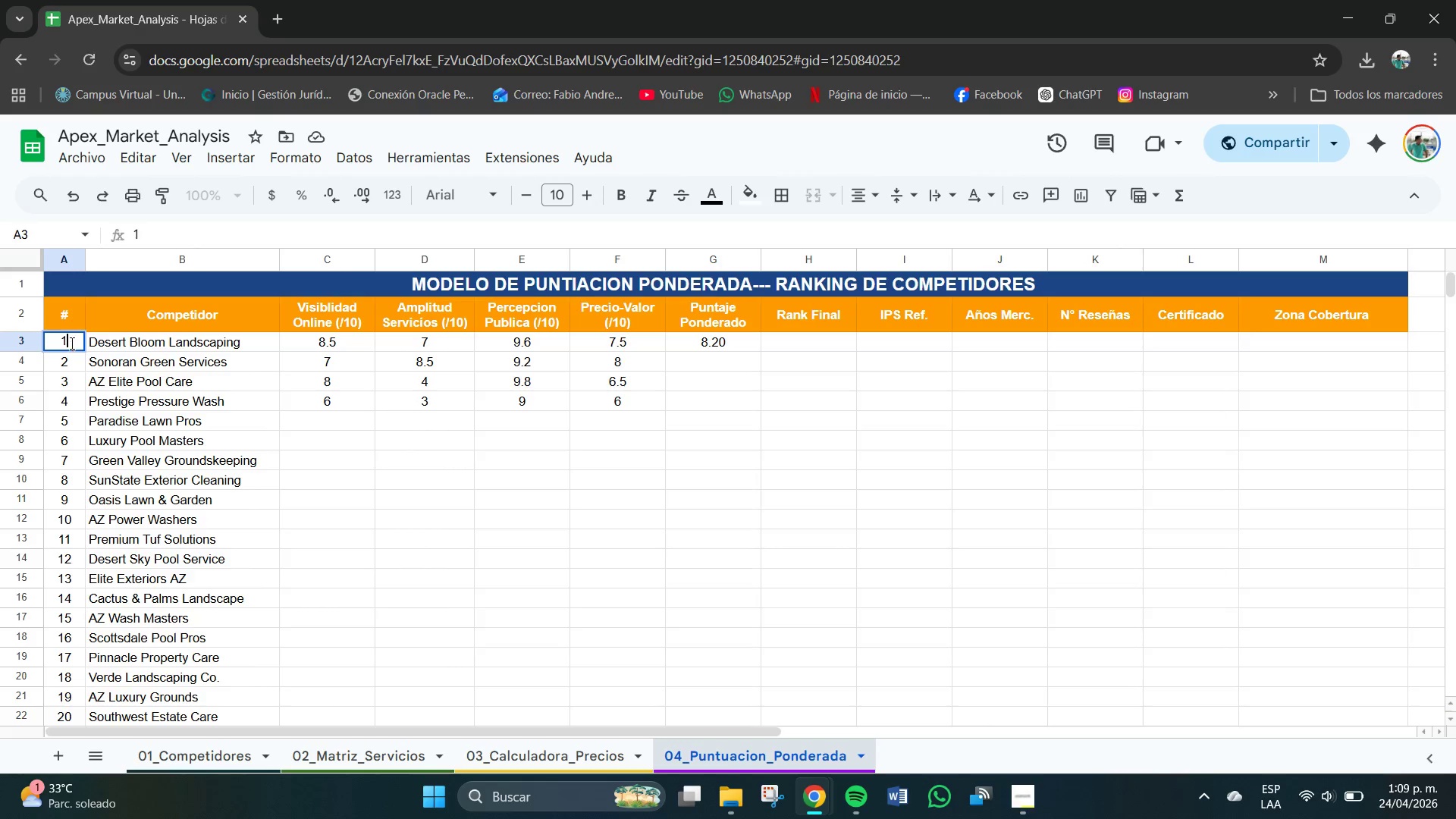 
left_click([74, 362])
 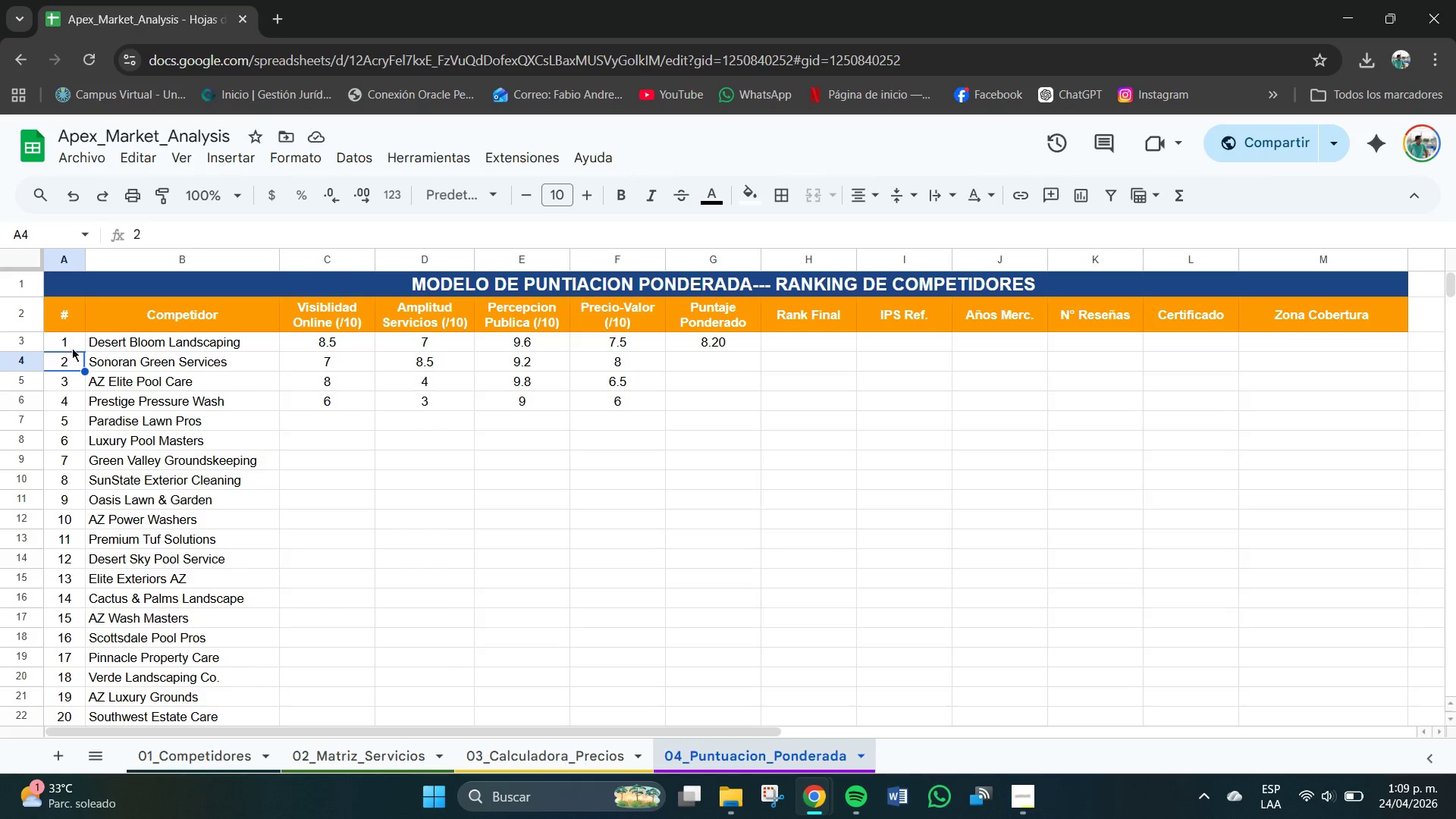 
left_click([73, 340])
 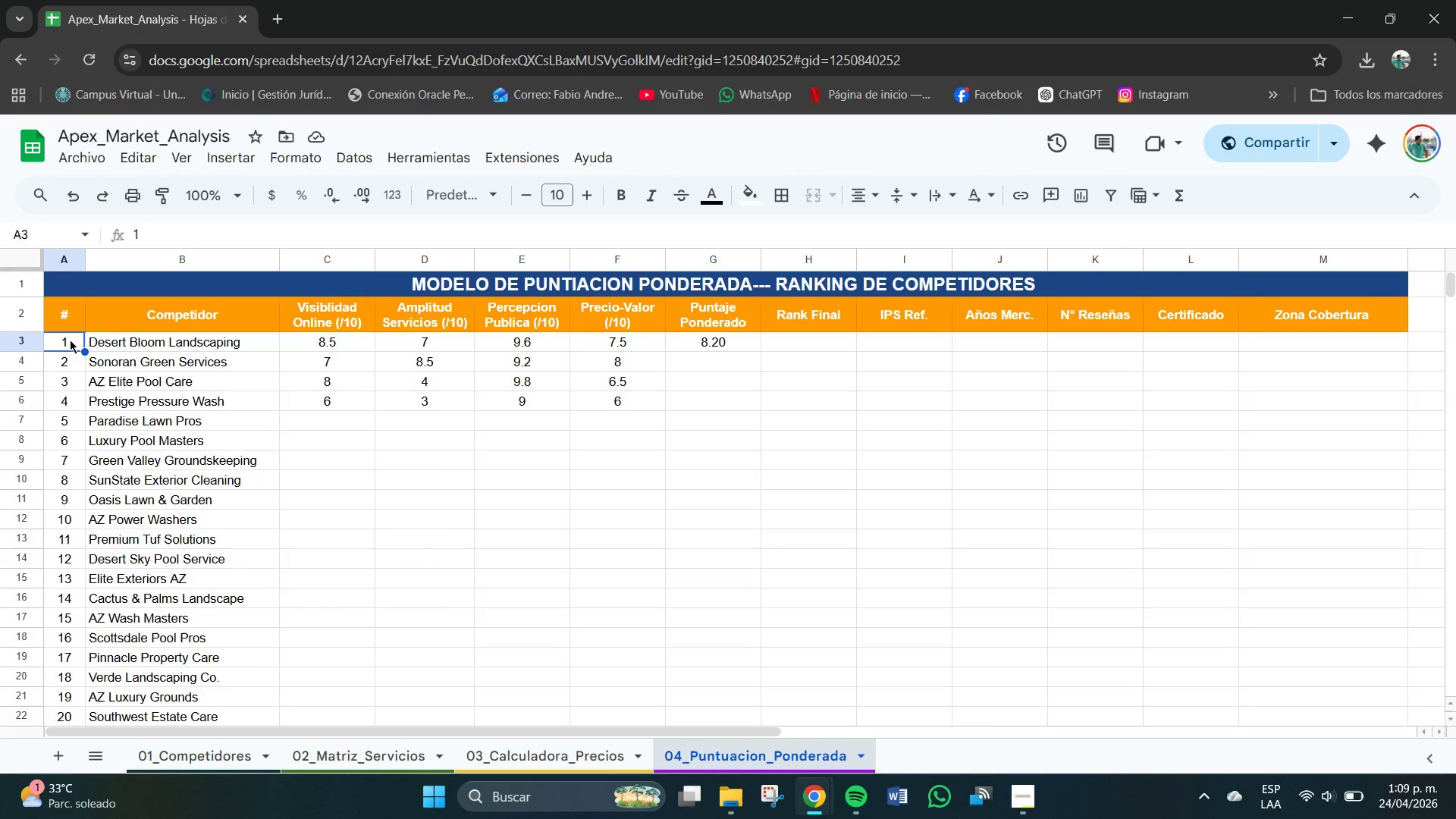 
left_click_drag(start_coordinate=[70, 340], to_coordinate=[77, 713])
 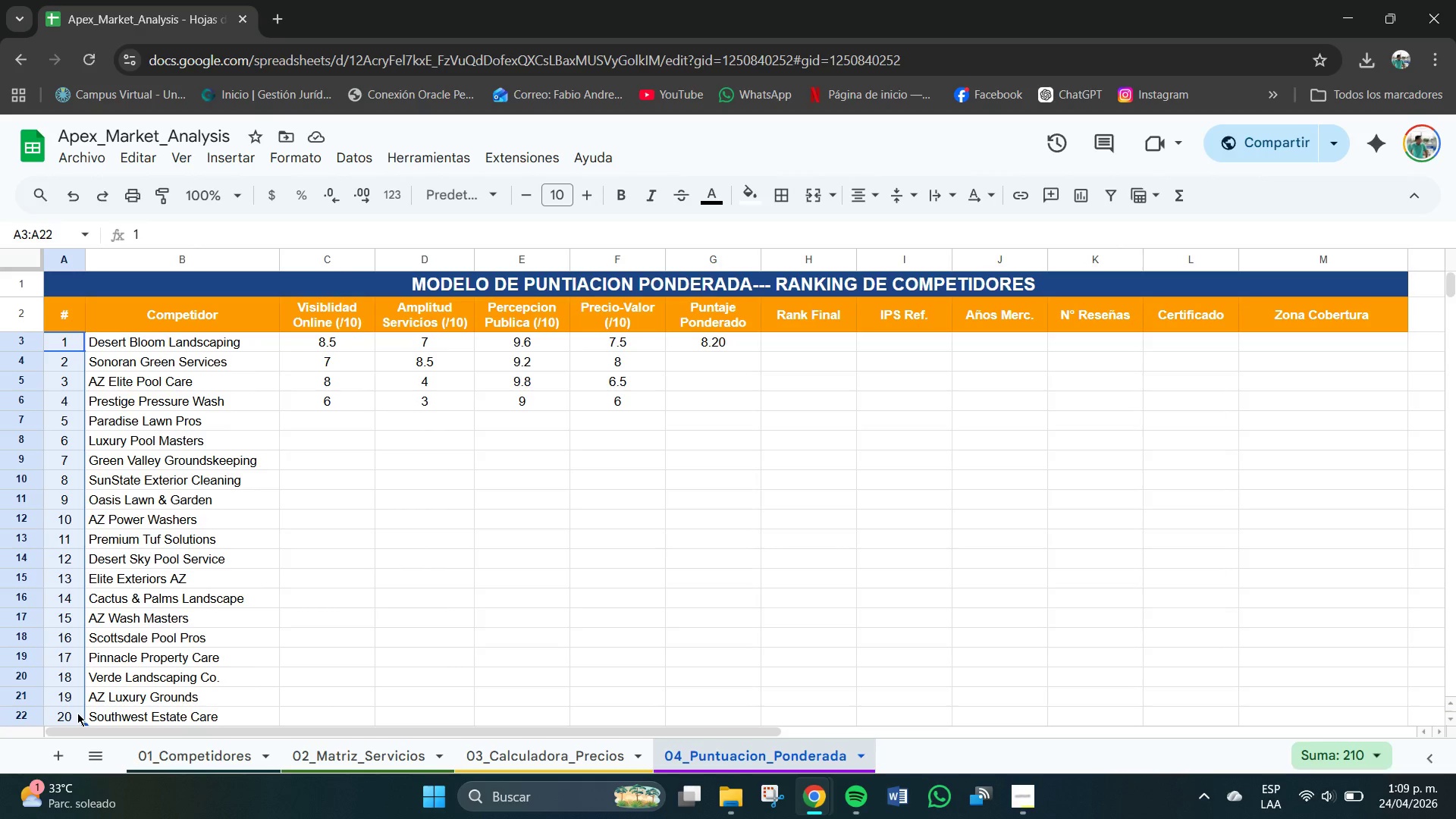 
hold_key(key=ControlLeft, duration=0.91)
 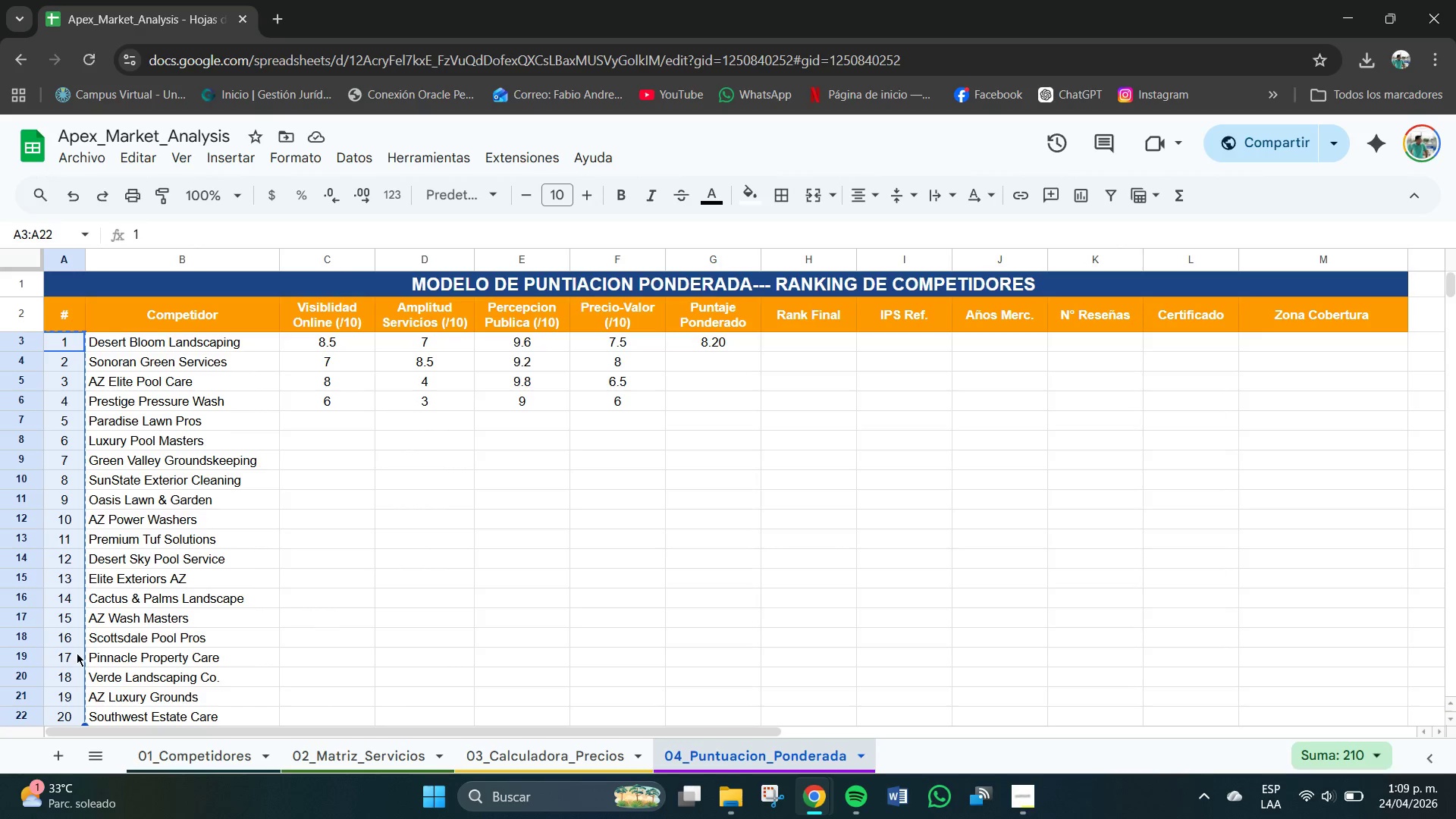 
hold_key(key=C, duration=0.31)
 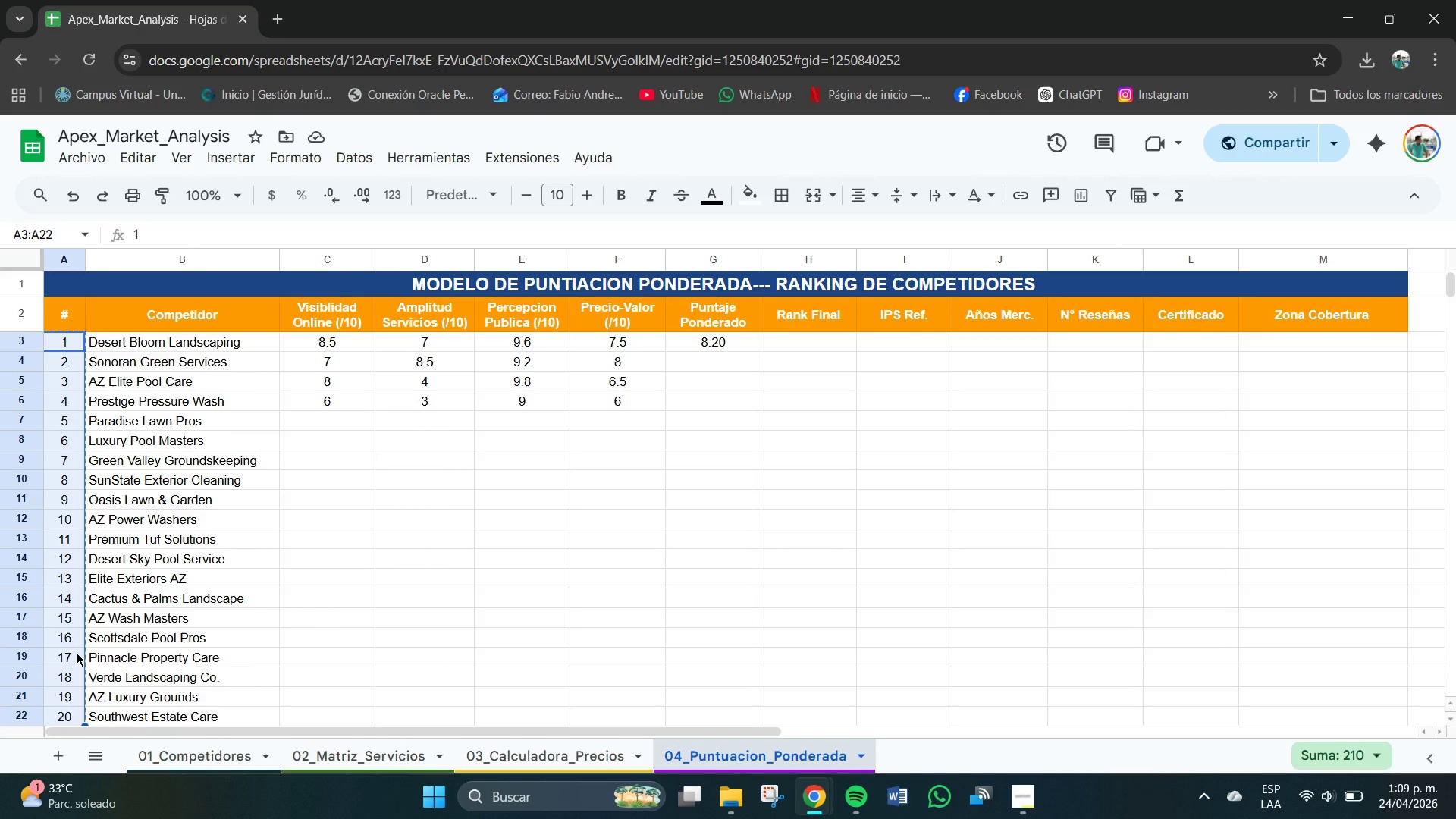 
key(Backspace)
 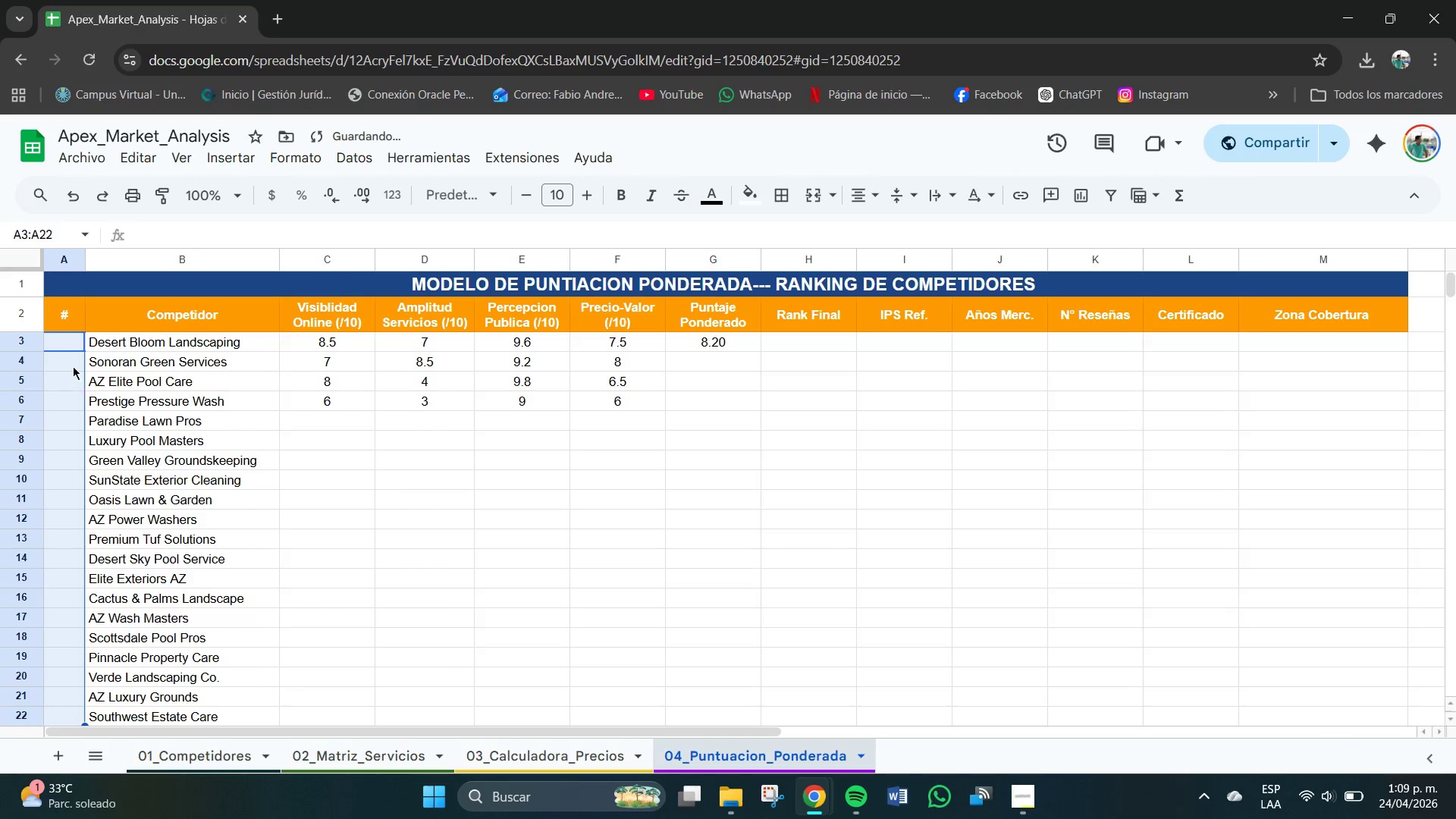 
key(Control+V)
 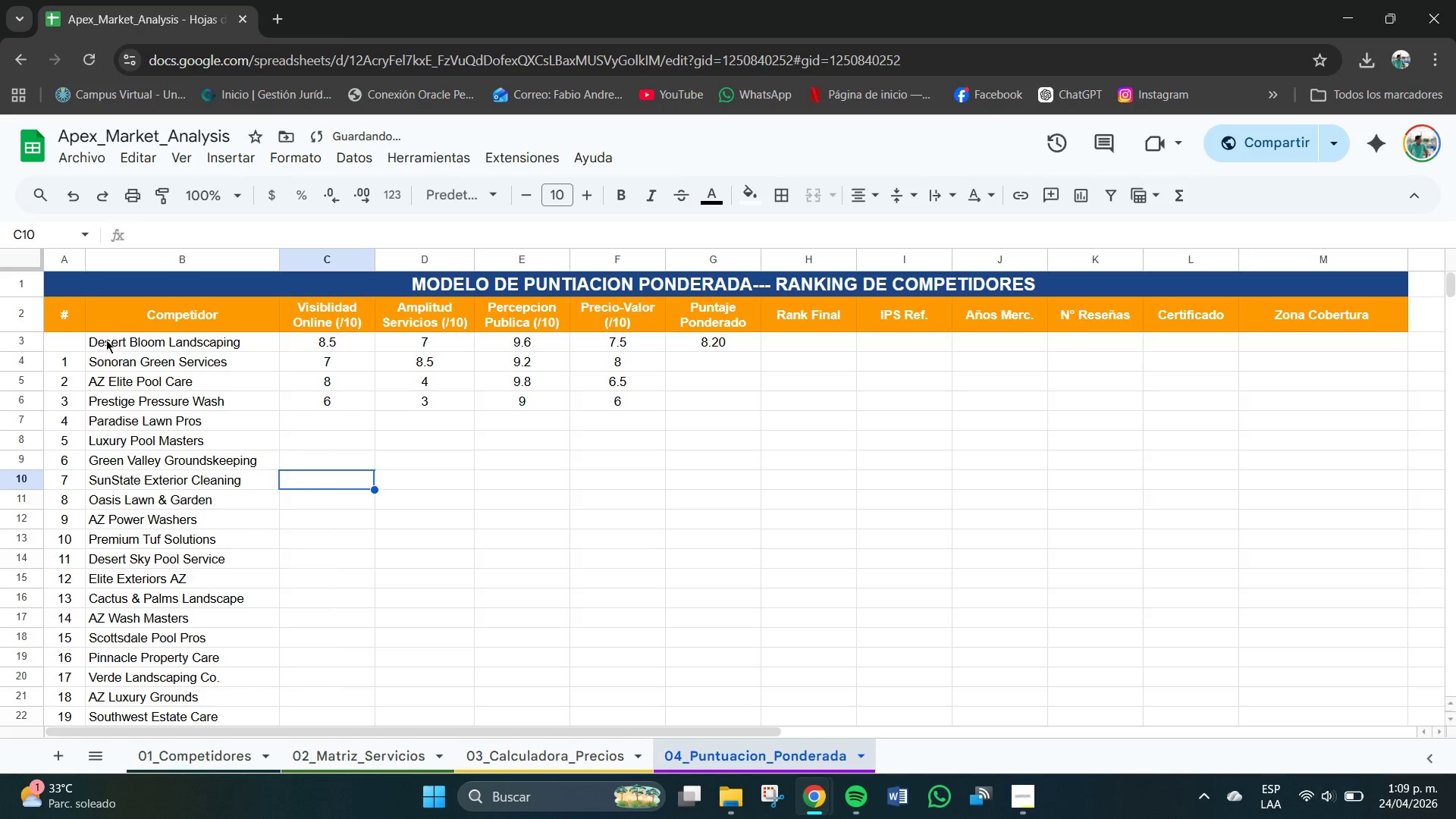 
left_click_drag(start_coordinate=[95, 338], to_coordinate=[239, 661])
 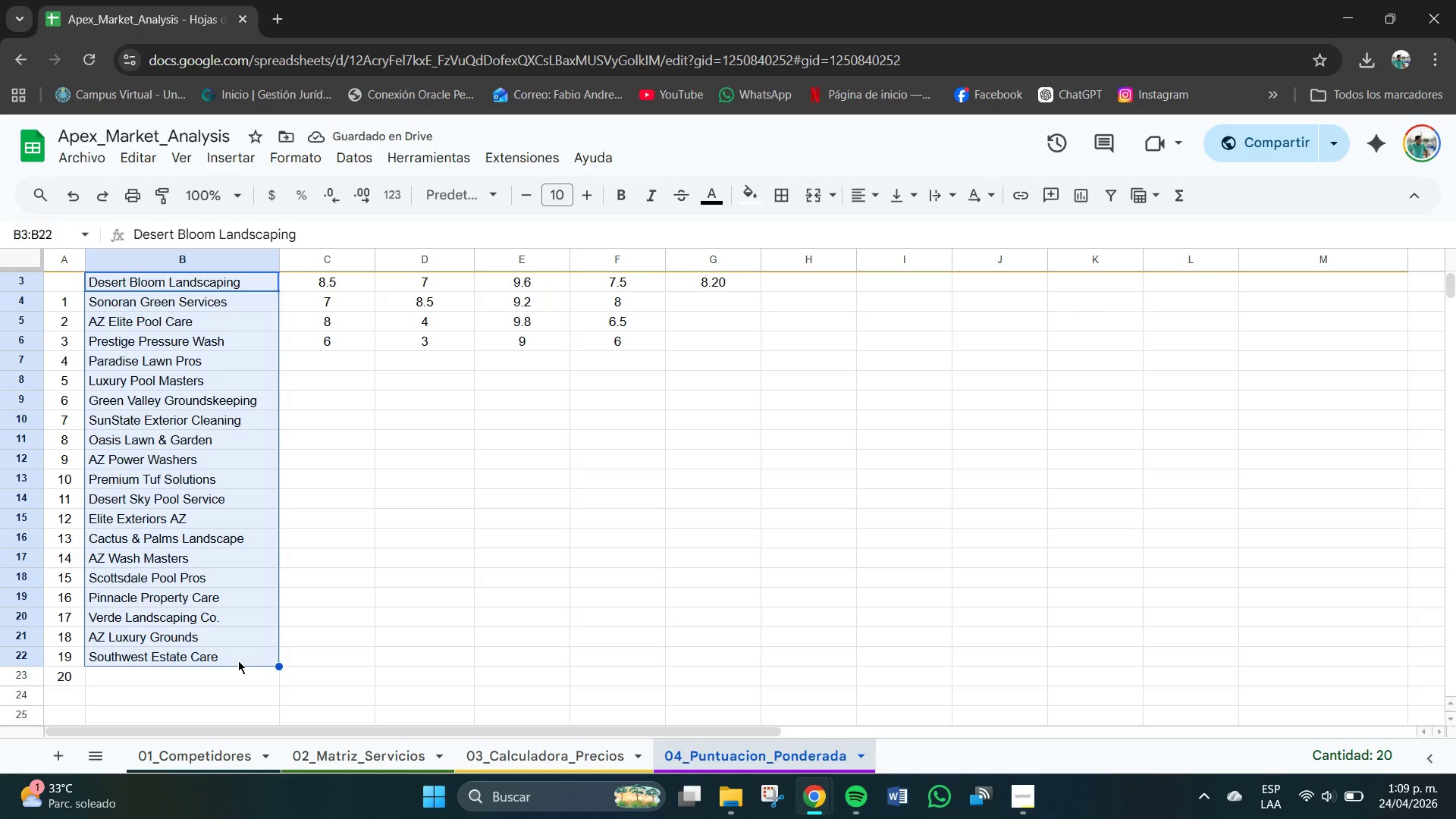 
key(Control+C)
 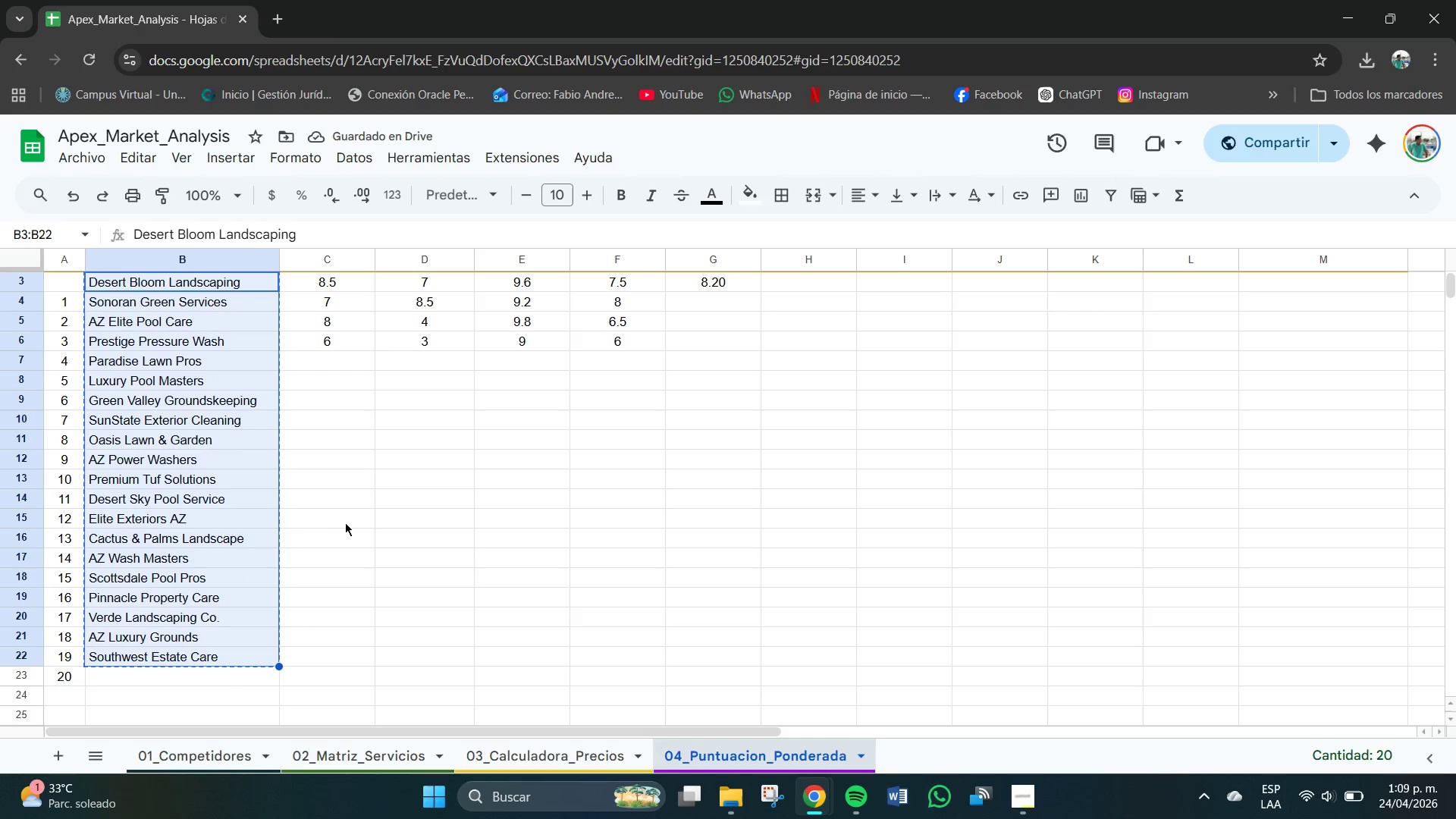 
left_click([349, 521])
 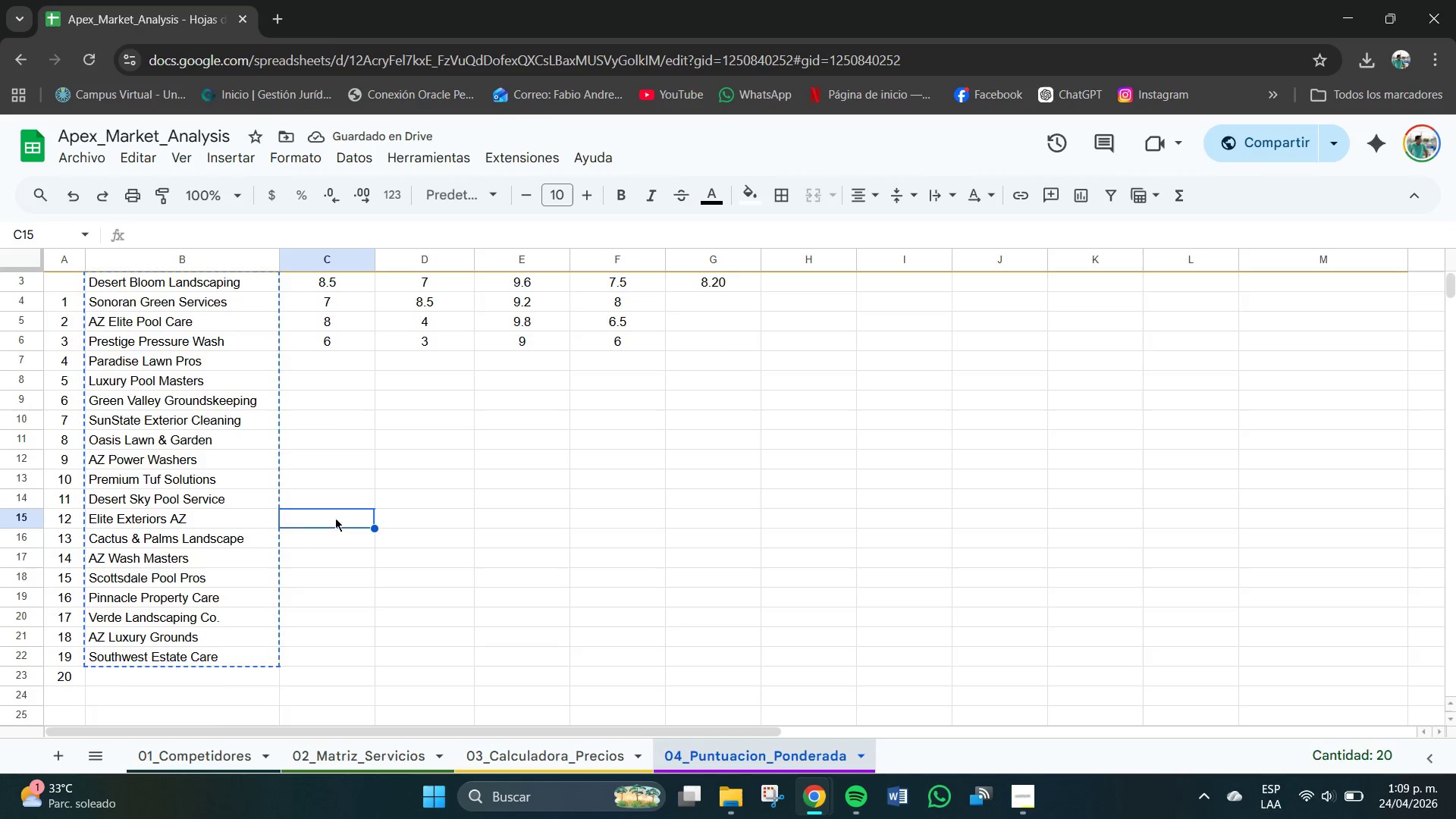 
scroll: coordinate [313, 509], scroll_direction: up, amount: 2.0
 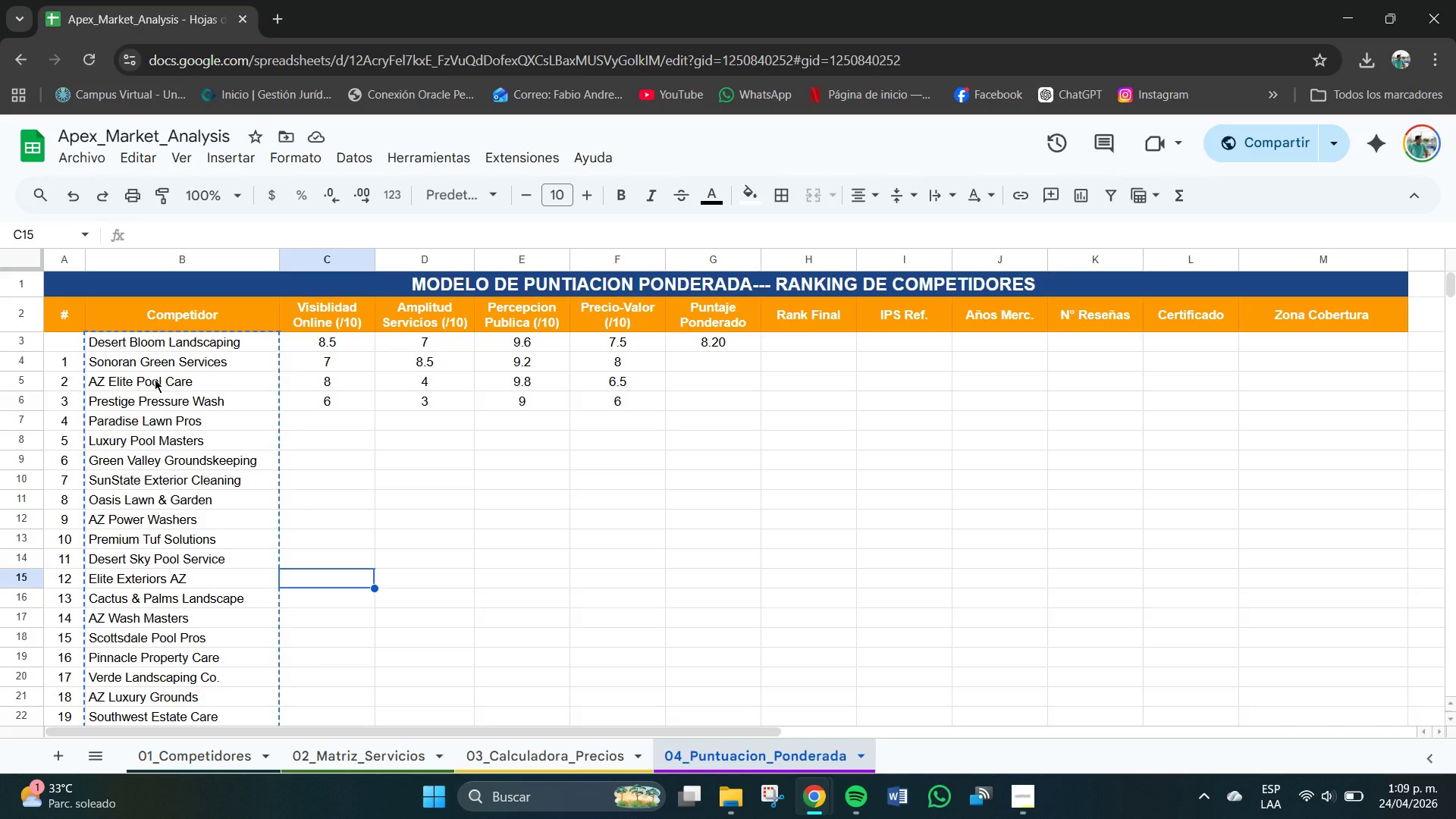 
key(Backspace)
 